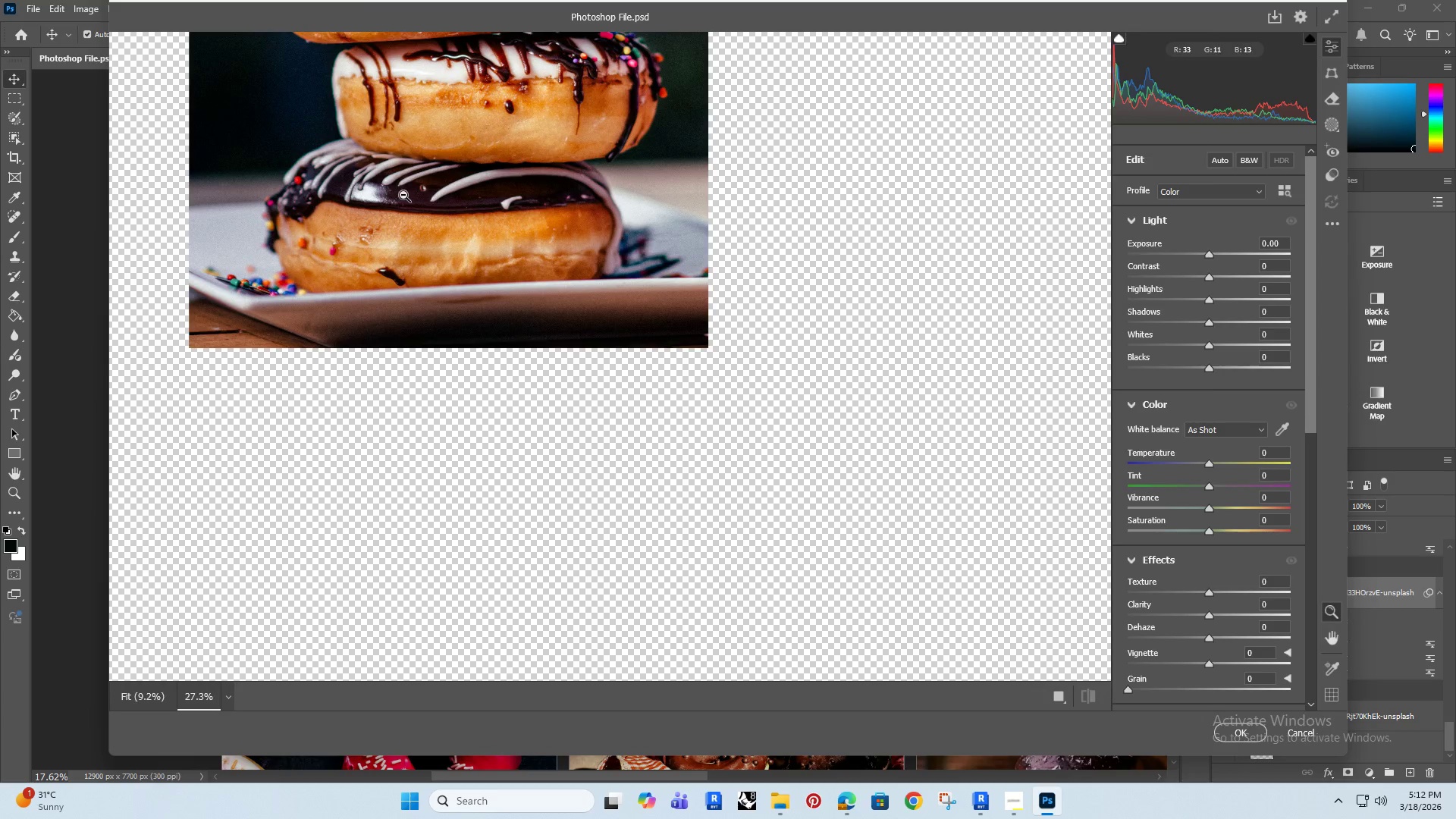 
hold_key(key=Space, duration=0.84)
 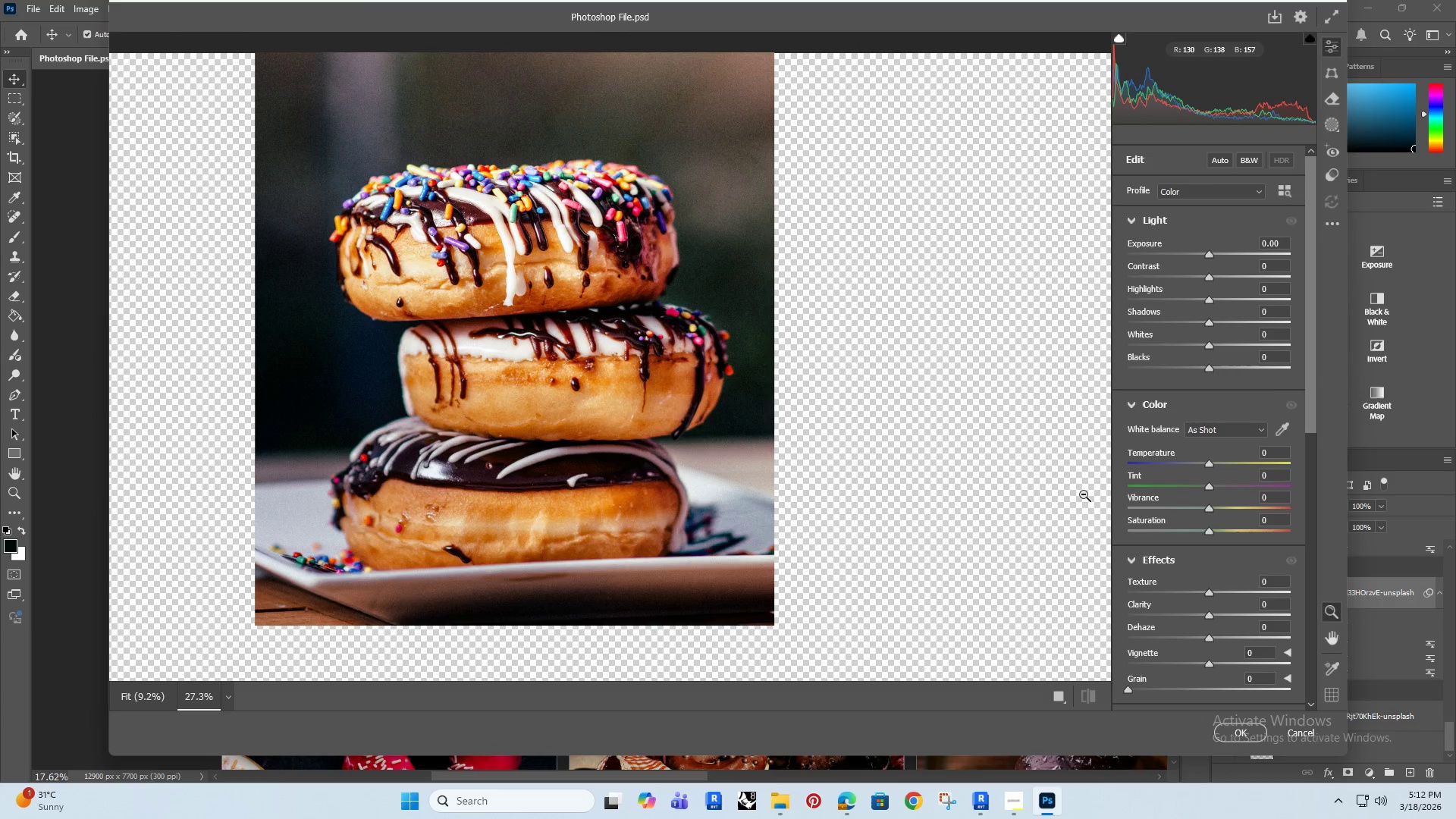 
left_click_drag(start_coordinate=[396, 183], to_coordinate=[462, 460])
 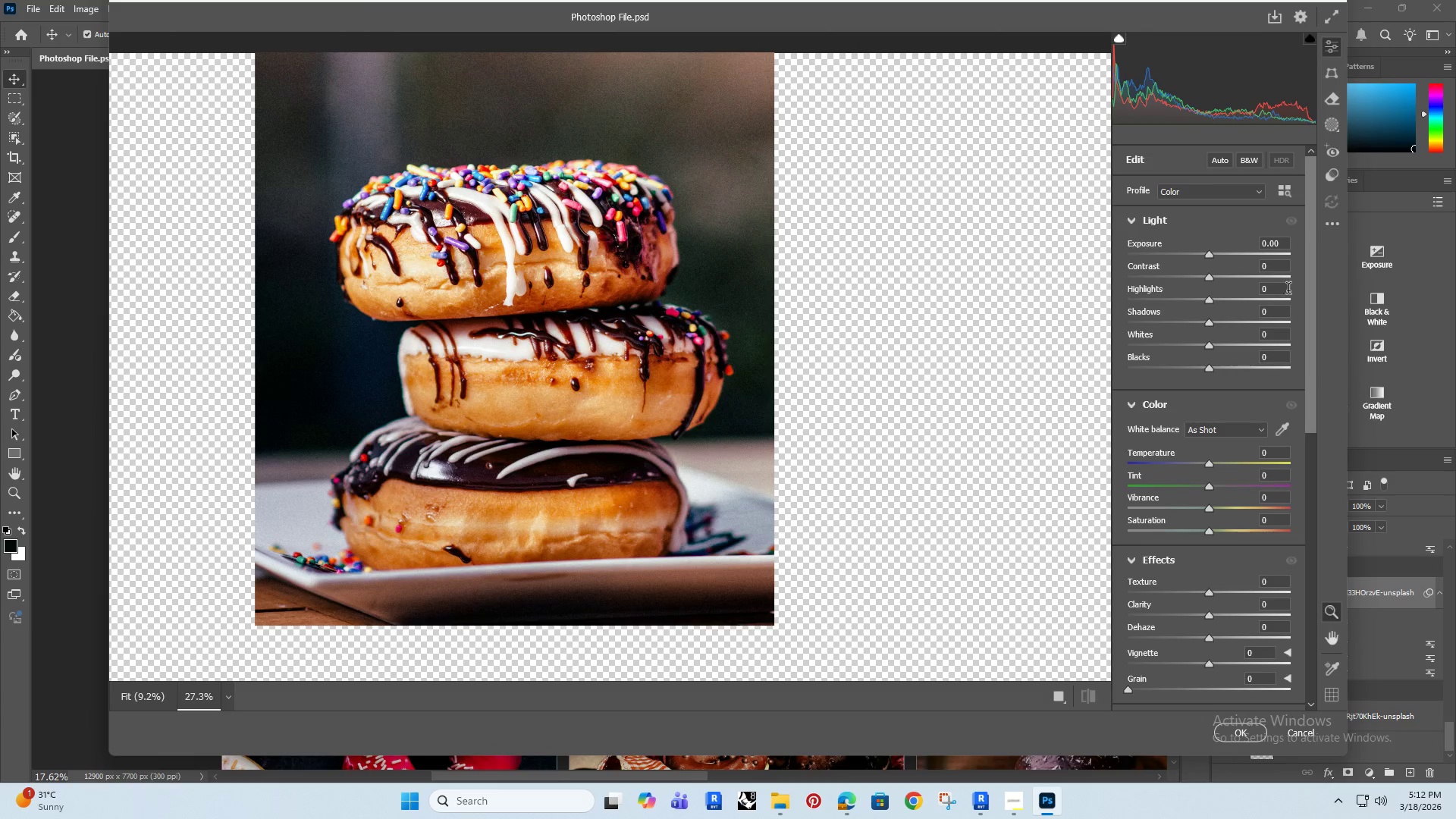 
double_click([1278, 242])
 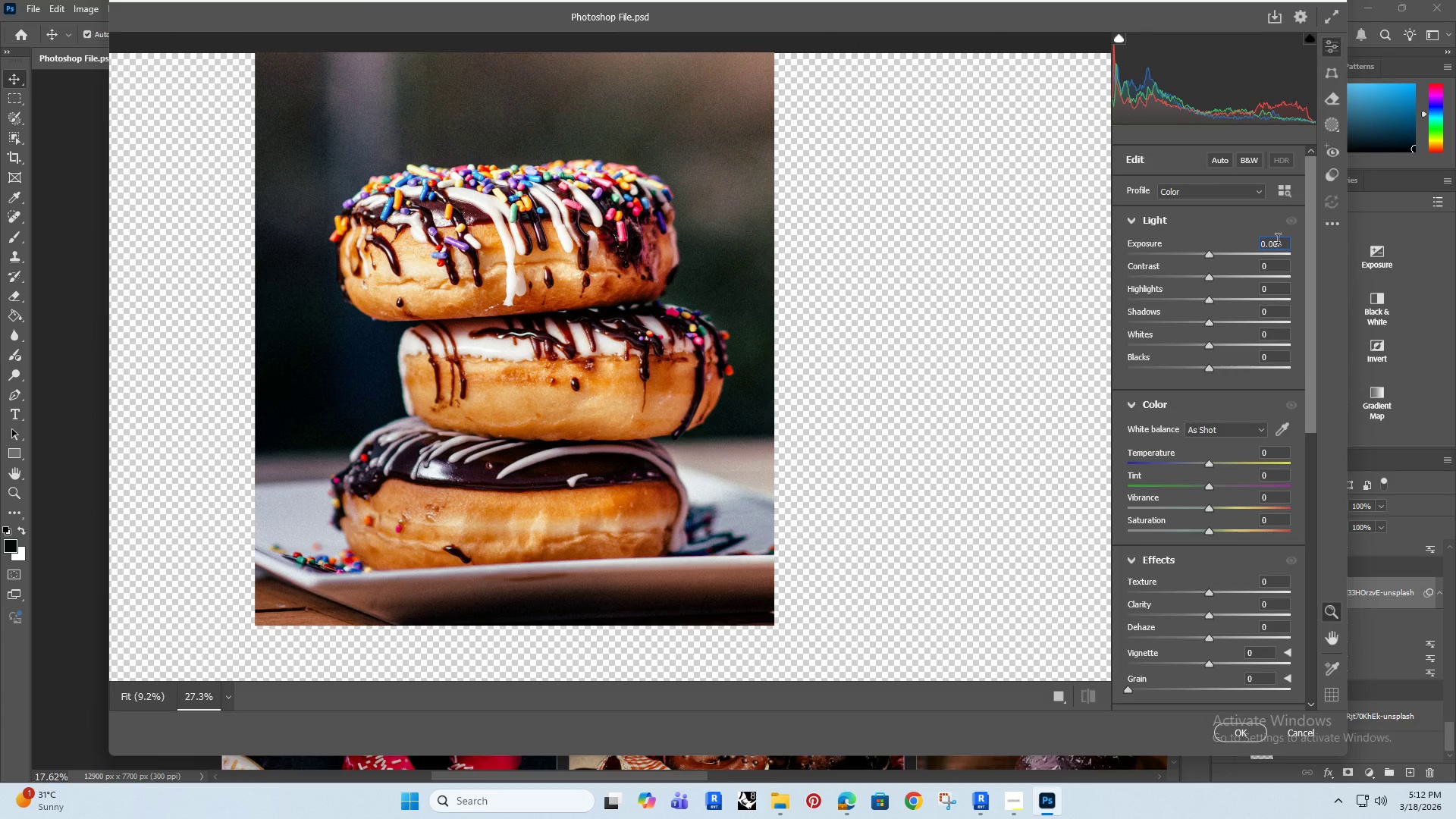 
left_click_drag(start_coordinate=[1278, 242], to_coordinate=[1238, 256])
 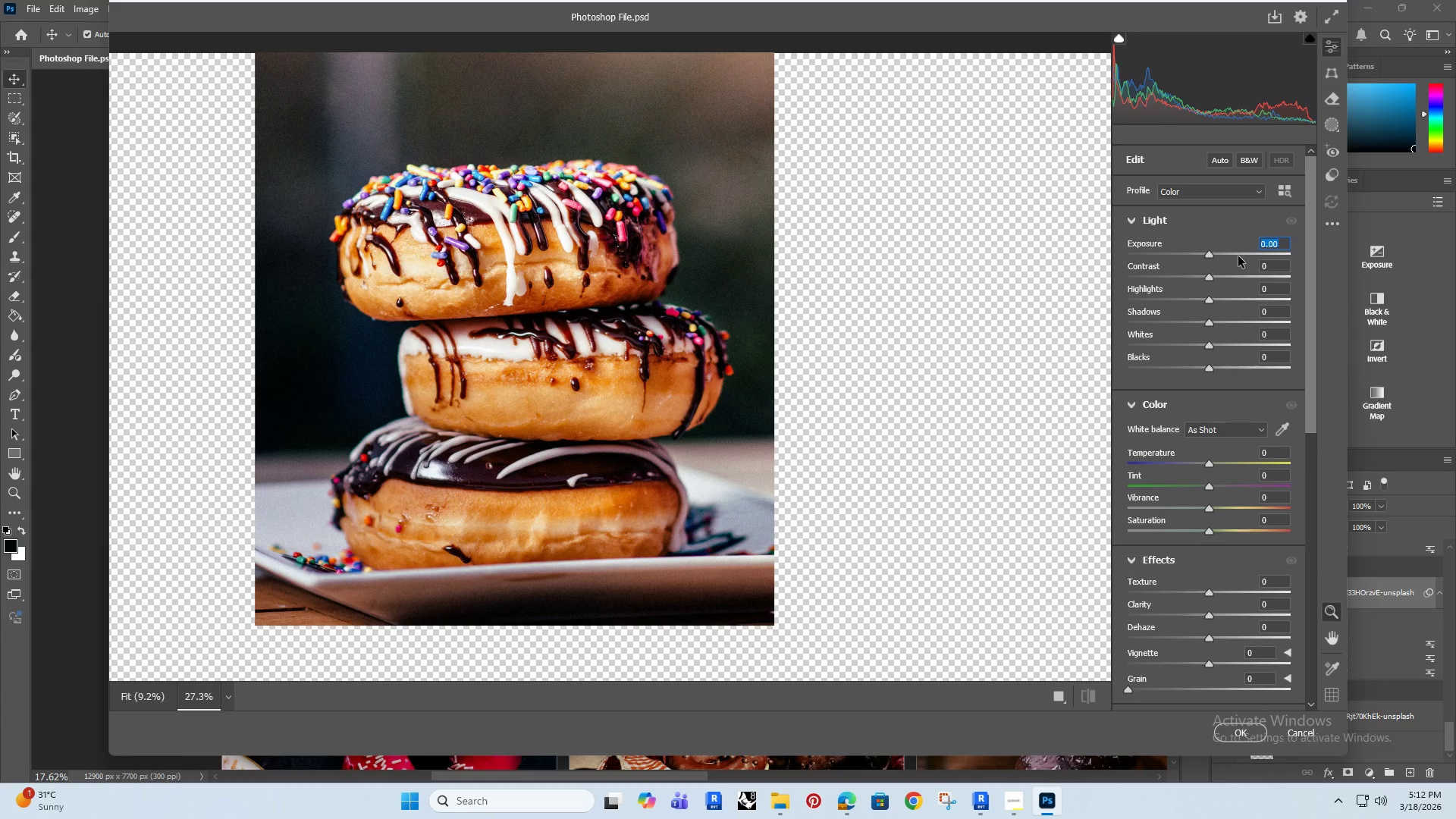 
key(0)
 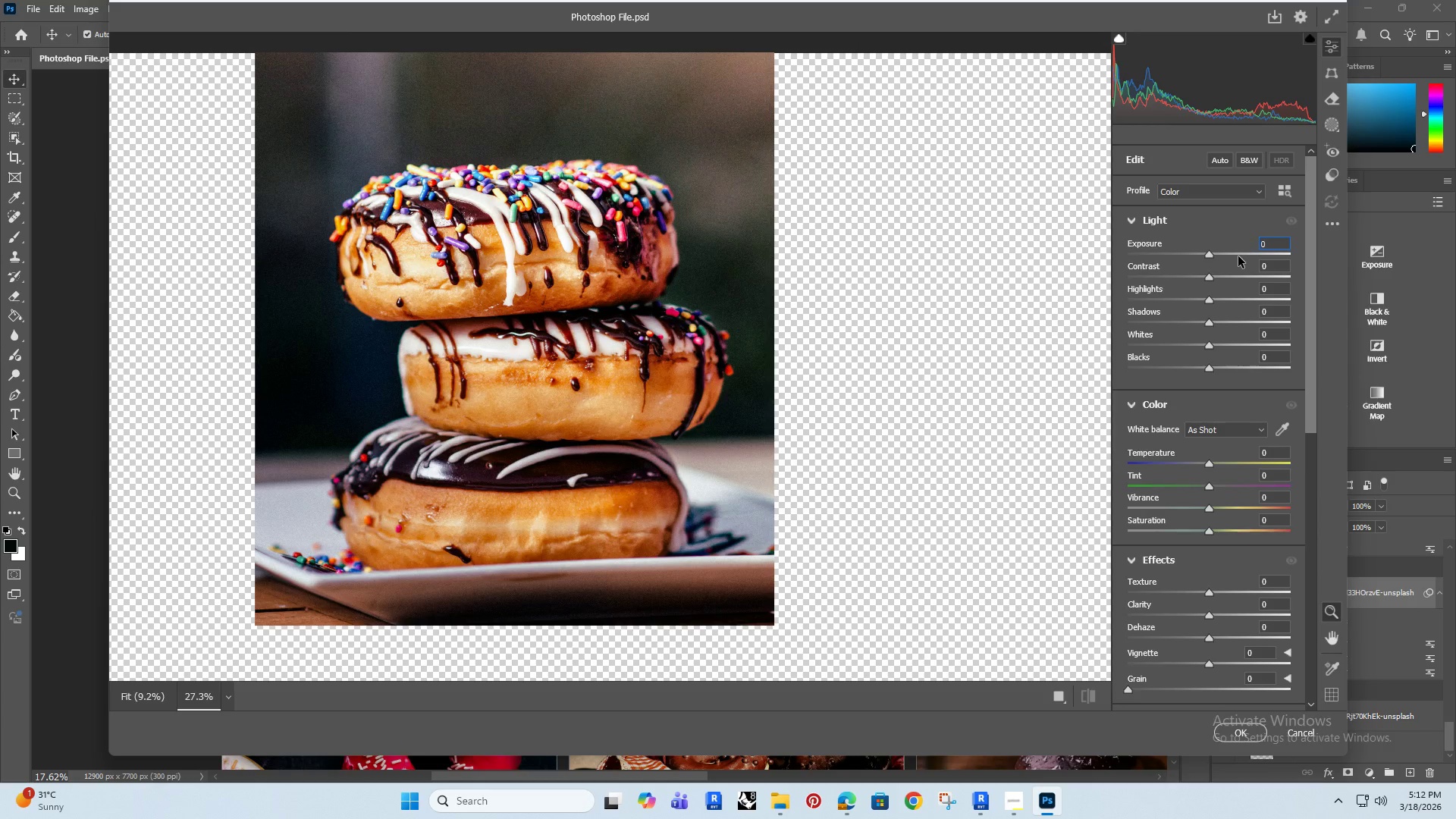 
key(Period)
 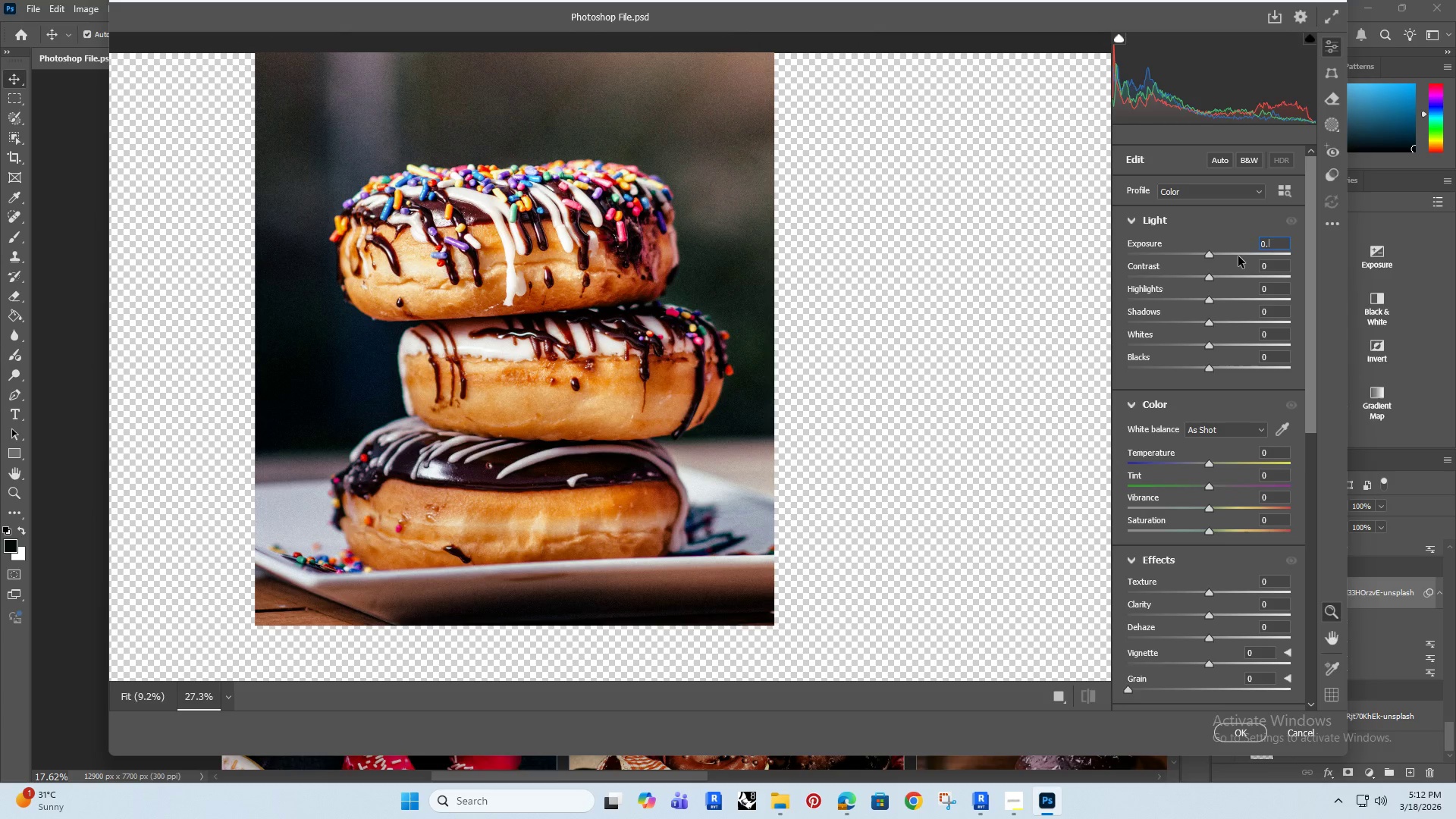 
key(4)
 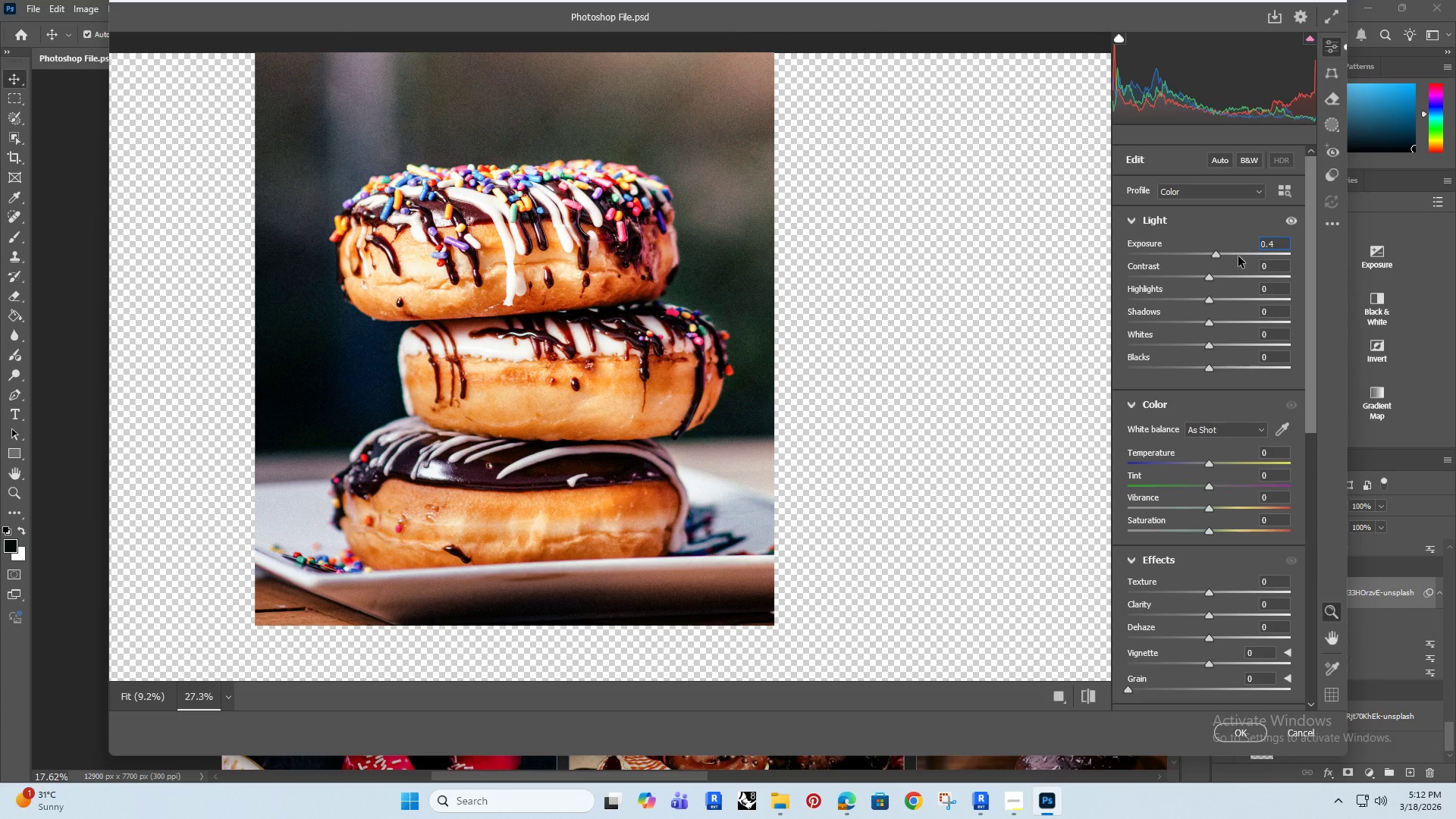 
key(Enter)
 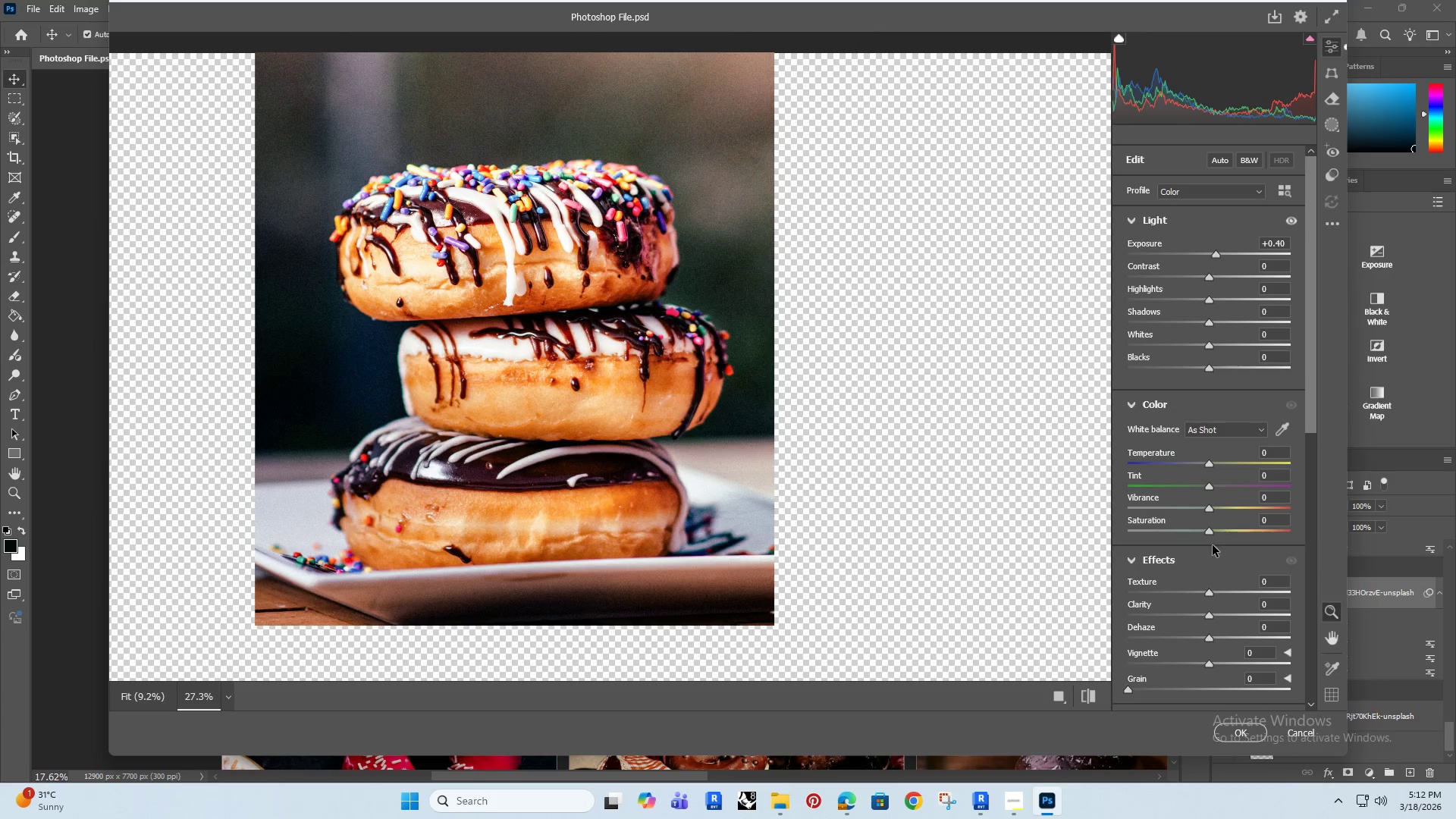 
left_click([1269, 582])
 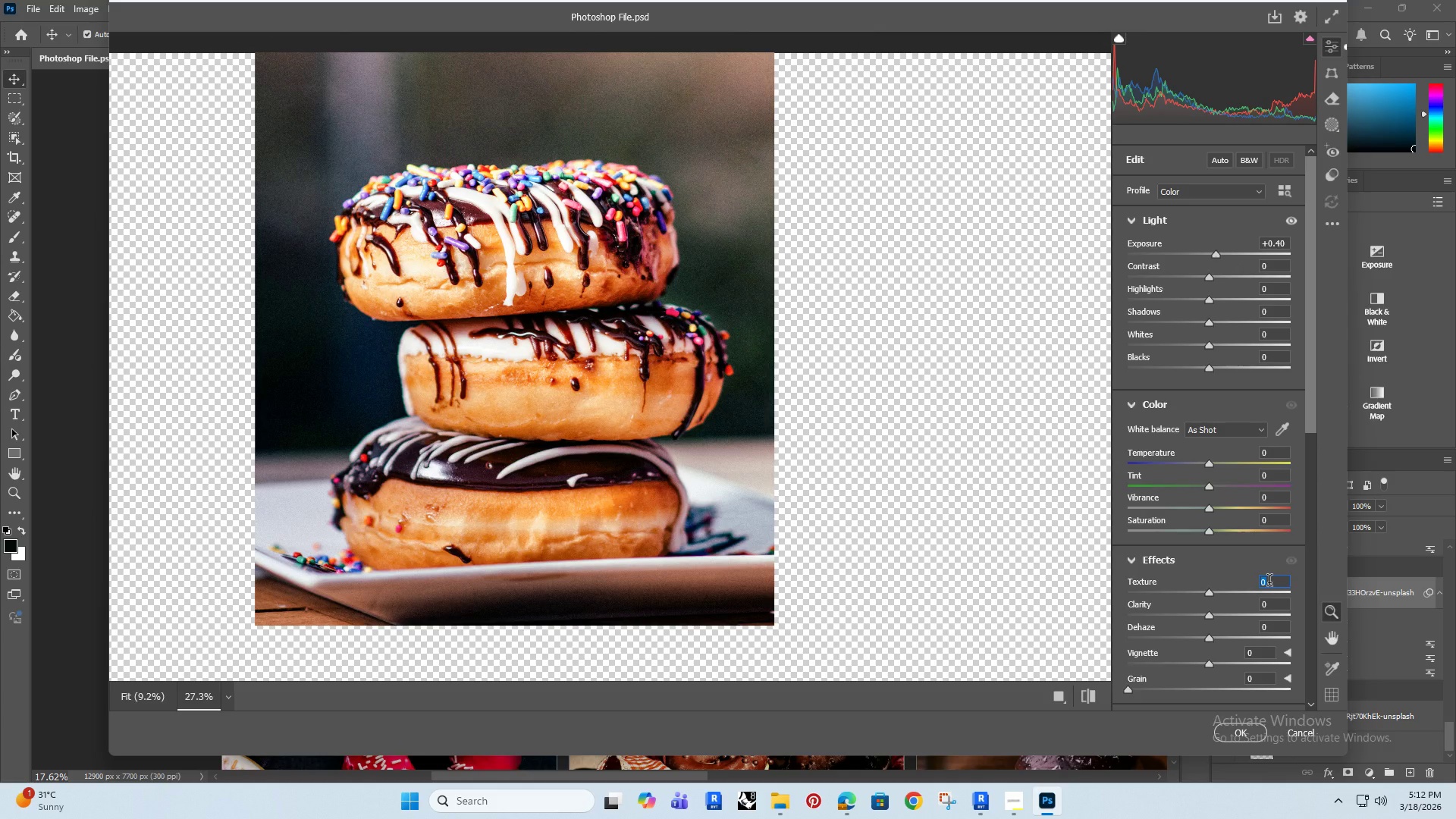 
type(20)
 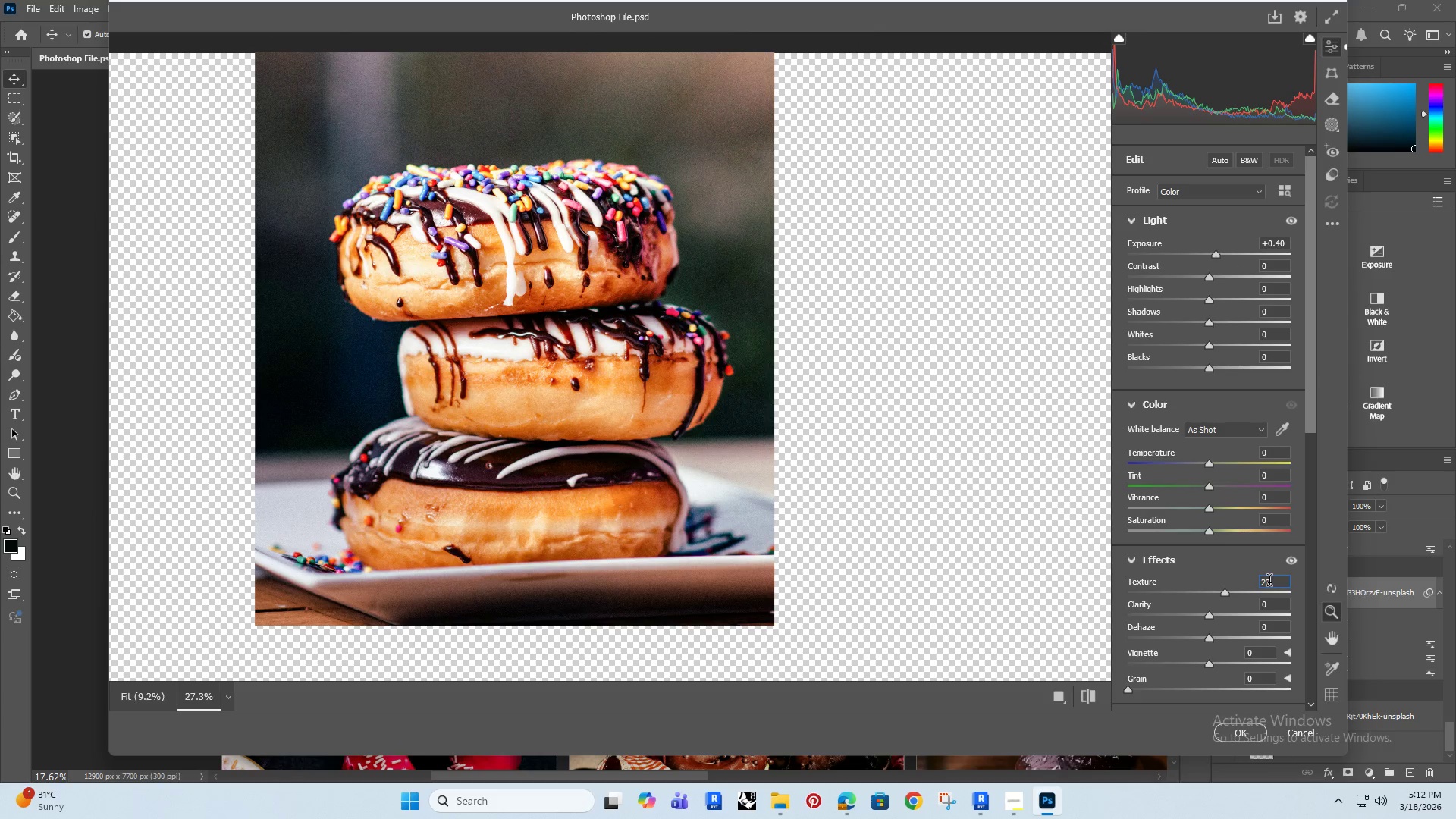 
key(Enter)
 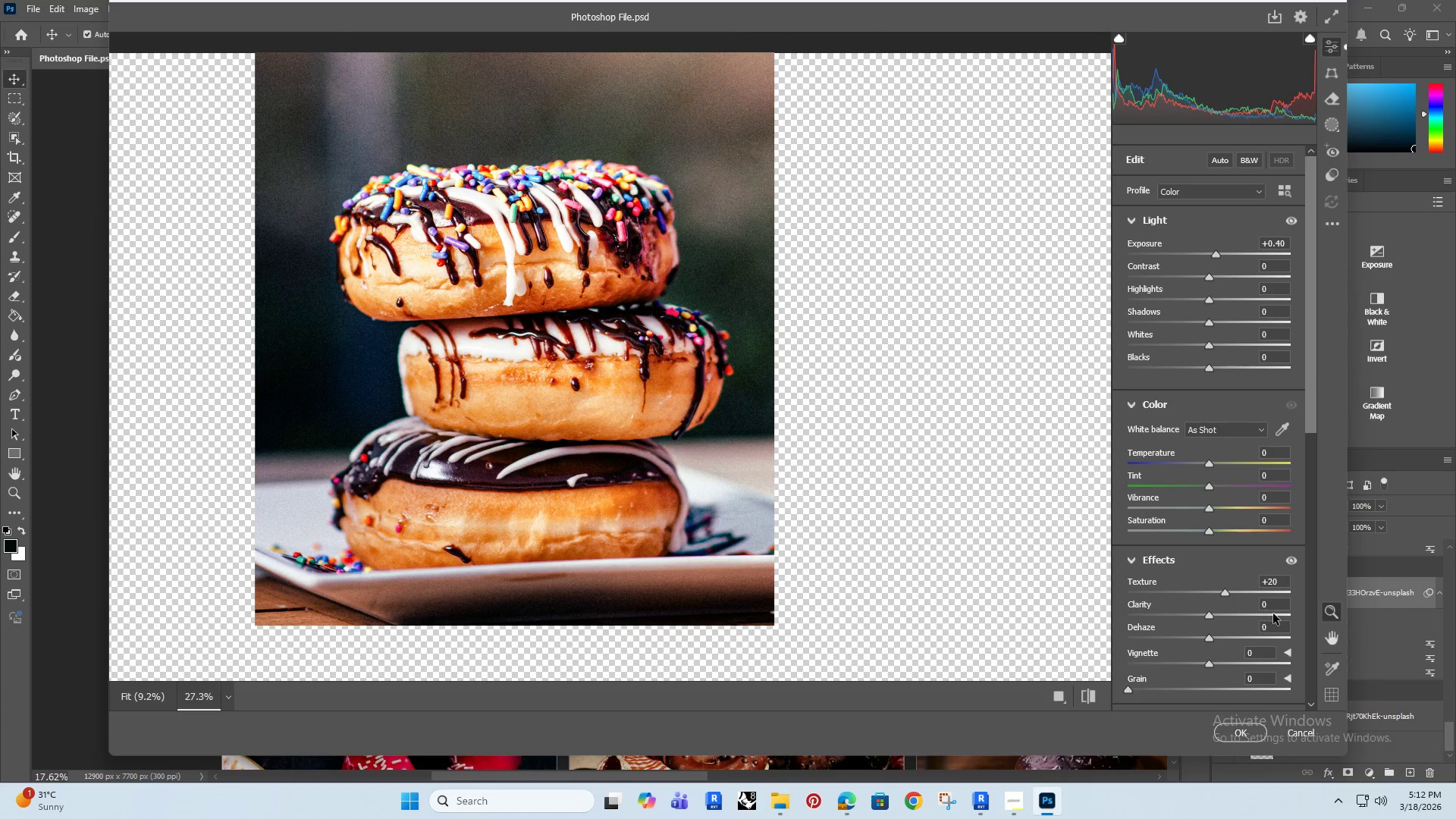 
double_click([1272, 607])
 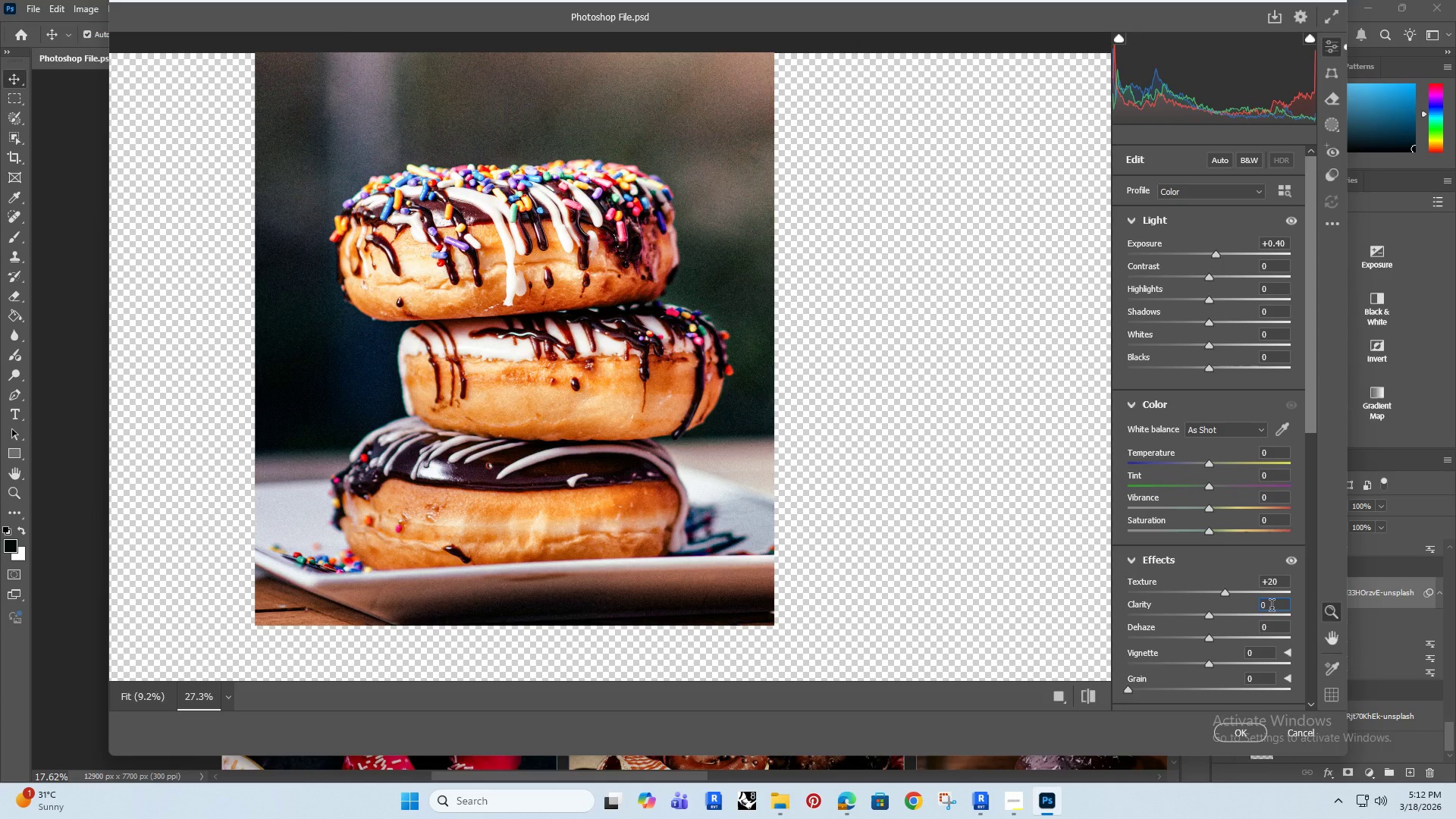 
key(Backspace)
type(10)
 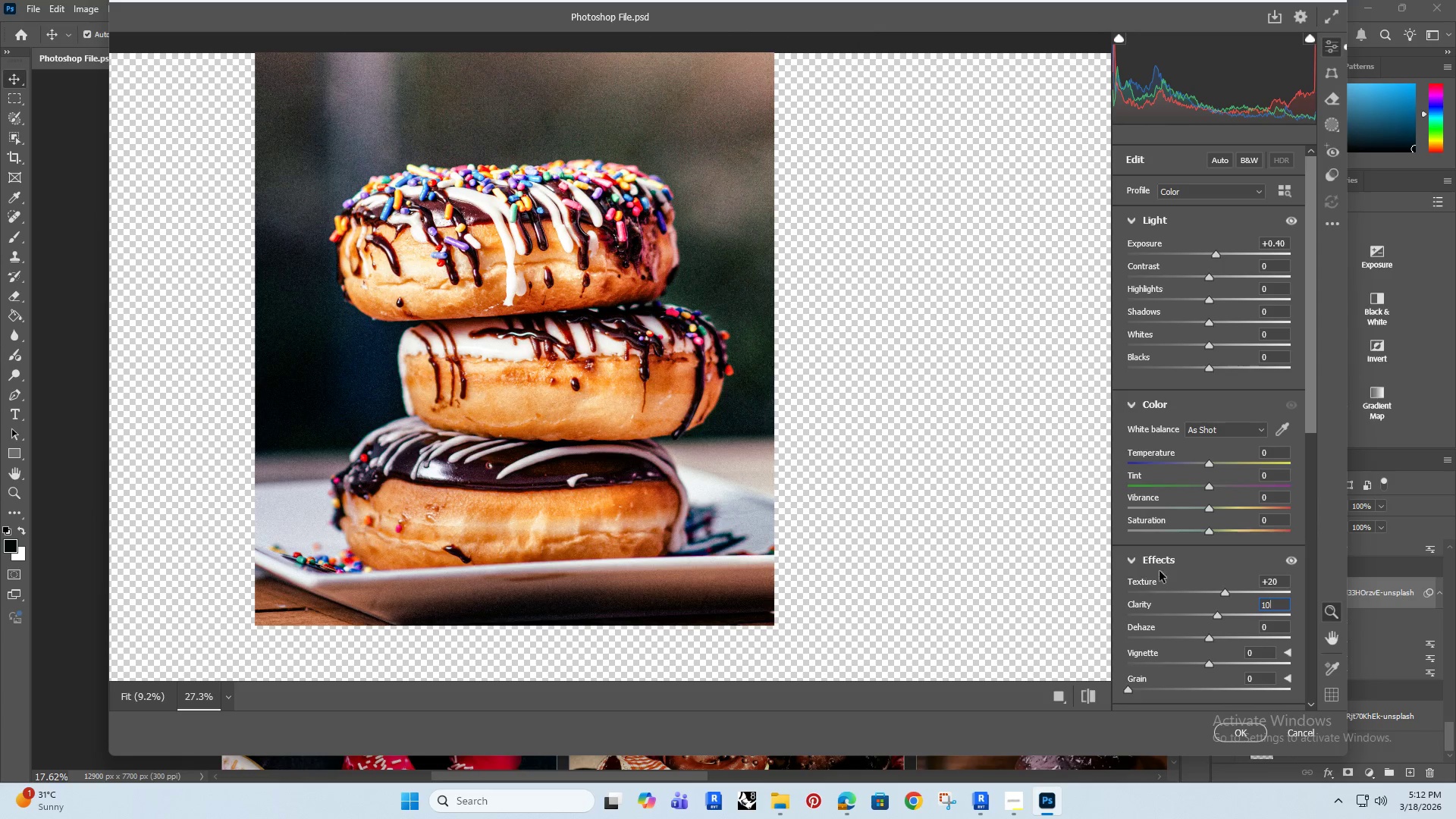 
left_click([1272, 522])
 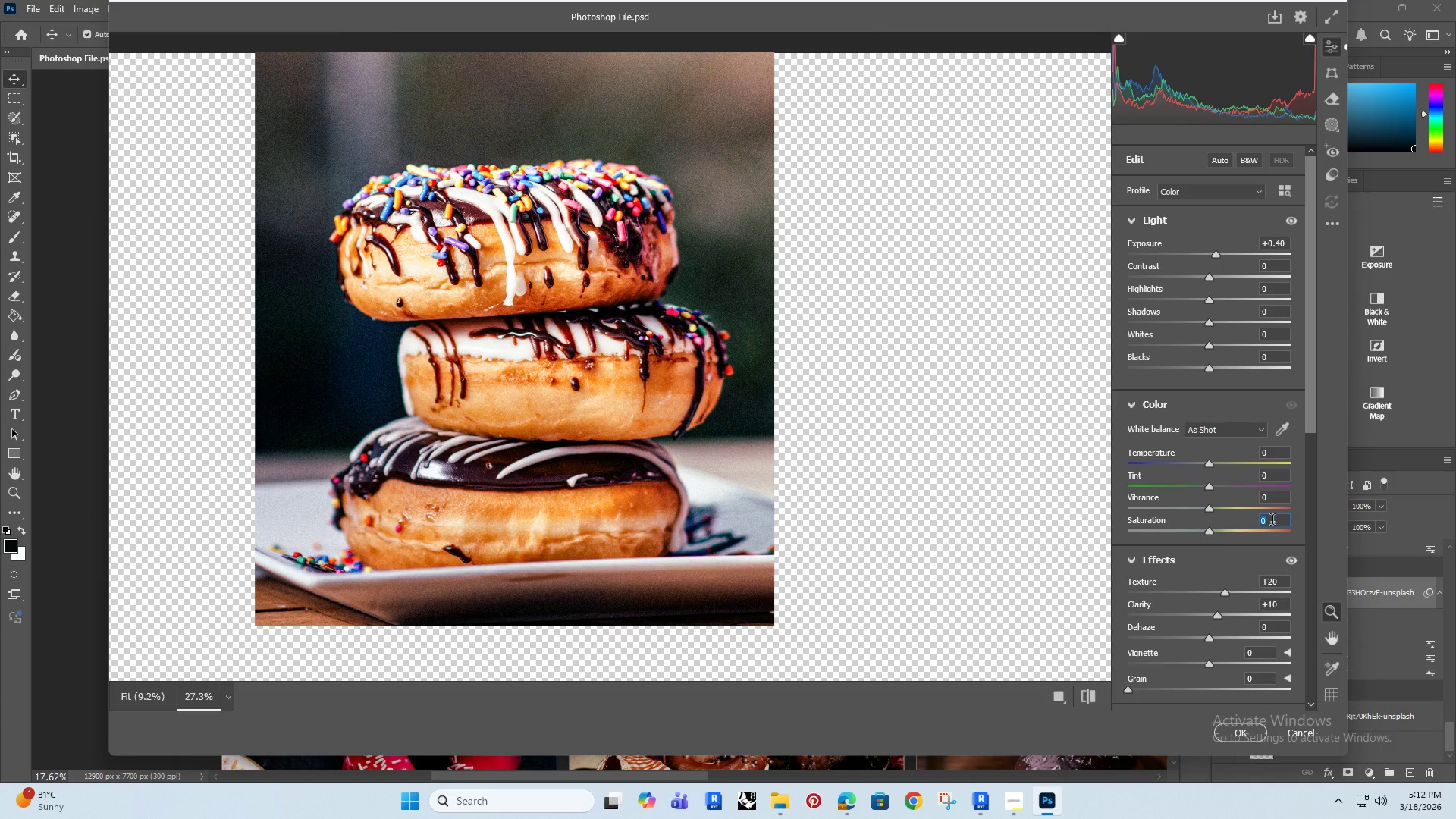 
key(5)
 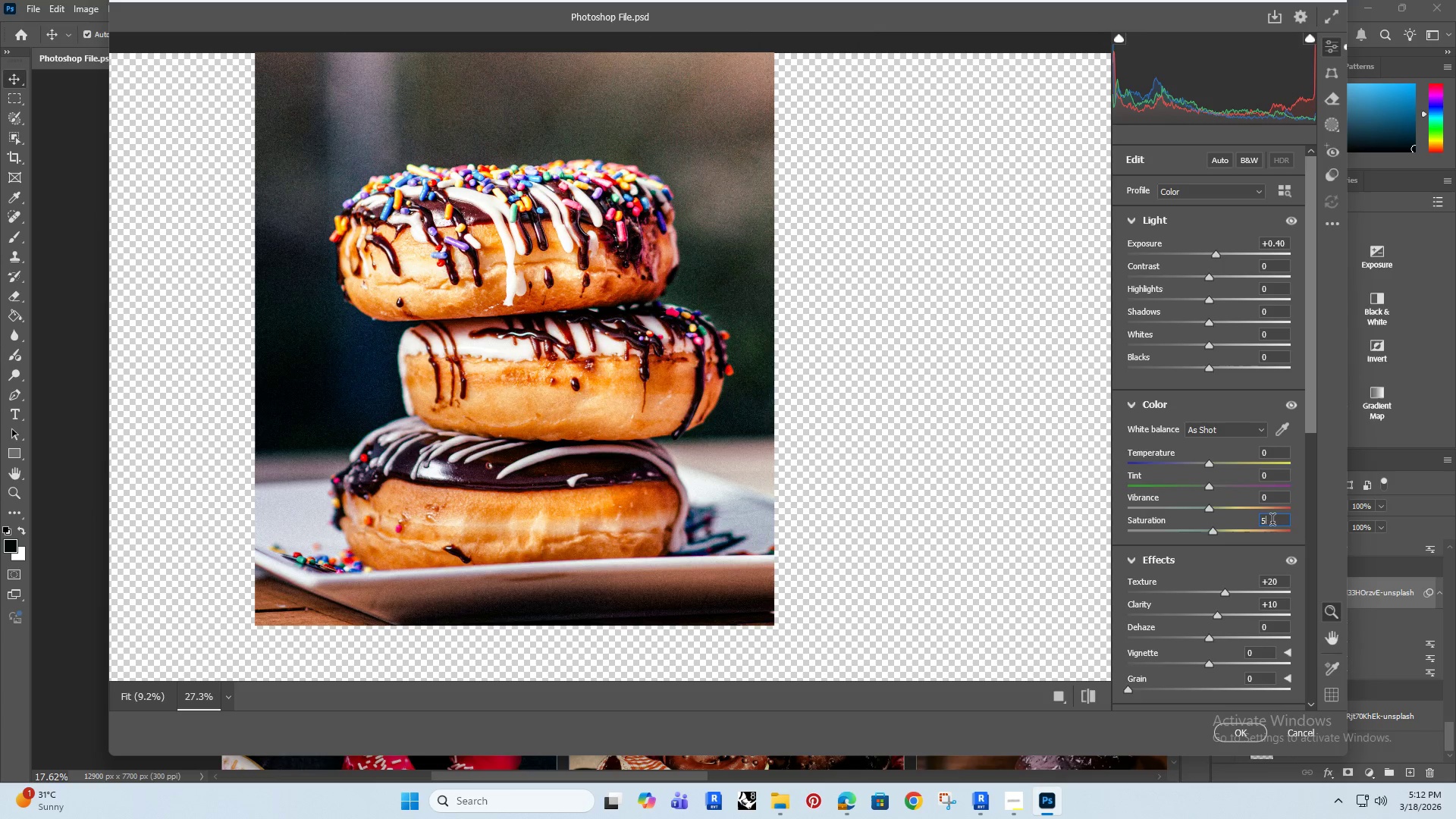 
key(Enter)
 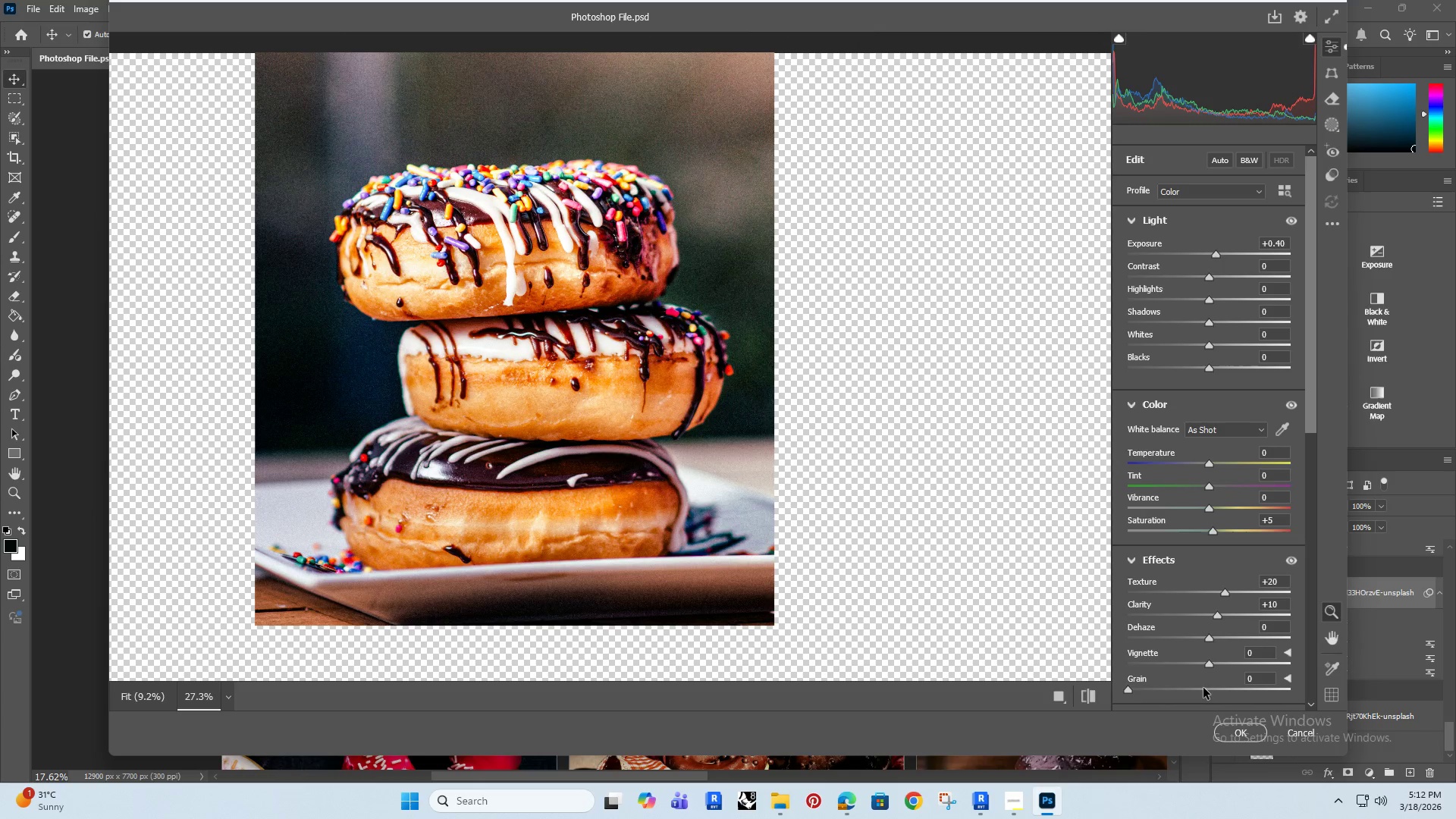 
key(Enter)
 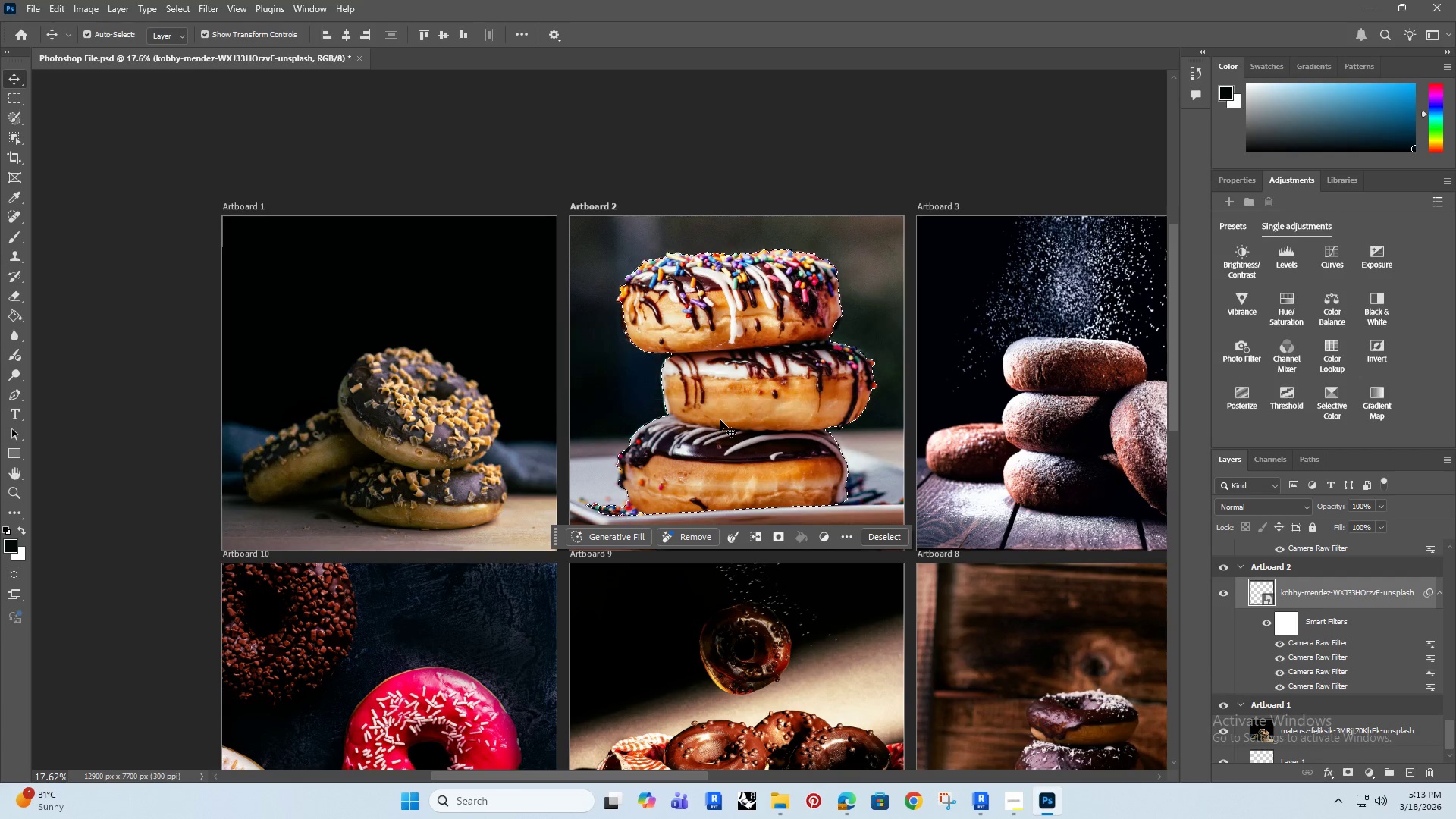 
wait(5.22)
 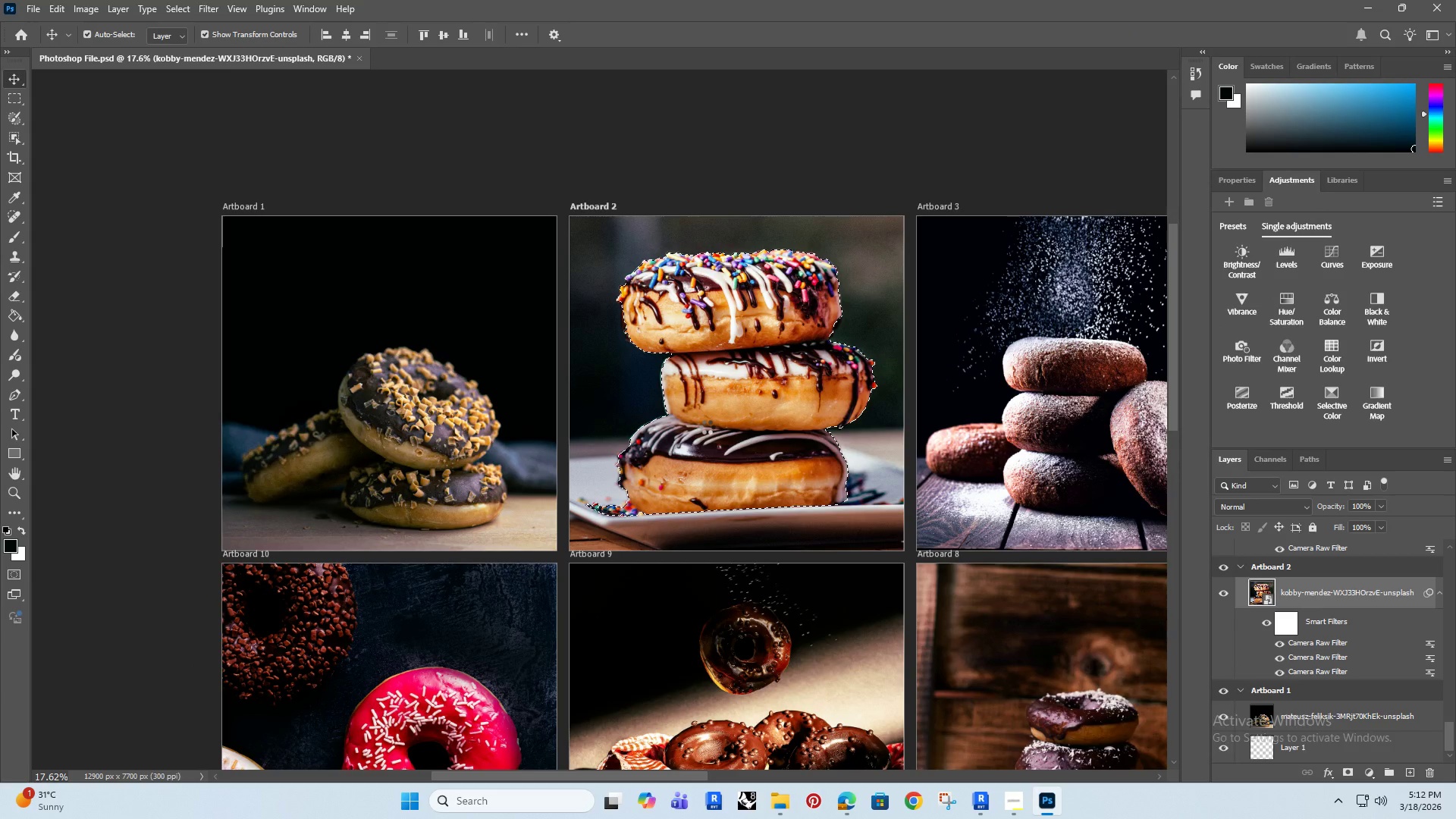 
hold_key(key=AltRight, duration=0.45)
scroll: coordinate [753, 425], scroll_direction: up, amount: 3.0
 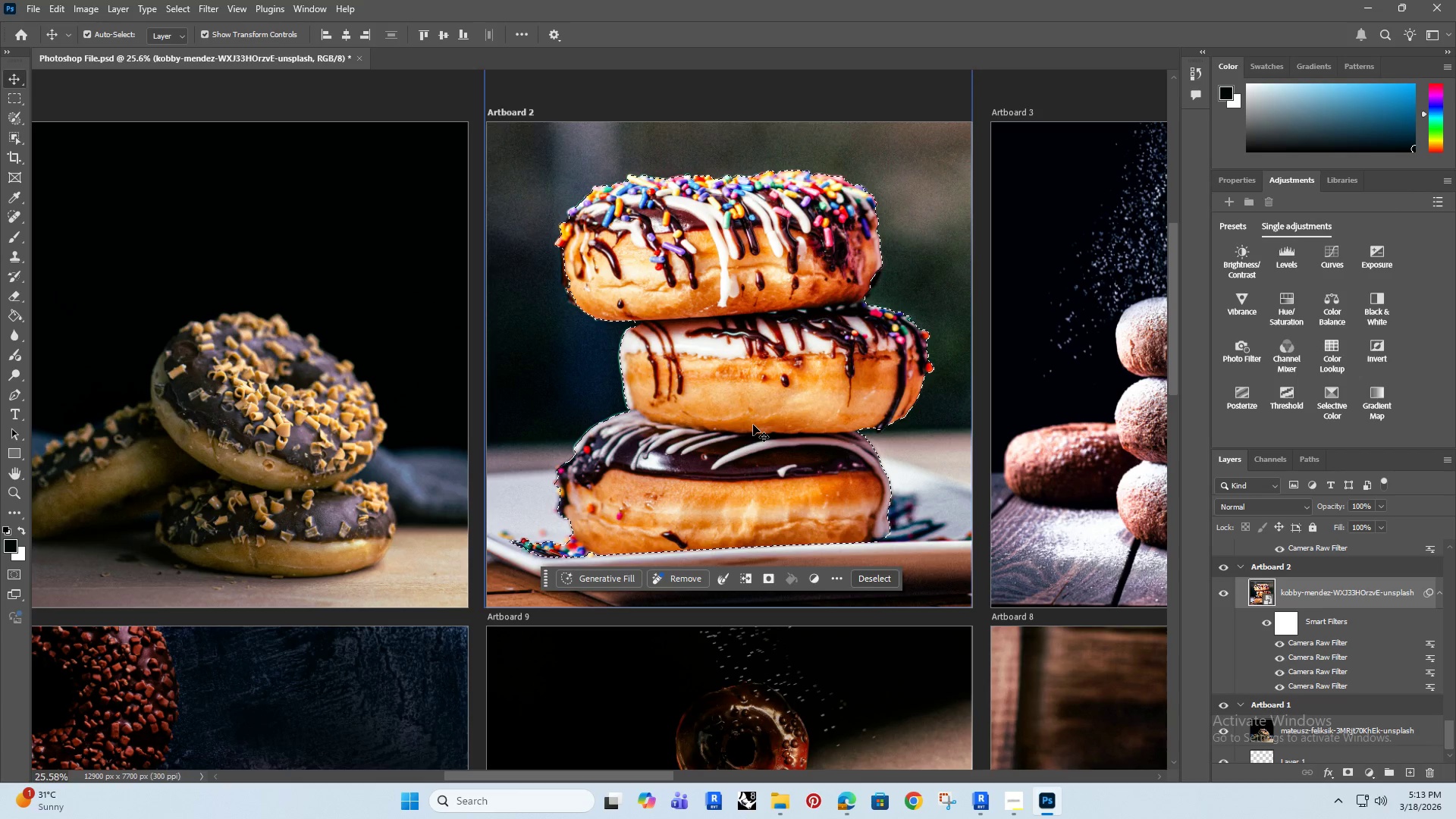 
key(Control+Z)
 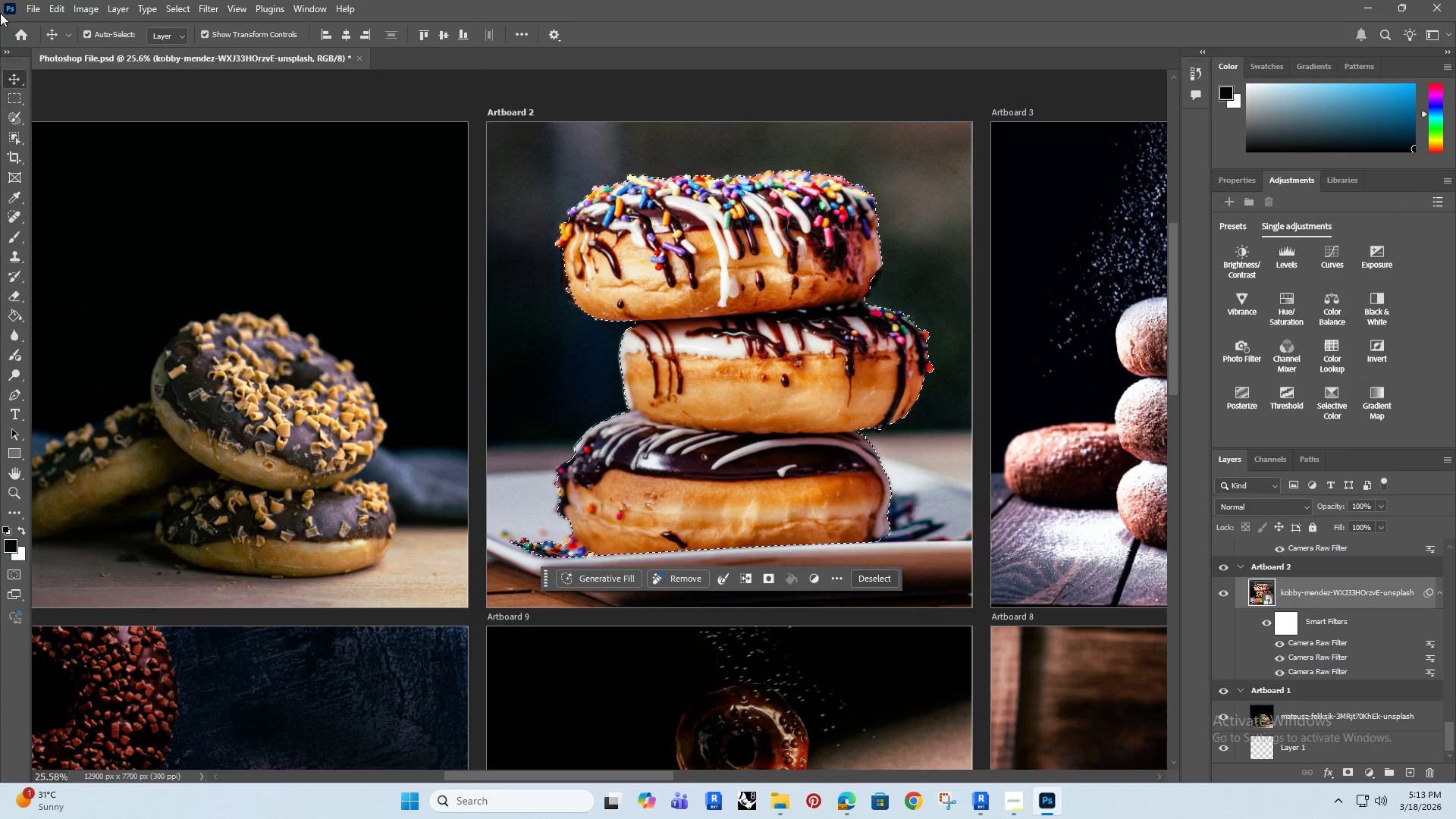 
left_click([15, 98])
 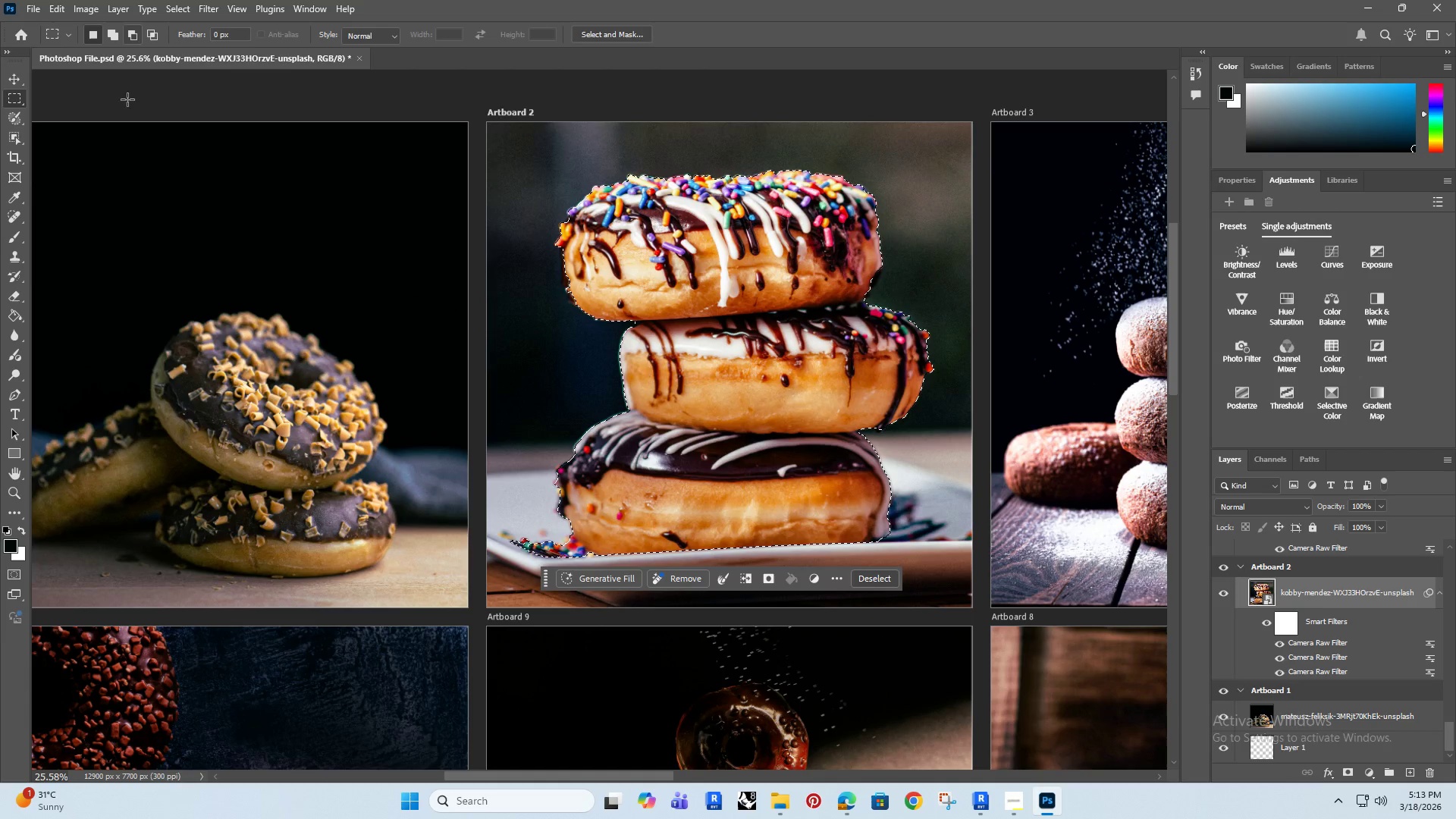 
left_click([871, 580])
 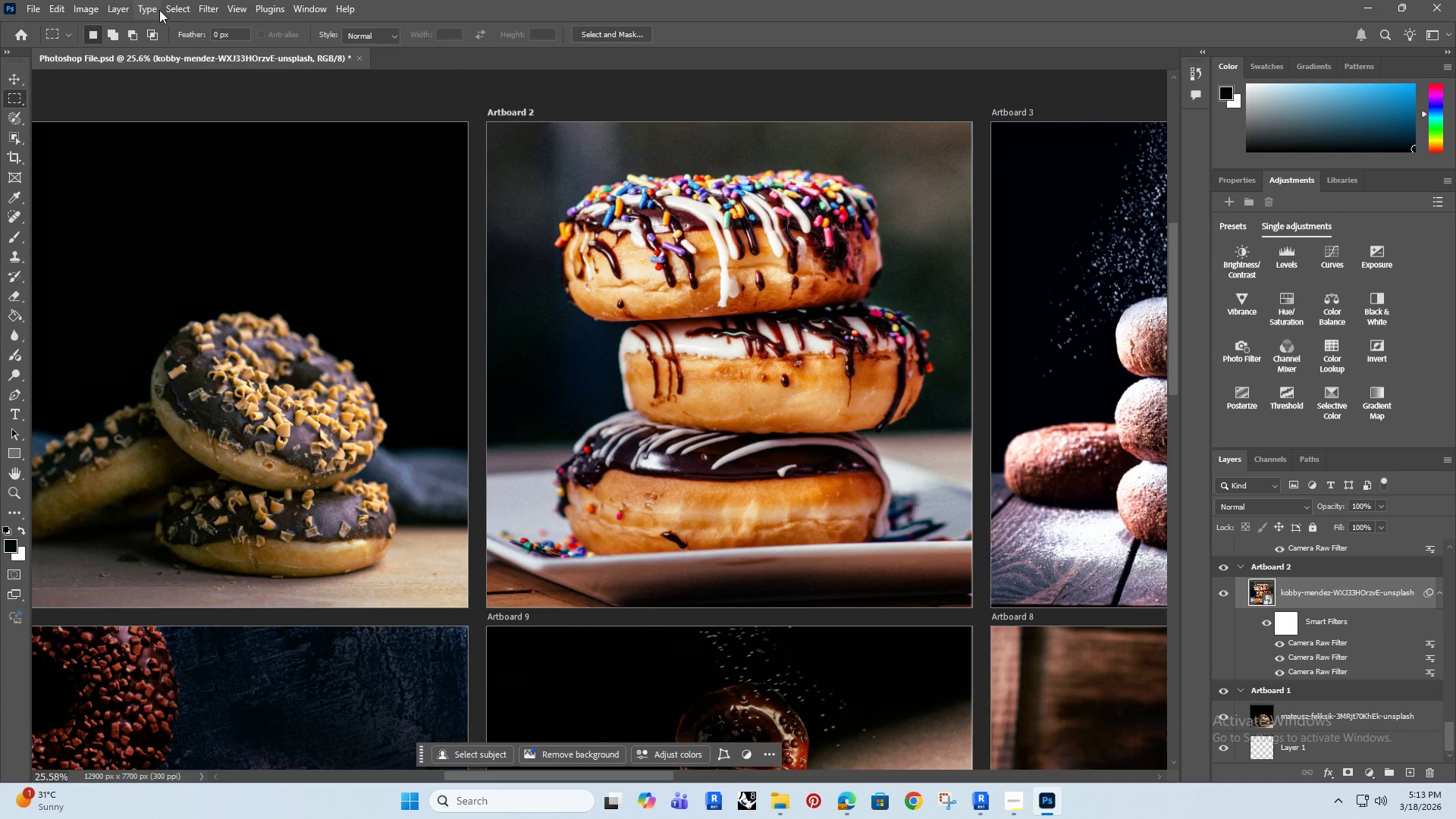 
left_click([177, 9])
 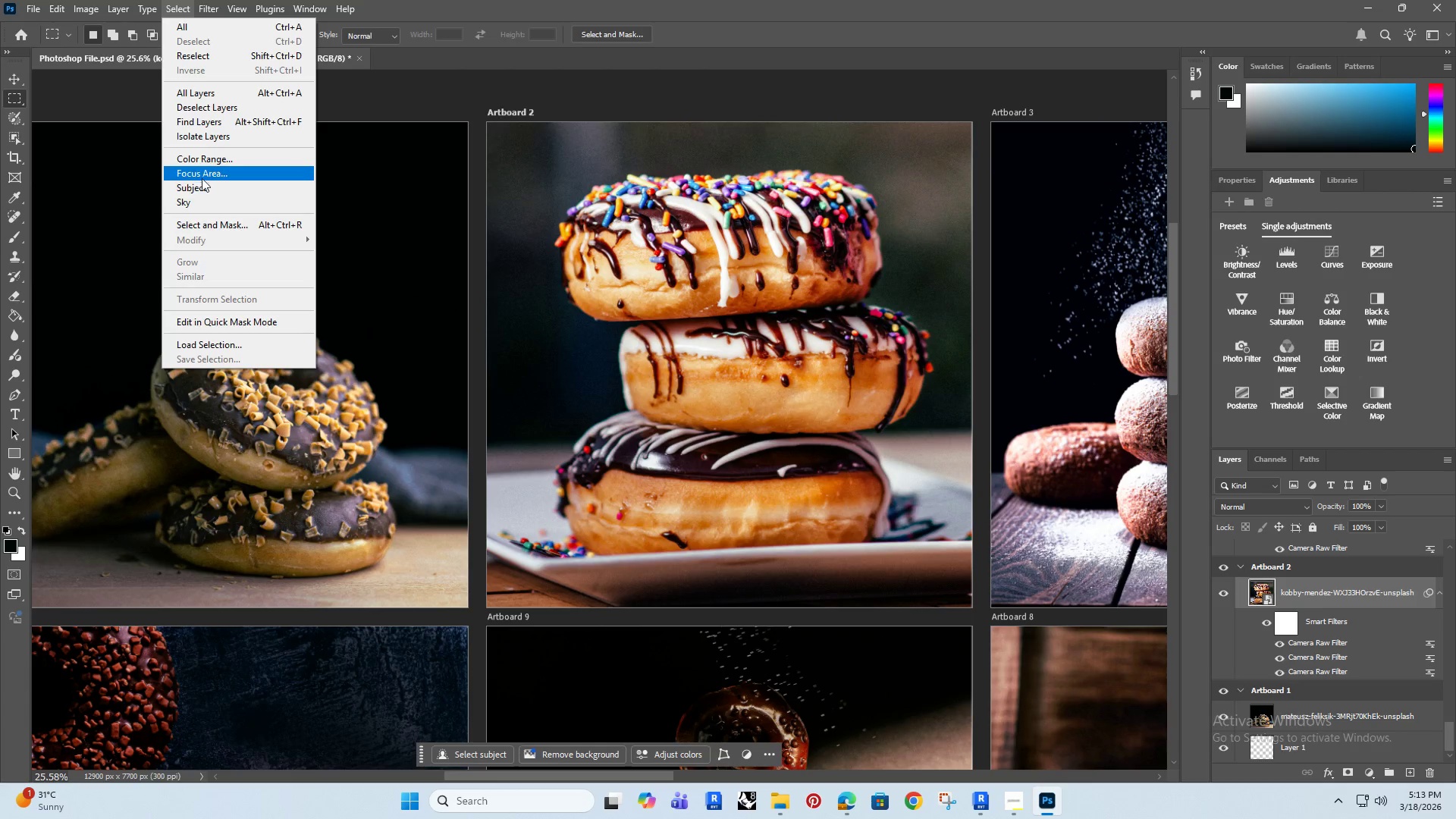 
left_click([207, 188])
 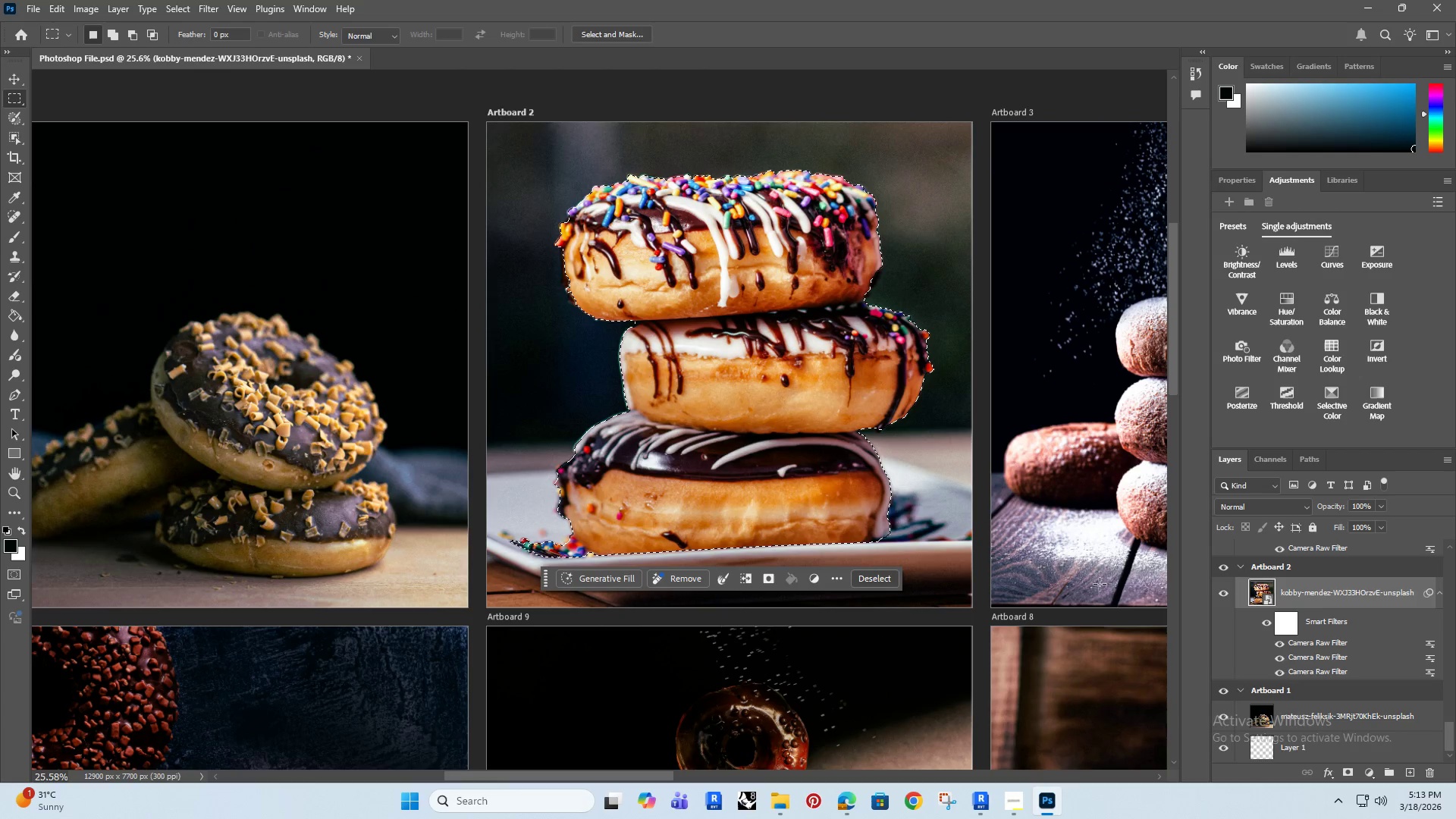 
wait(5.42)
 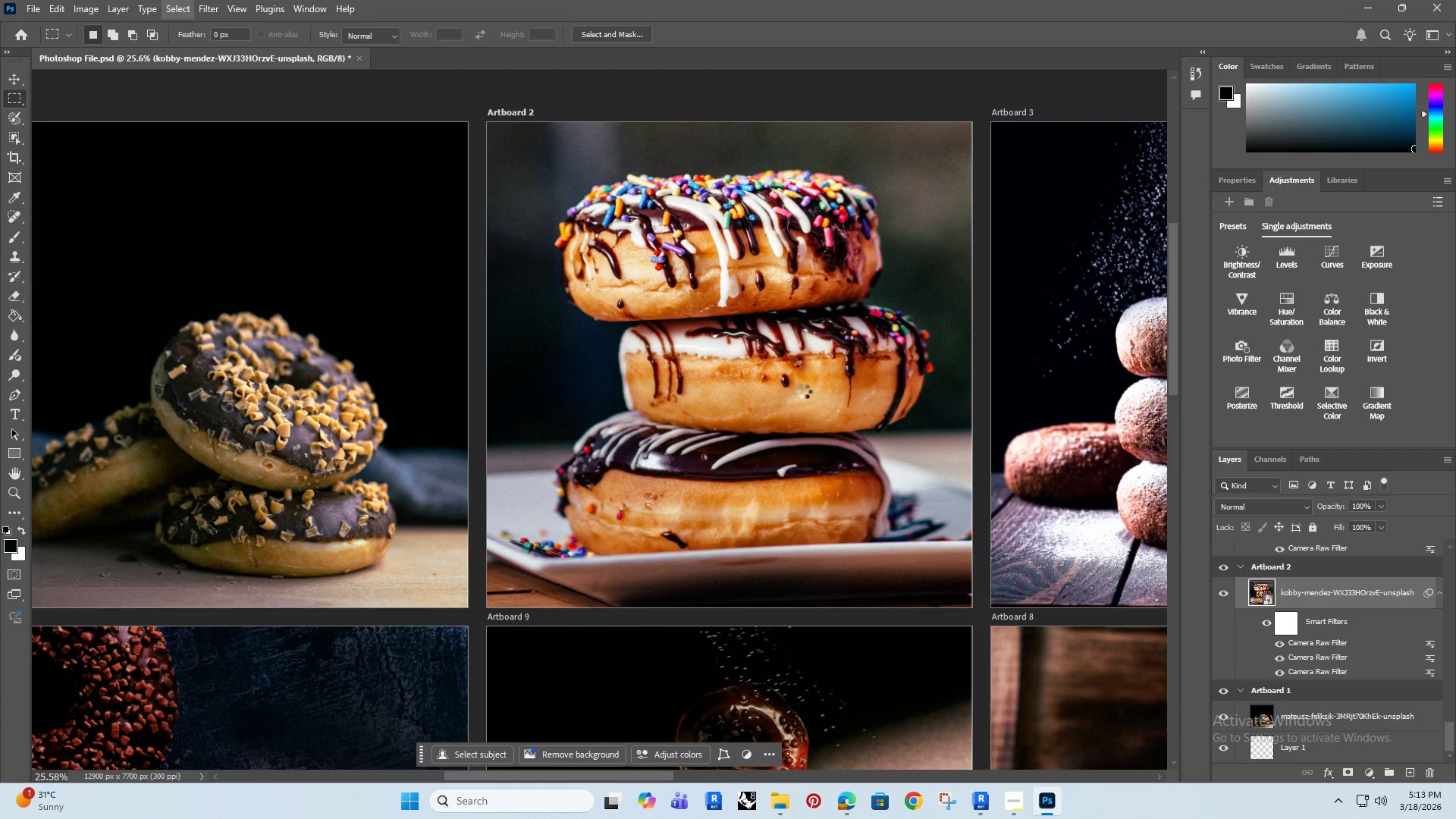 
left_click([1255, 592])
 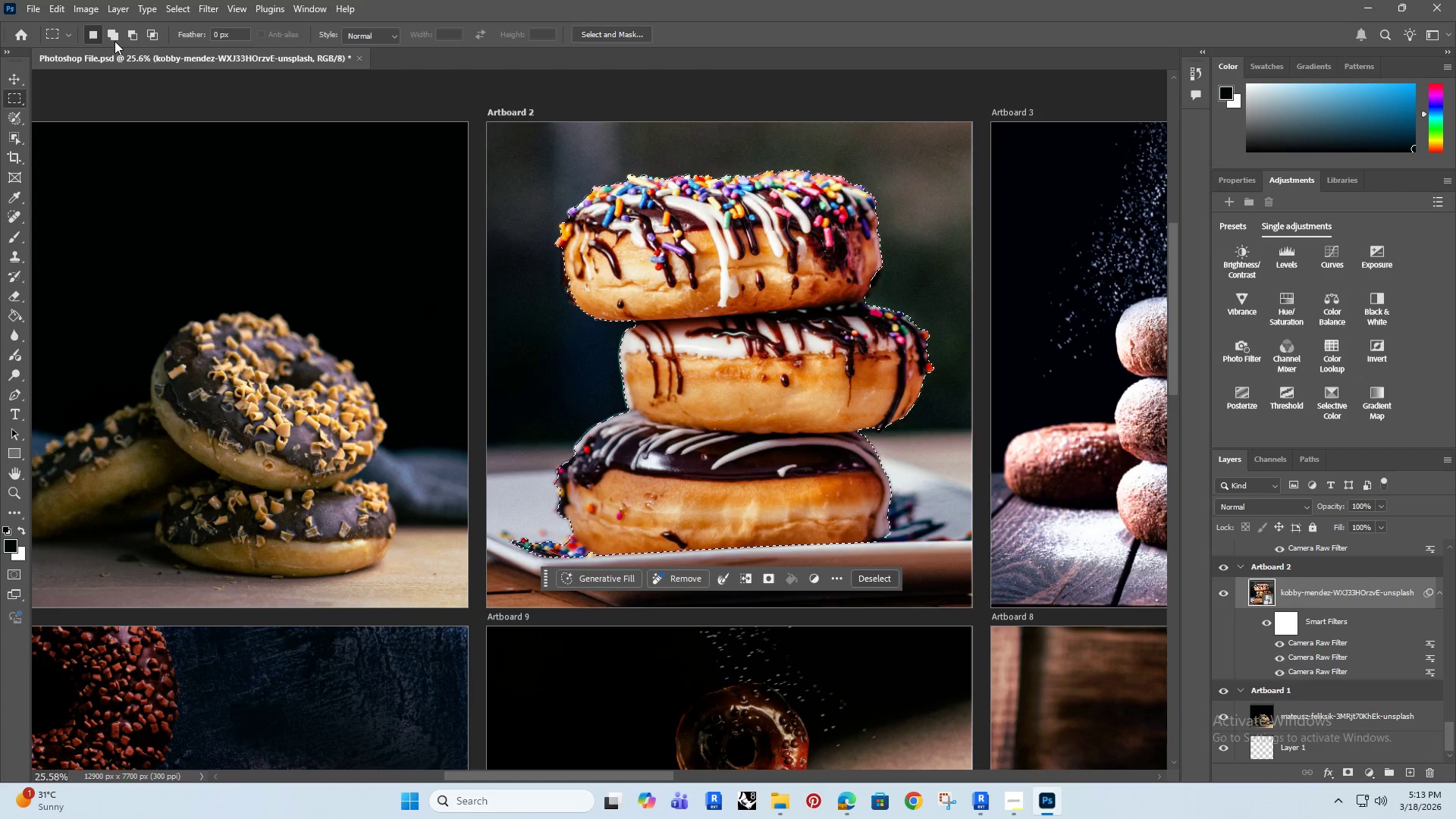 
left_click([200, 3])
 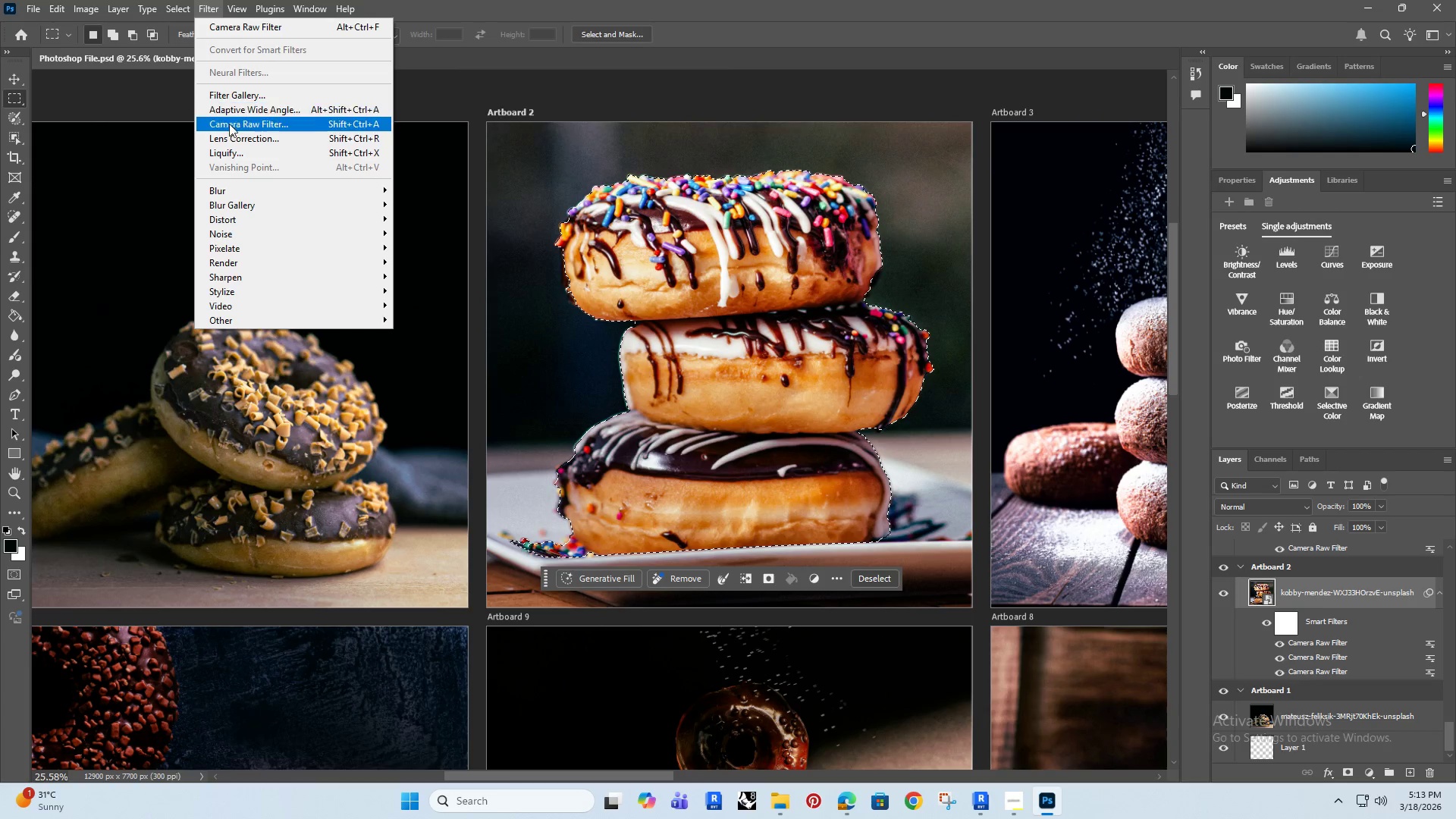 
left_click([256, 127])
 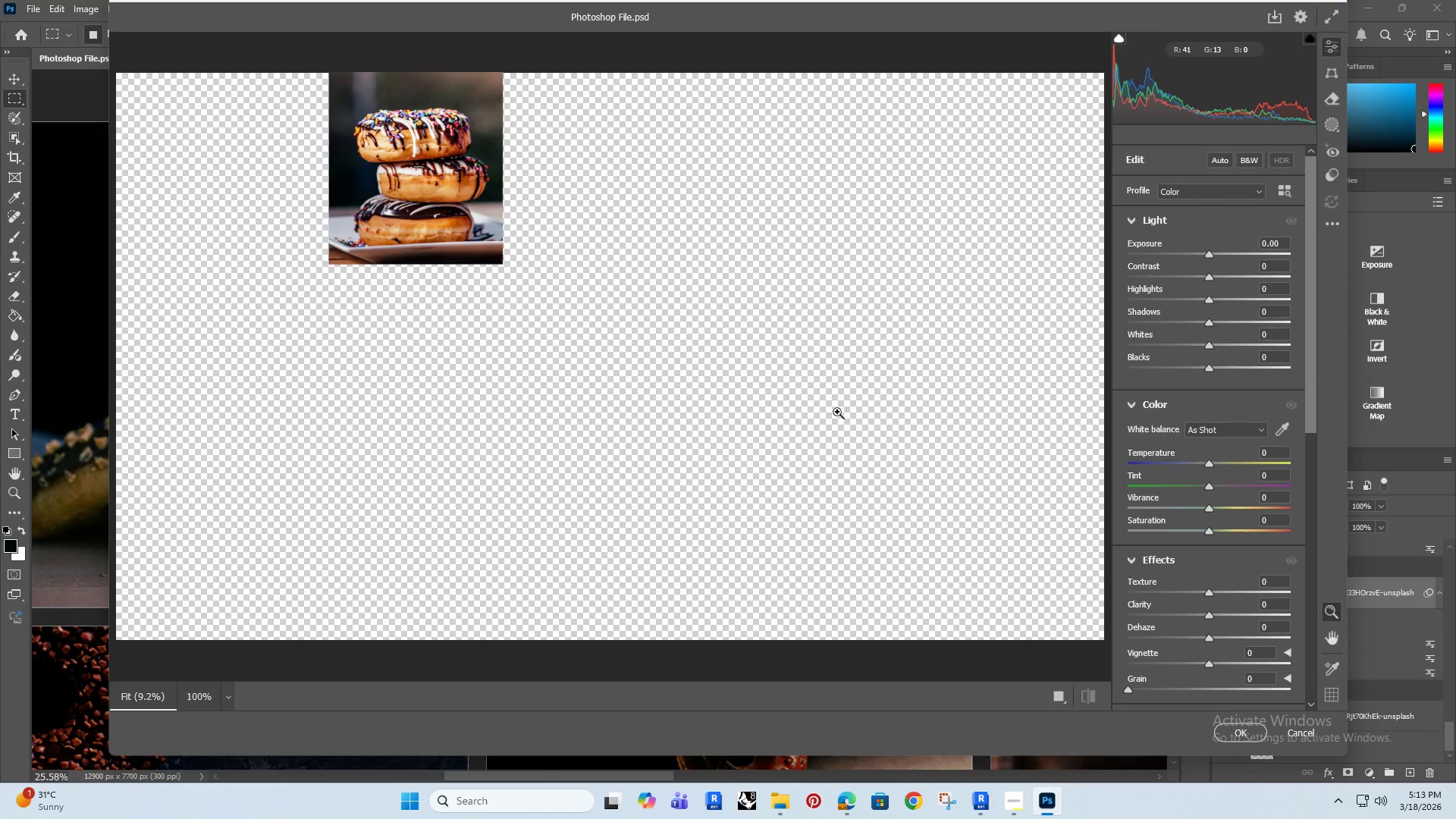 
wait(5.12)
 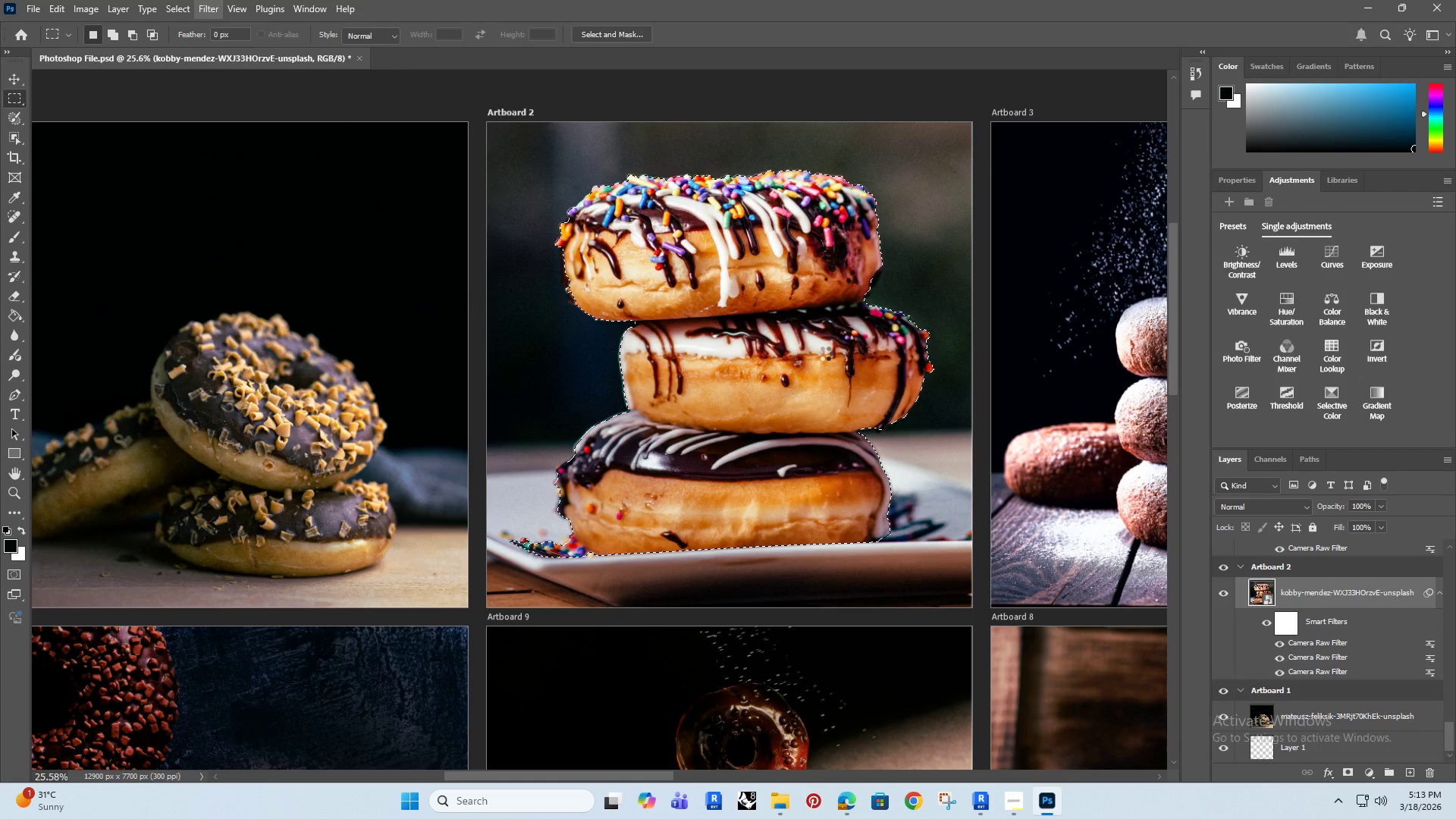 
left_click([1295, 736])
 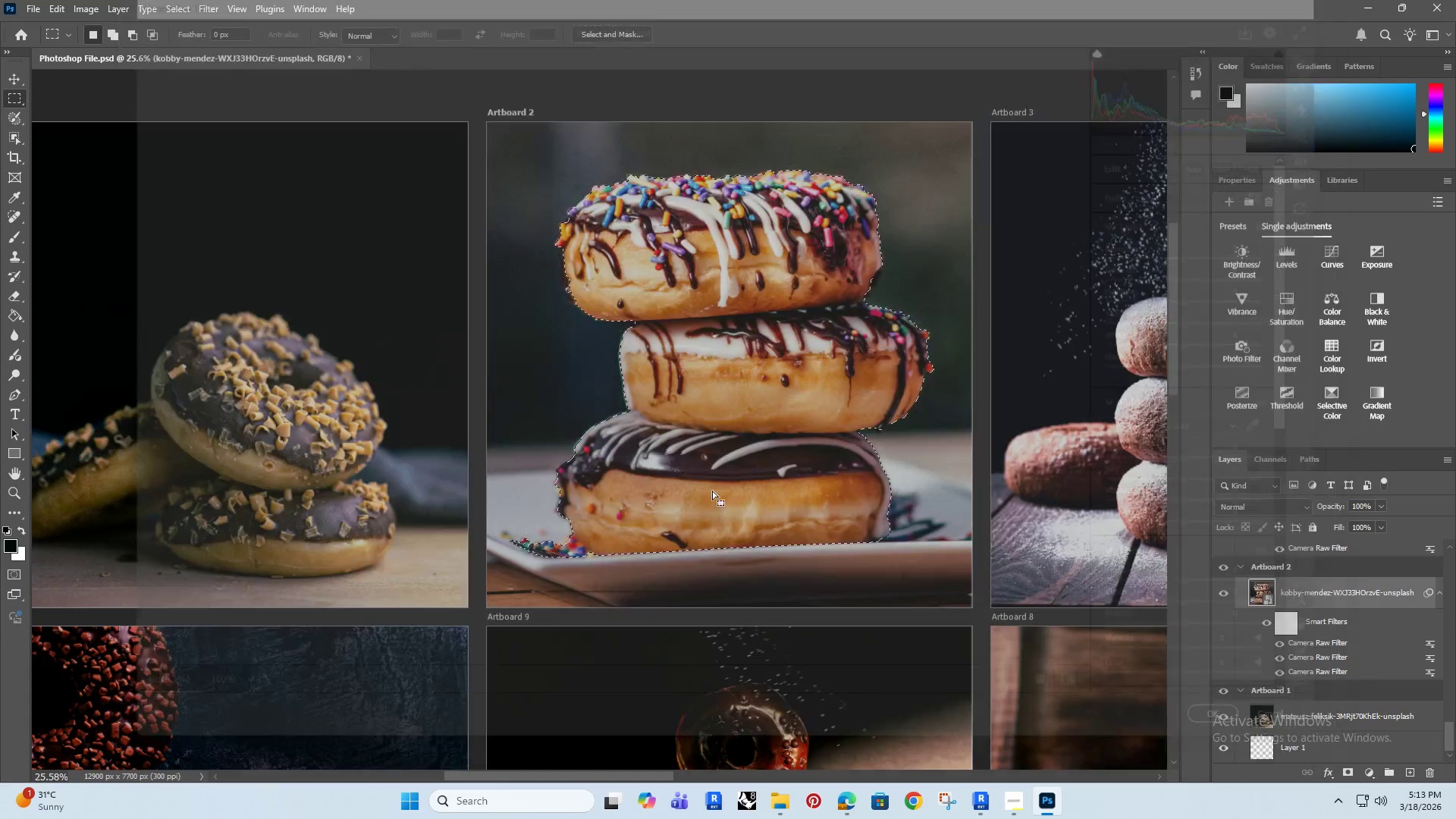 
hold_key(key=AltRight, duration=1.5)
scroll: coordinate [679, 444], scroll_direction: down, amount: 14.0
 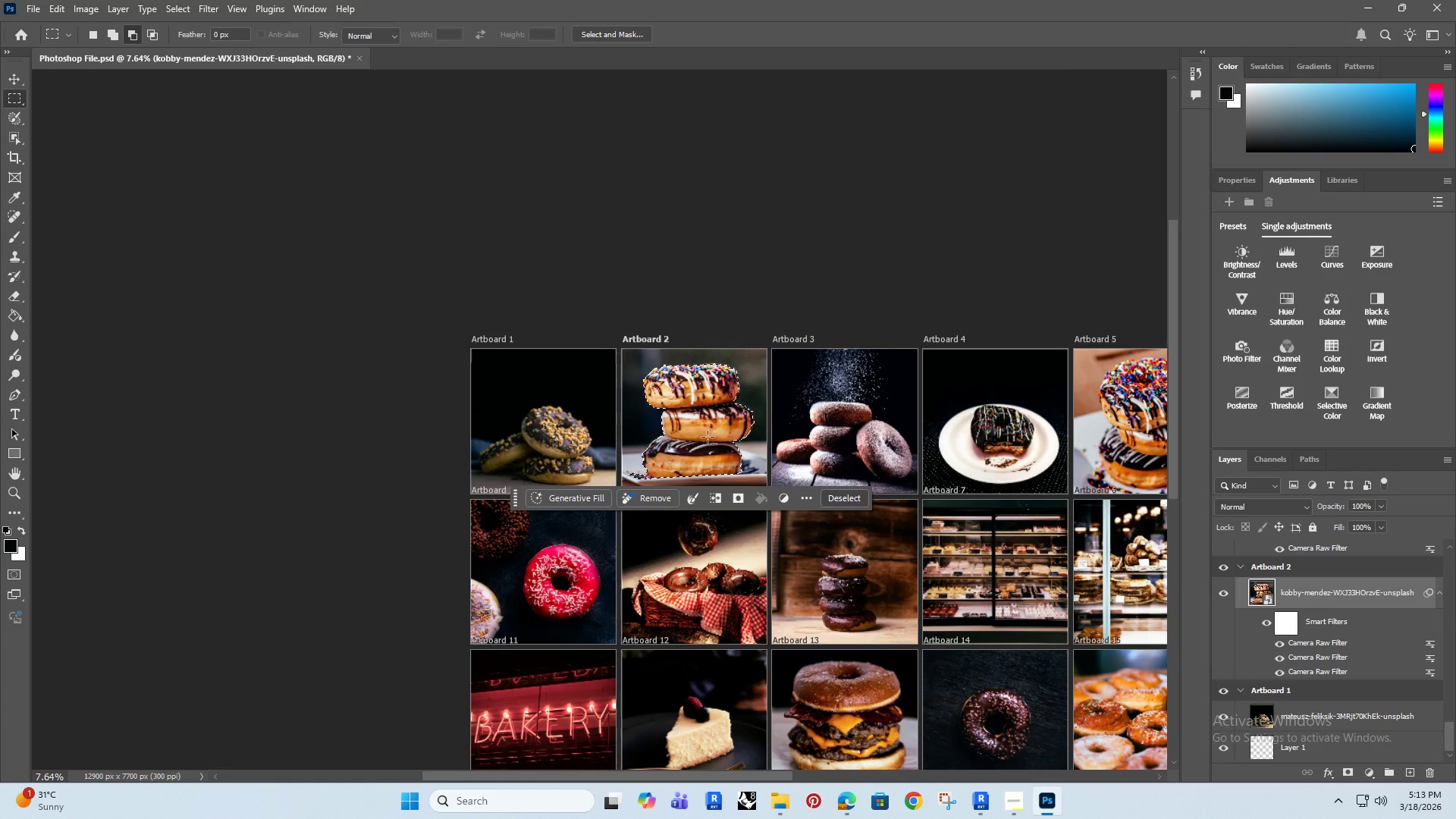 
hold_key(key=AltRight, duration=1.52)
scroll: coordinate [708, 436], scroll_direction: up, amount: 17.0
 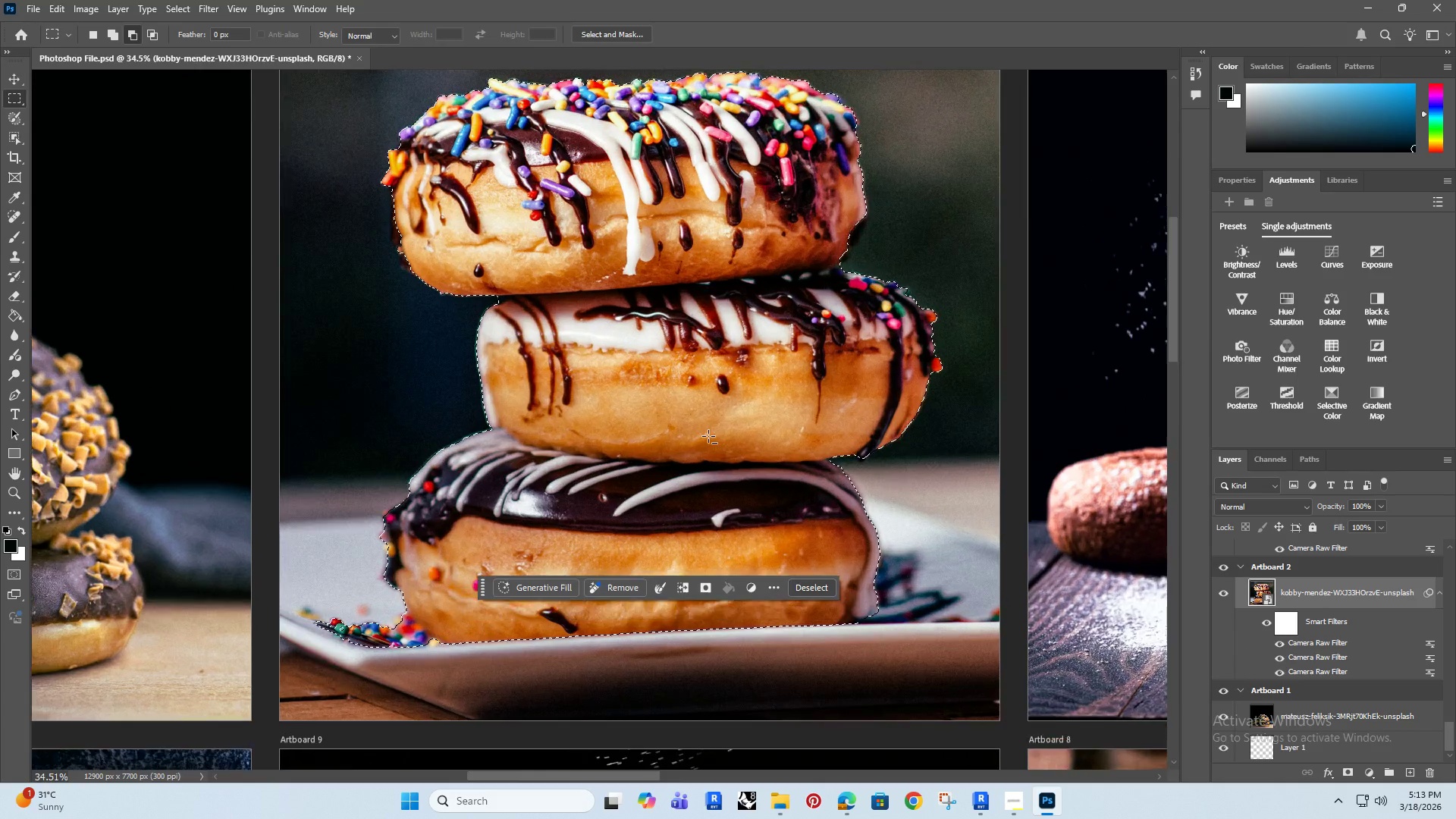 
key(Alt+AltRight)
 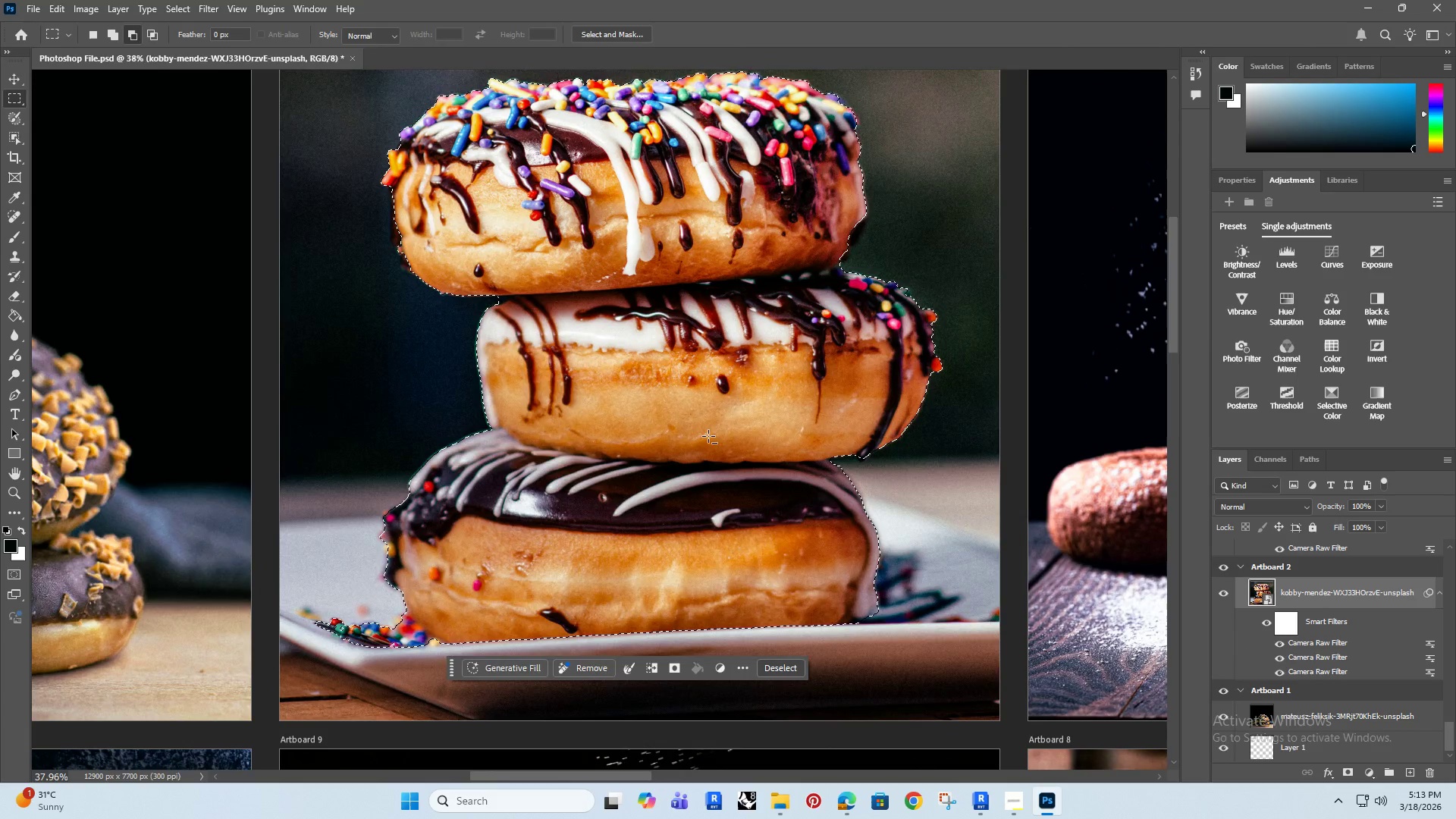 
key(Alt+AltRight)
 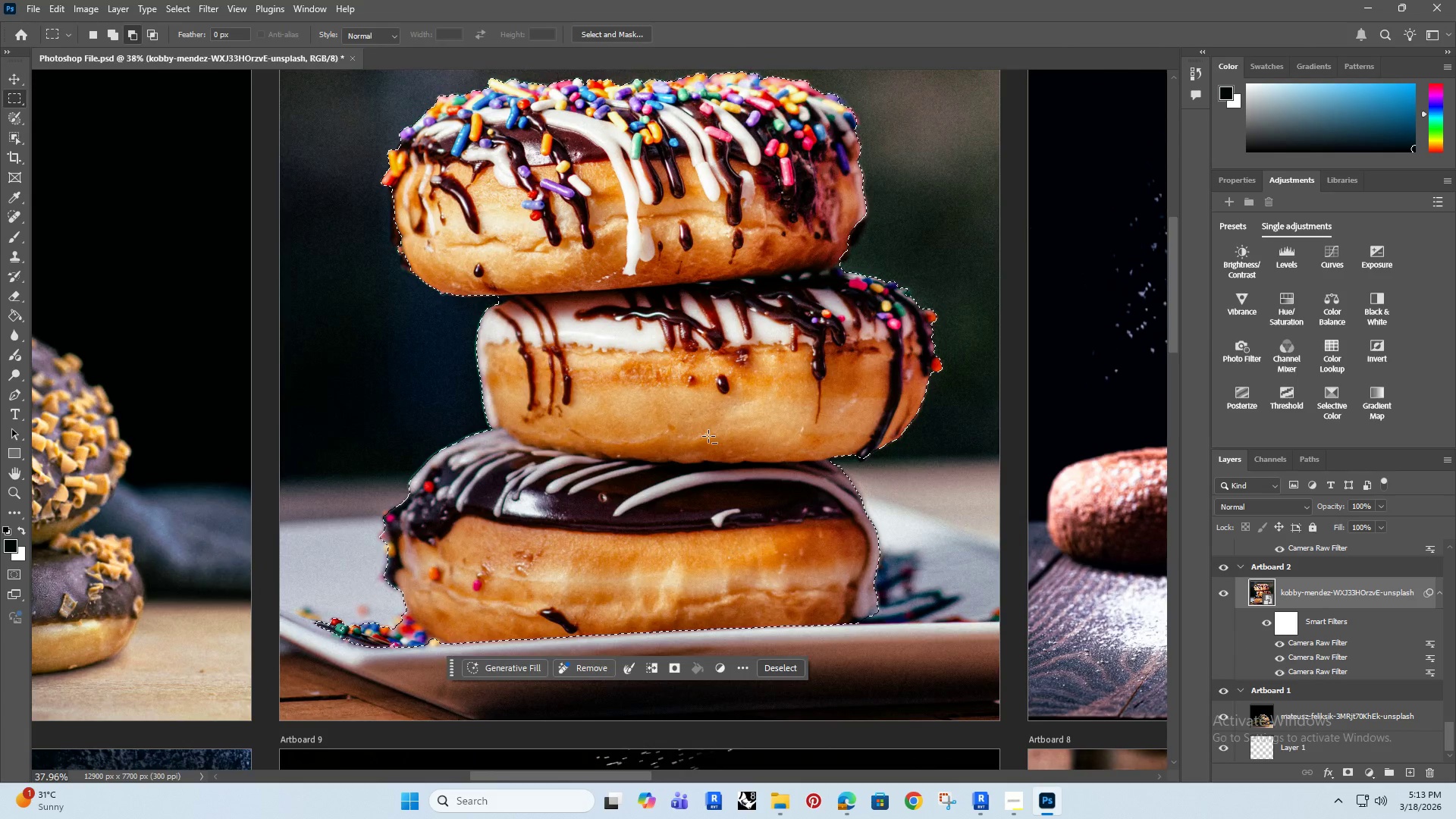 
key(Alt+AltRight)
 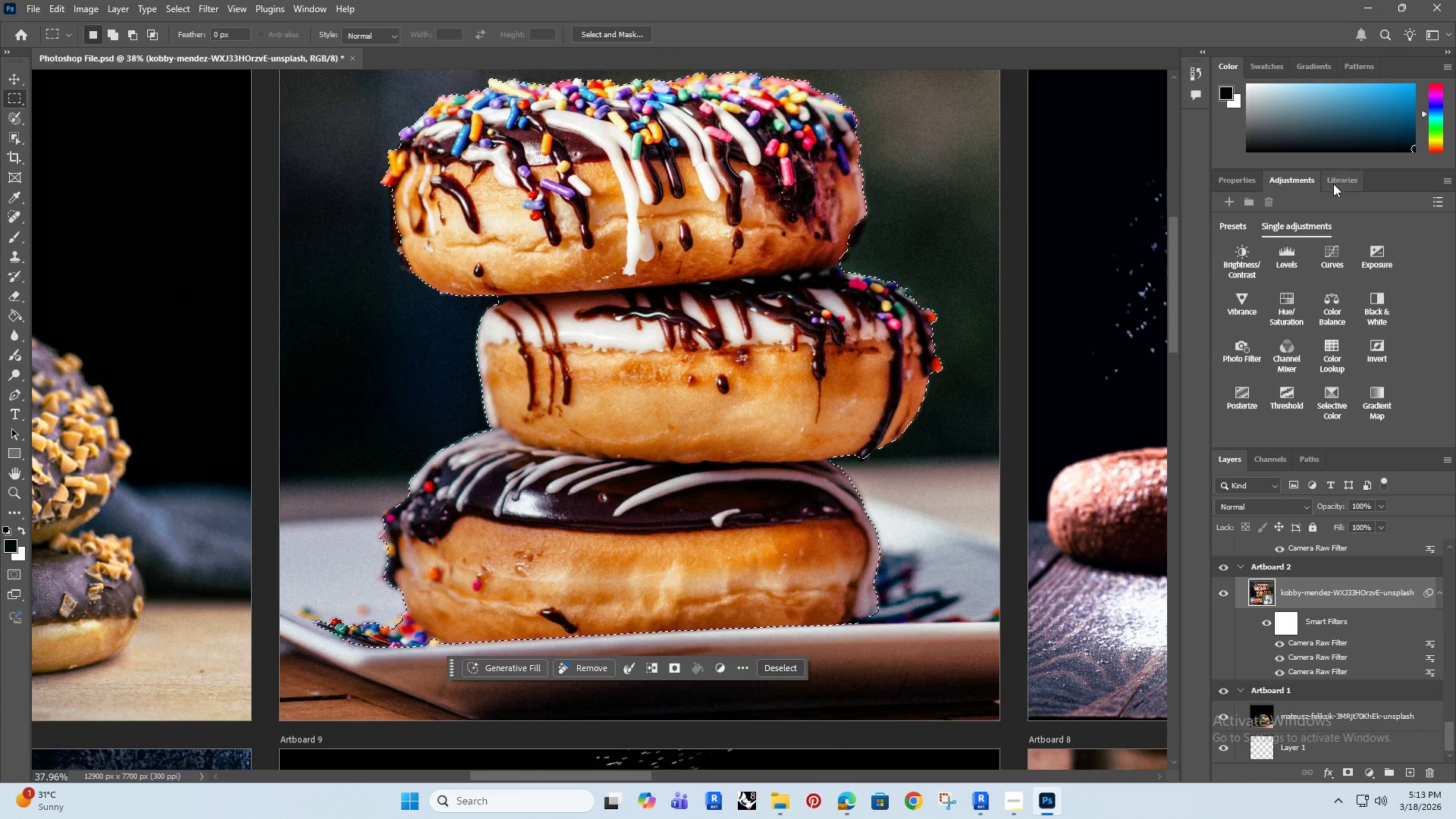 
left_click([1364, 254])
 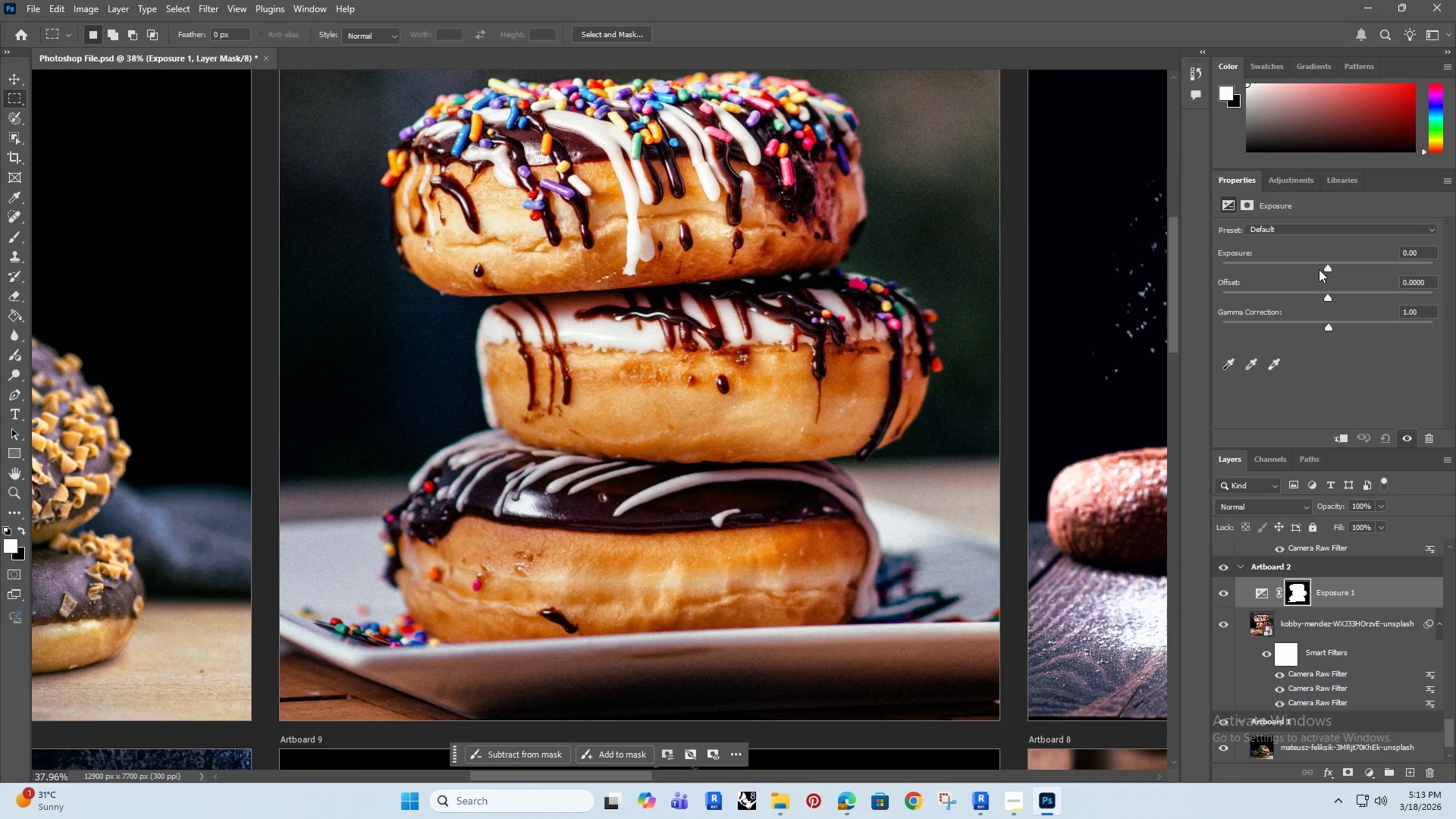 
left_click_drag(start_coordinate=[1328, 266], to_coordinate=[1334, 266])
 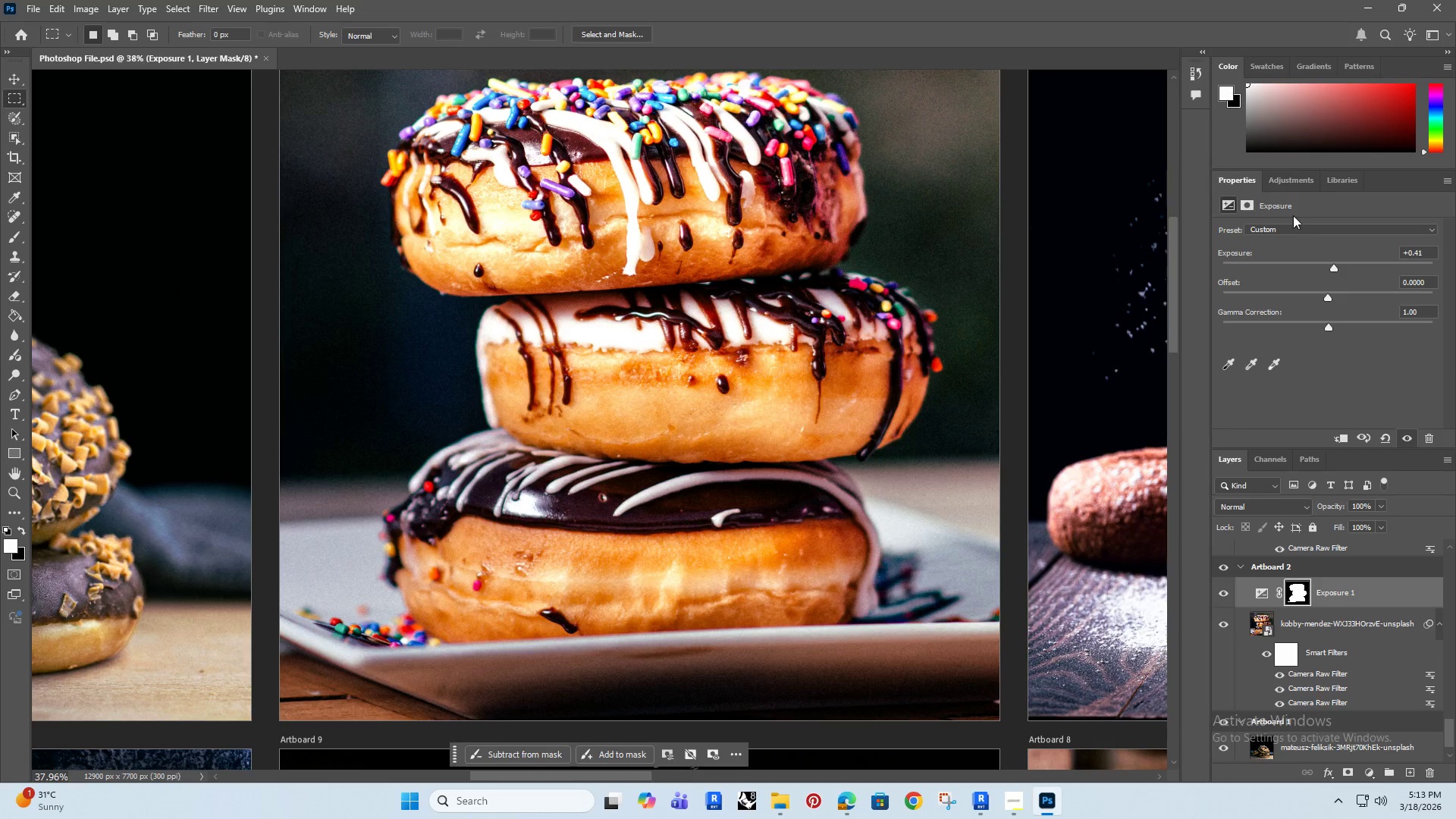 
hold_key(key=AltRight, duration=0.73)
scroll: coordinate [751, 264], scroll_direction: down, amount: 5.0
 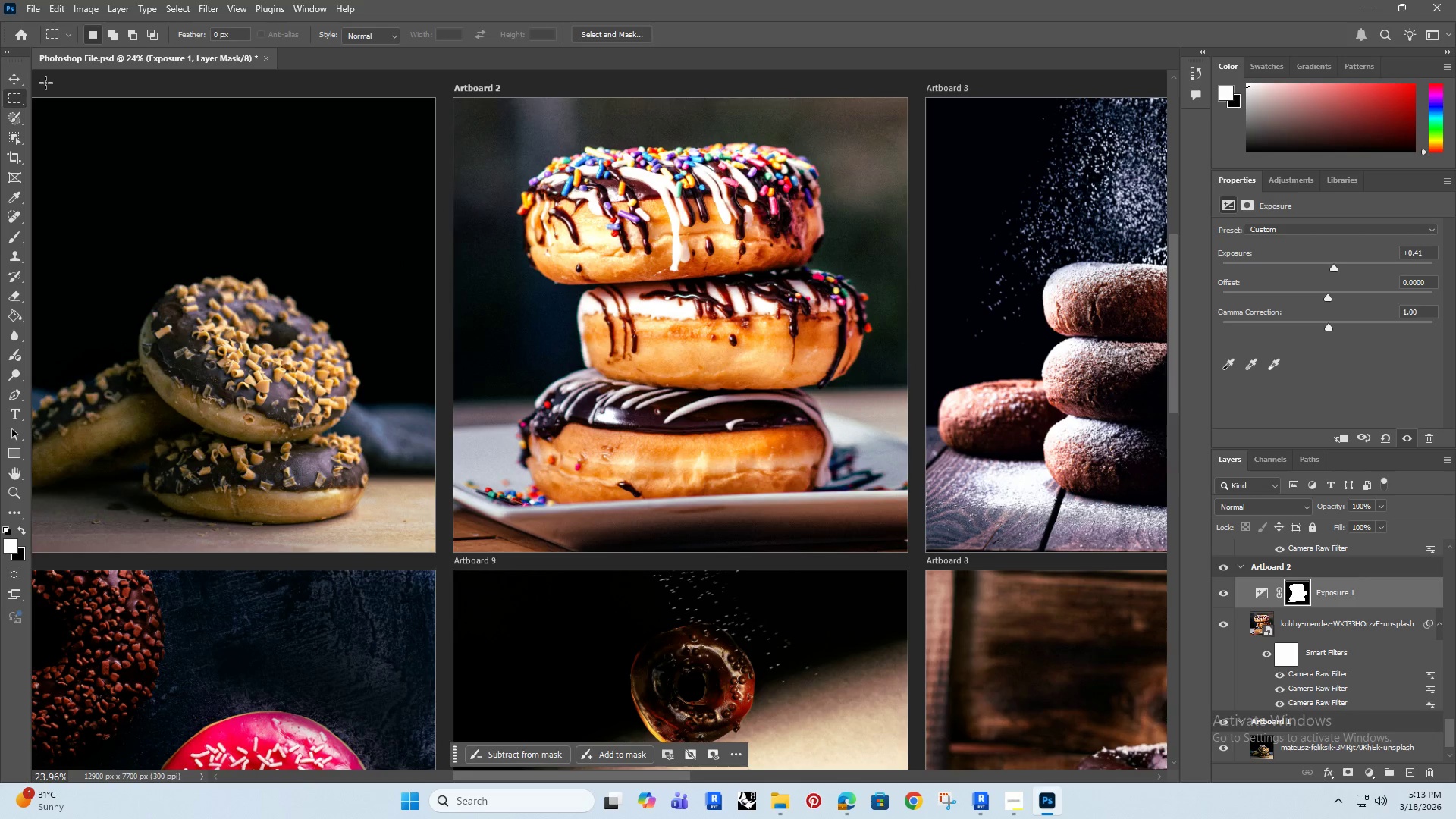 
left_click([176, 3])
 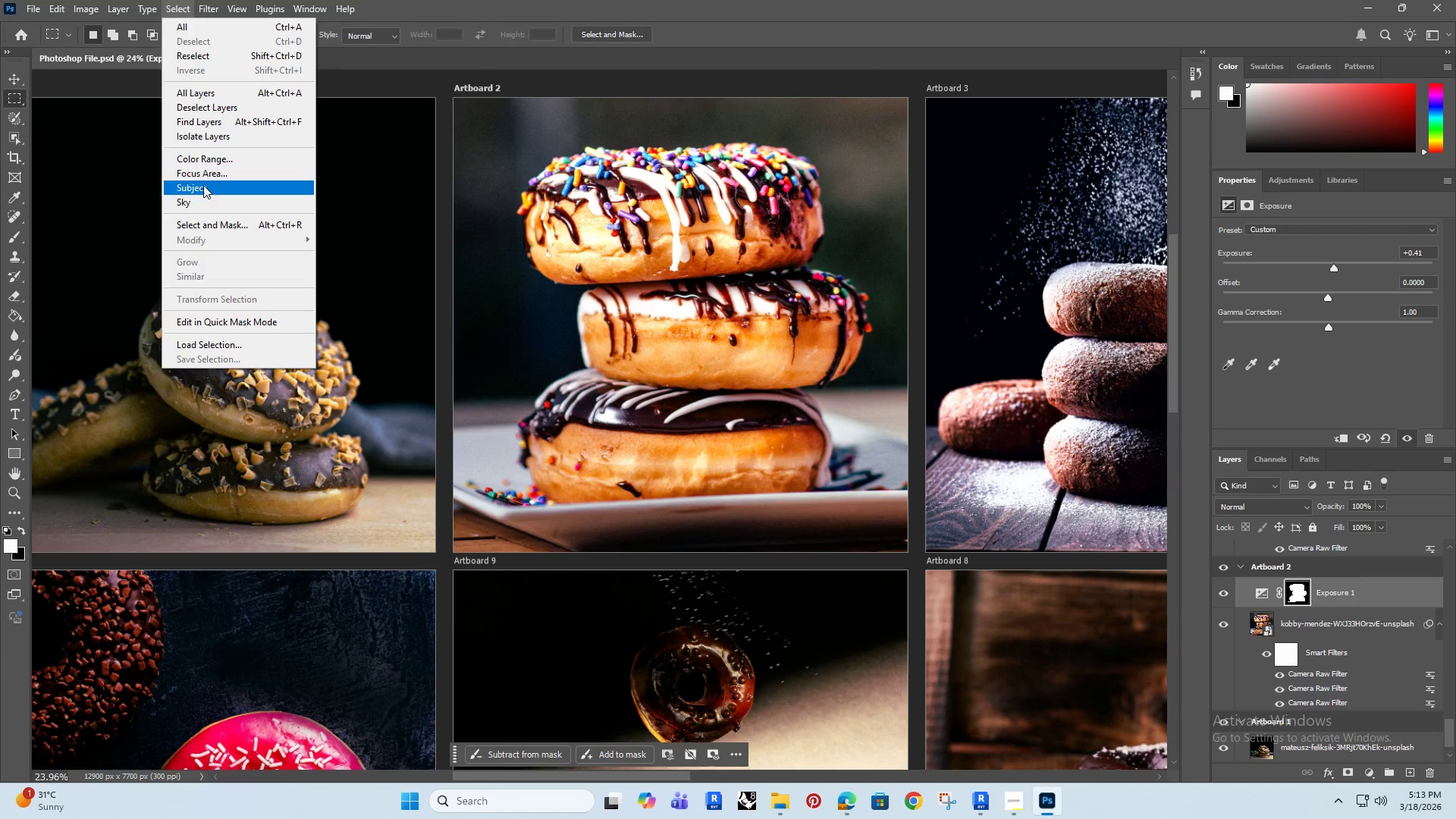 
left_click([202, 186])
 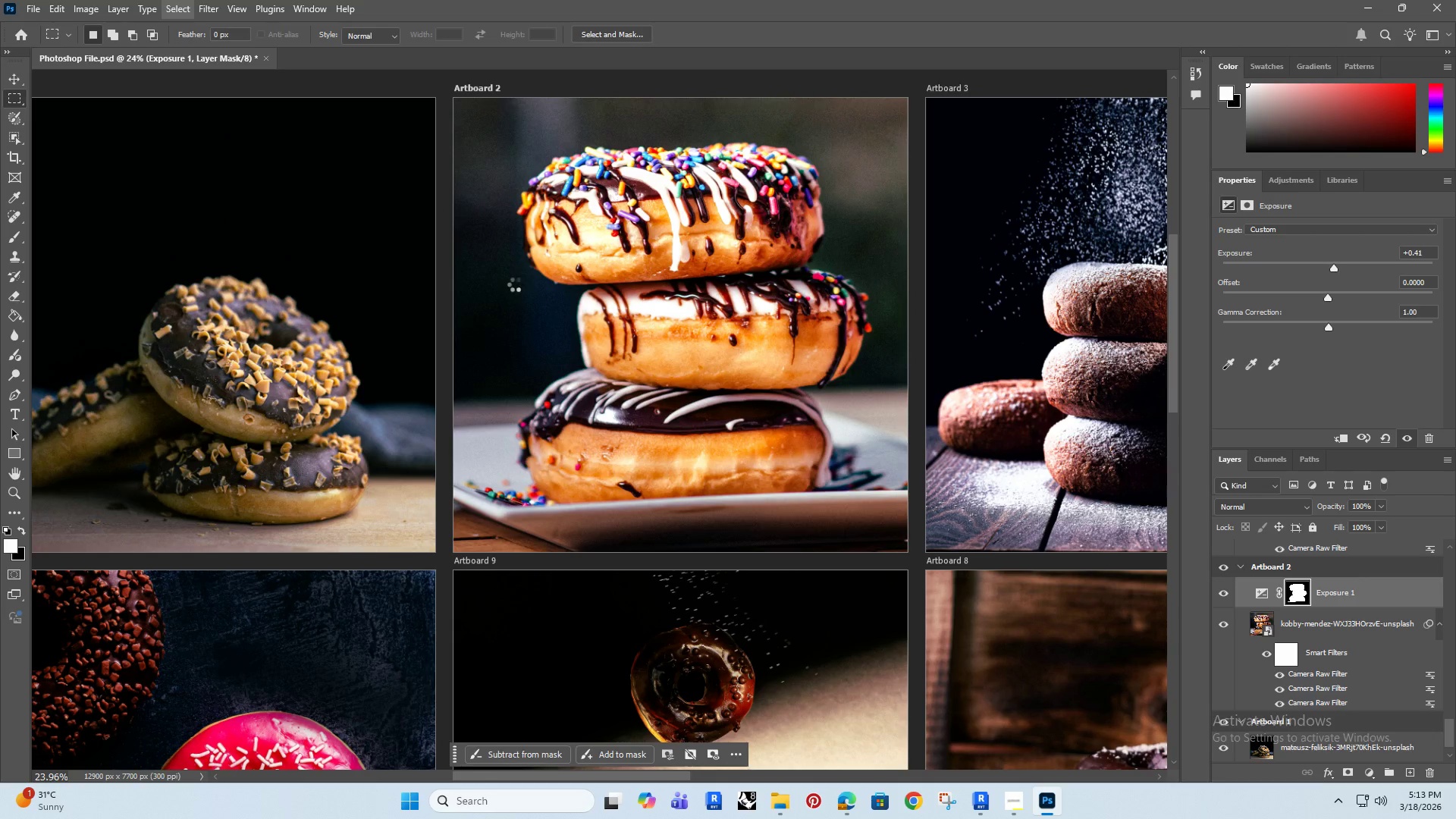 
wait(9.81)
 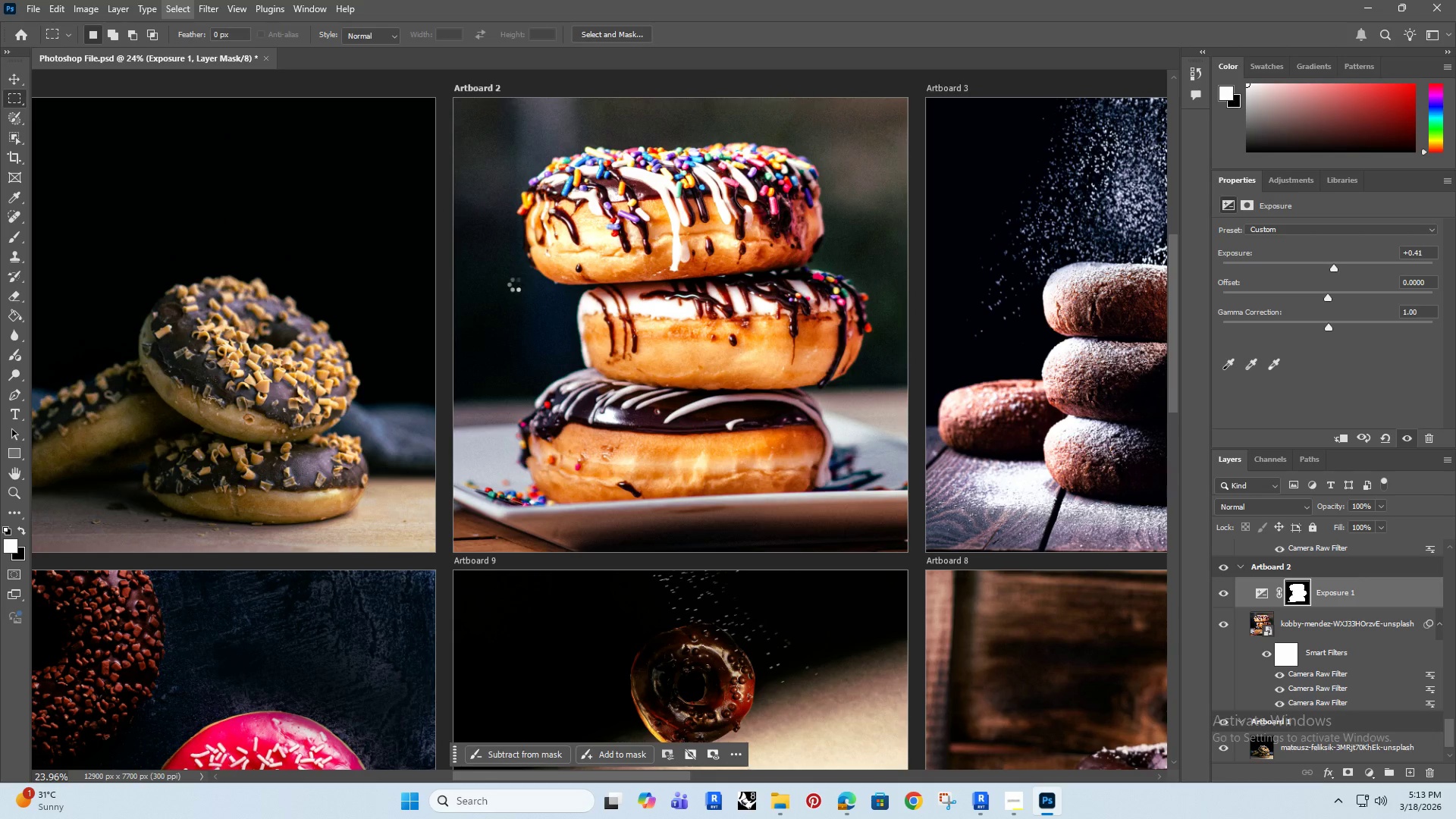 
double_click([584, 280])
 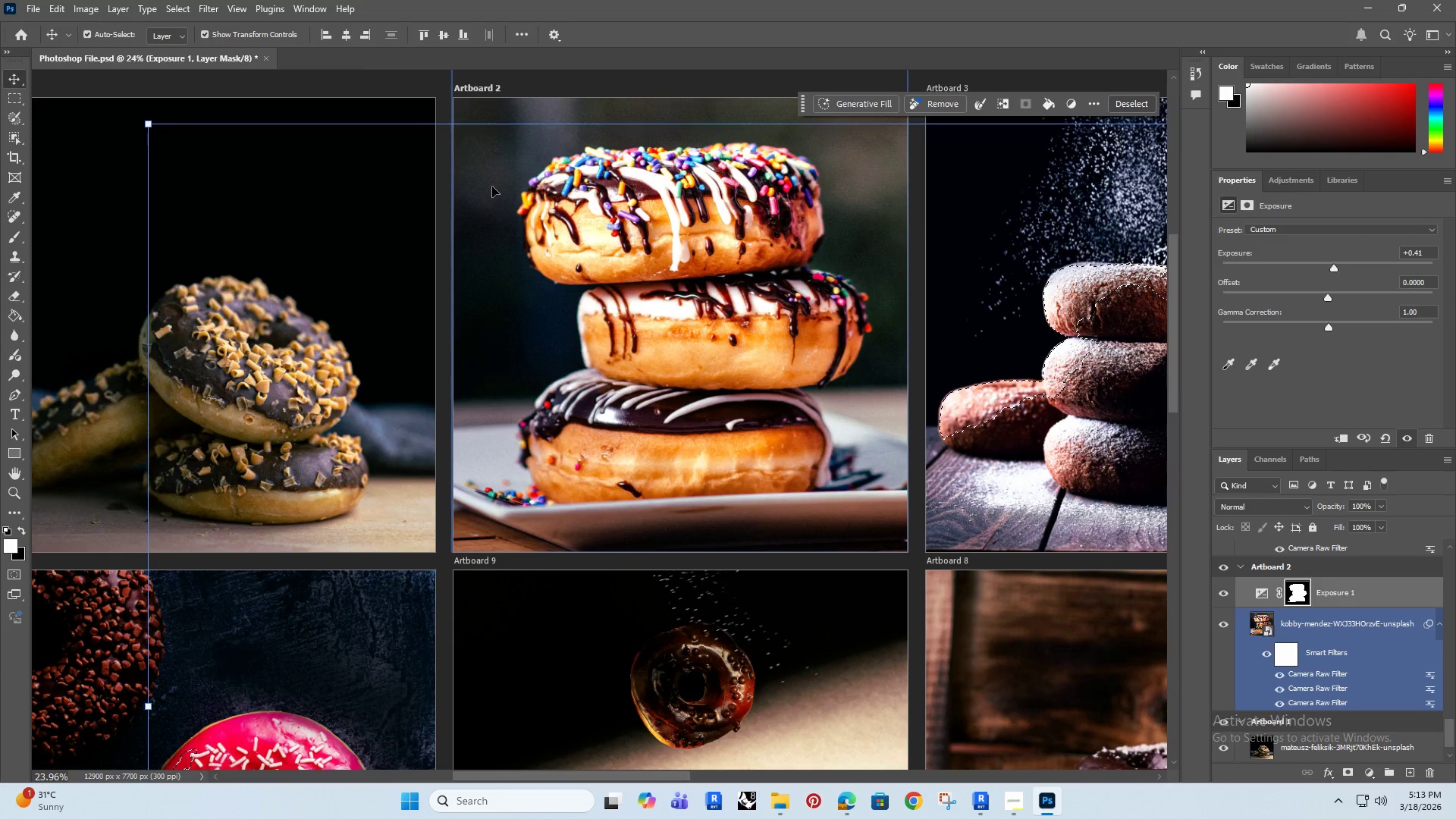 
left_click([478, 129])
 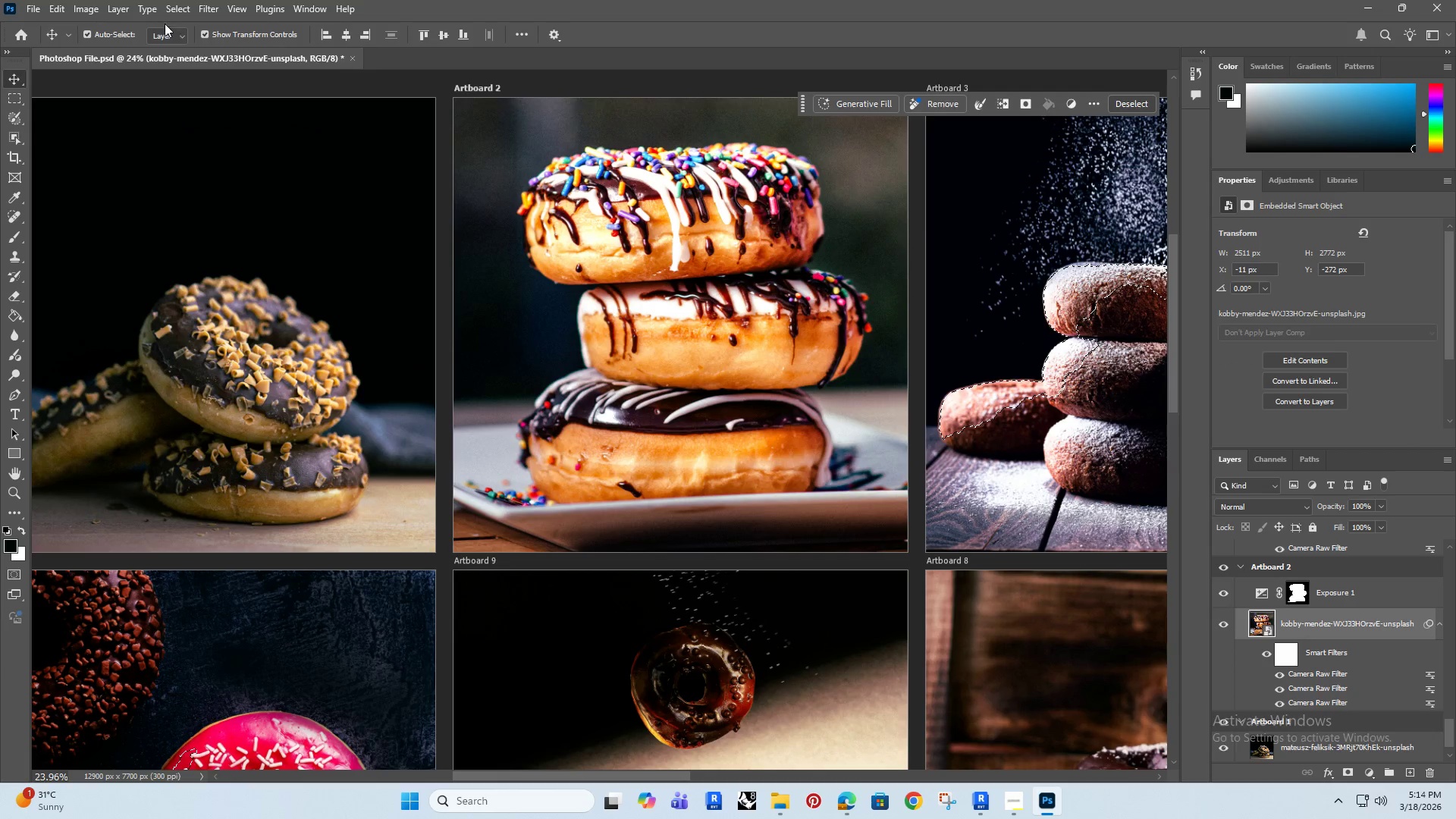 
left_click([174, 8])
 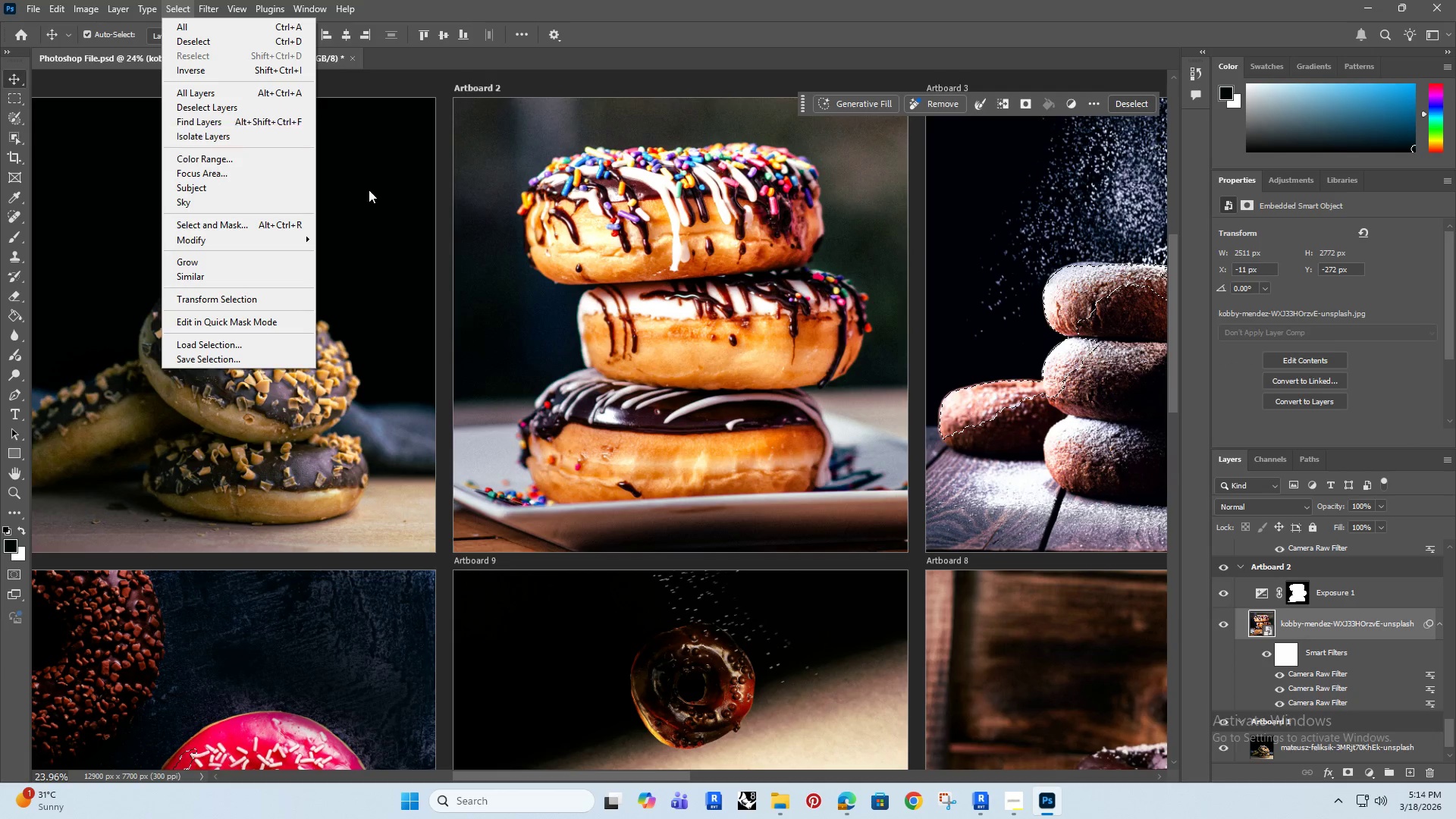 
left_click([436, 75])
 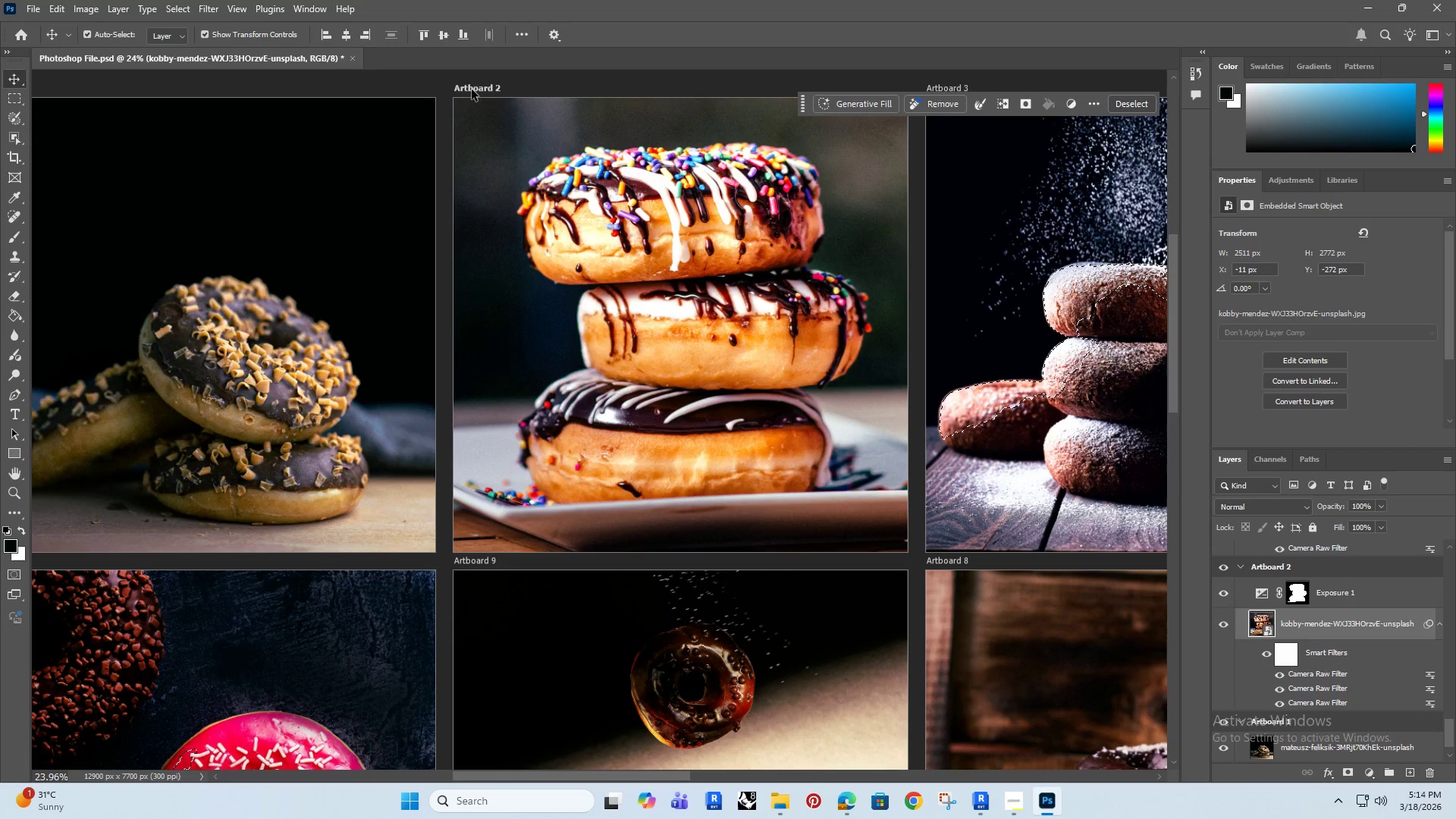 
left_click([472, 89])
 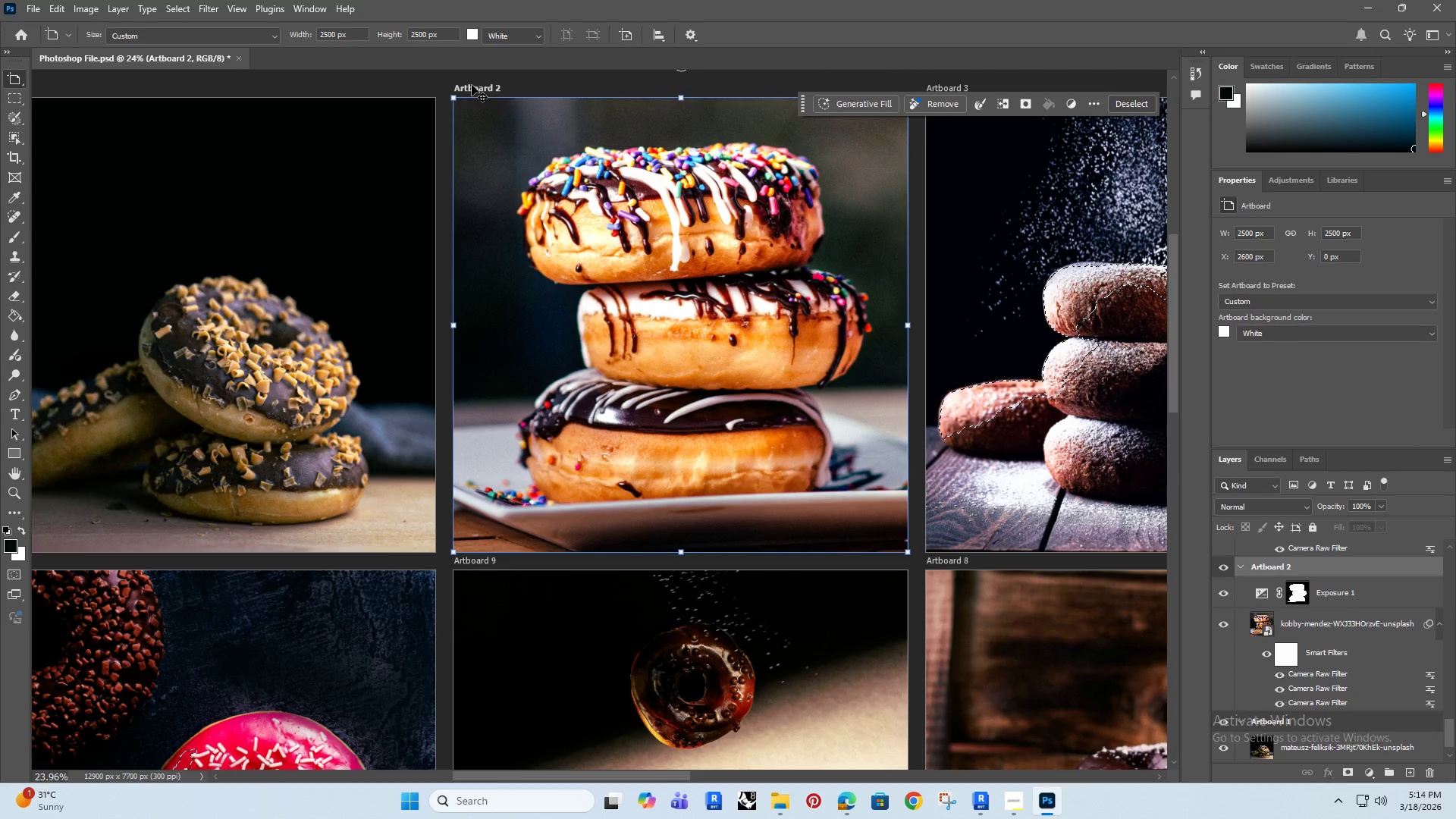 
hold_key(key=AltRight, duration=0.48)
scroll: coordinate [499, 177], scroll_direction: none, amount: 0.0
 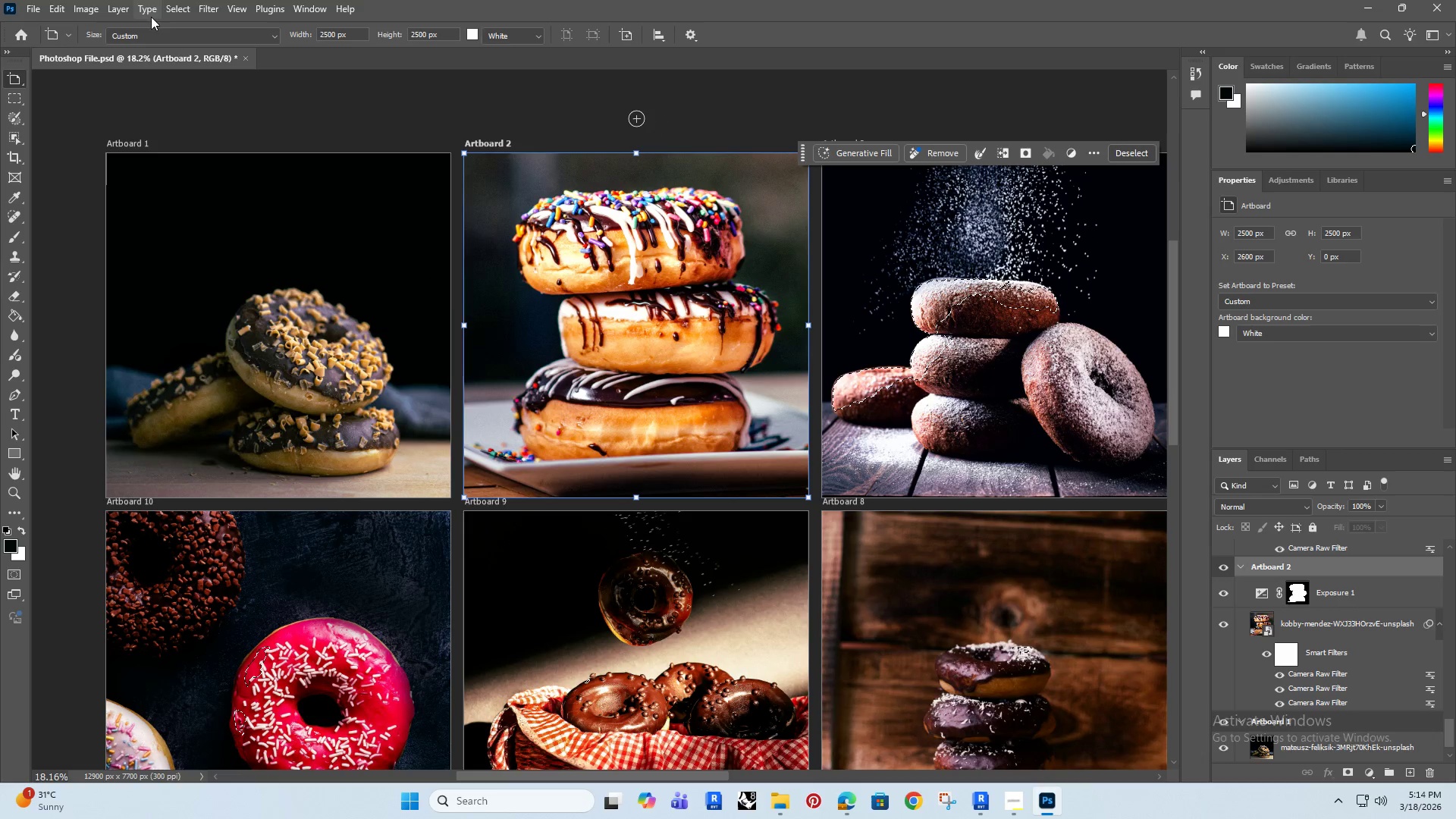 
left_click([172, 11])
 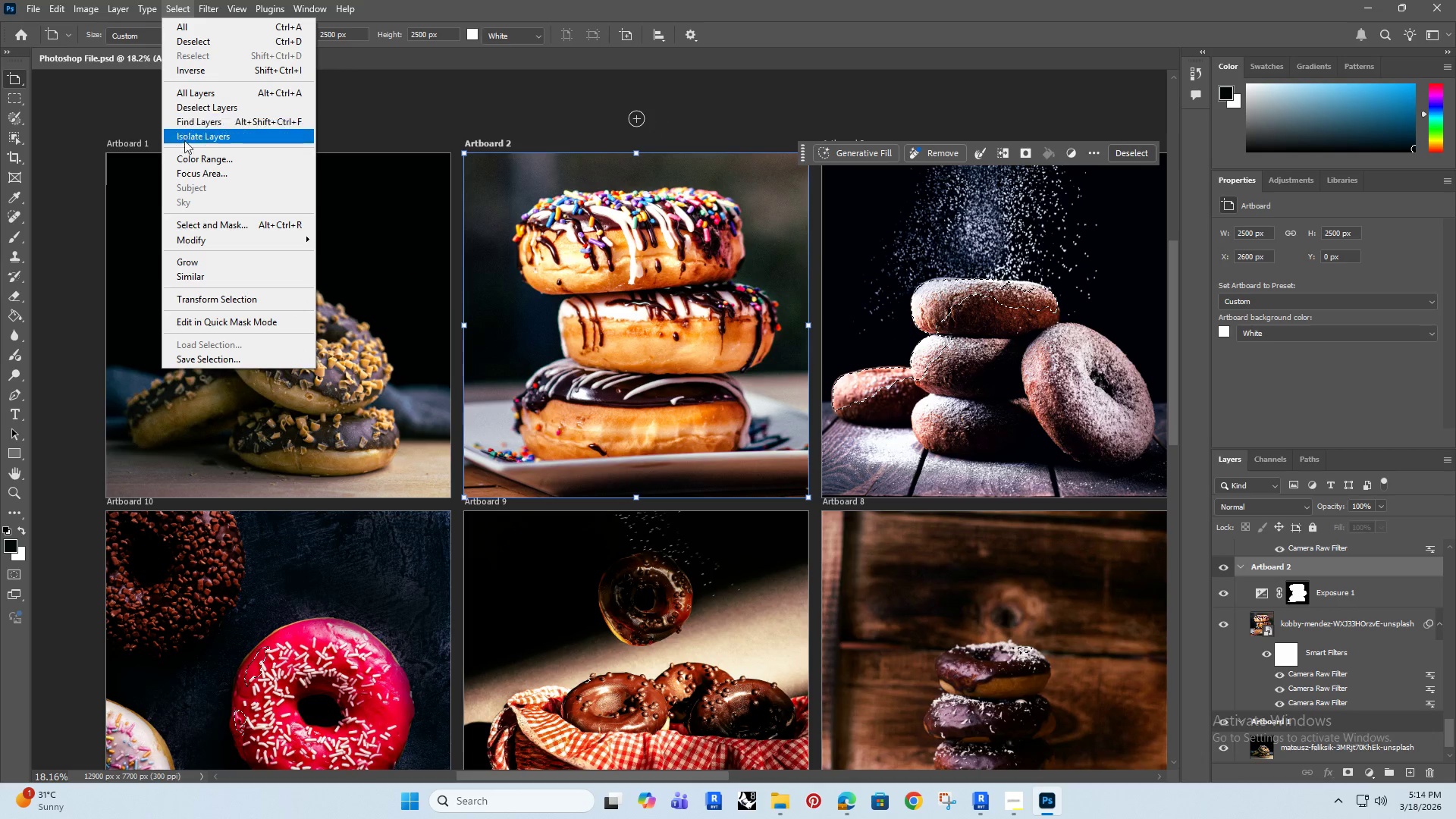 
left_click([519, 107])
 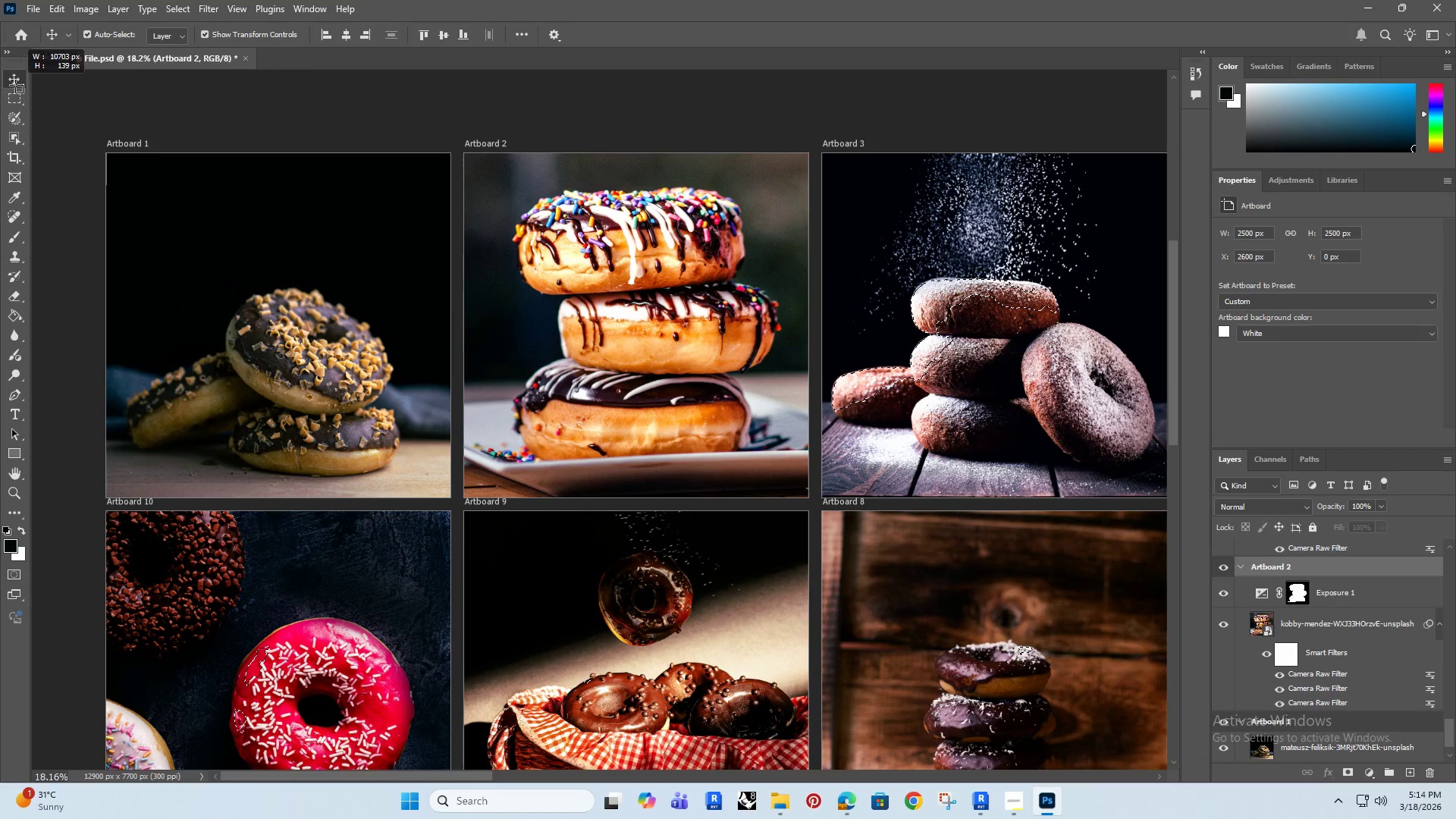 
left_click([8, 80])
 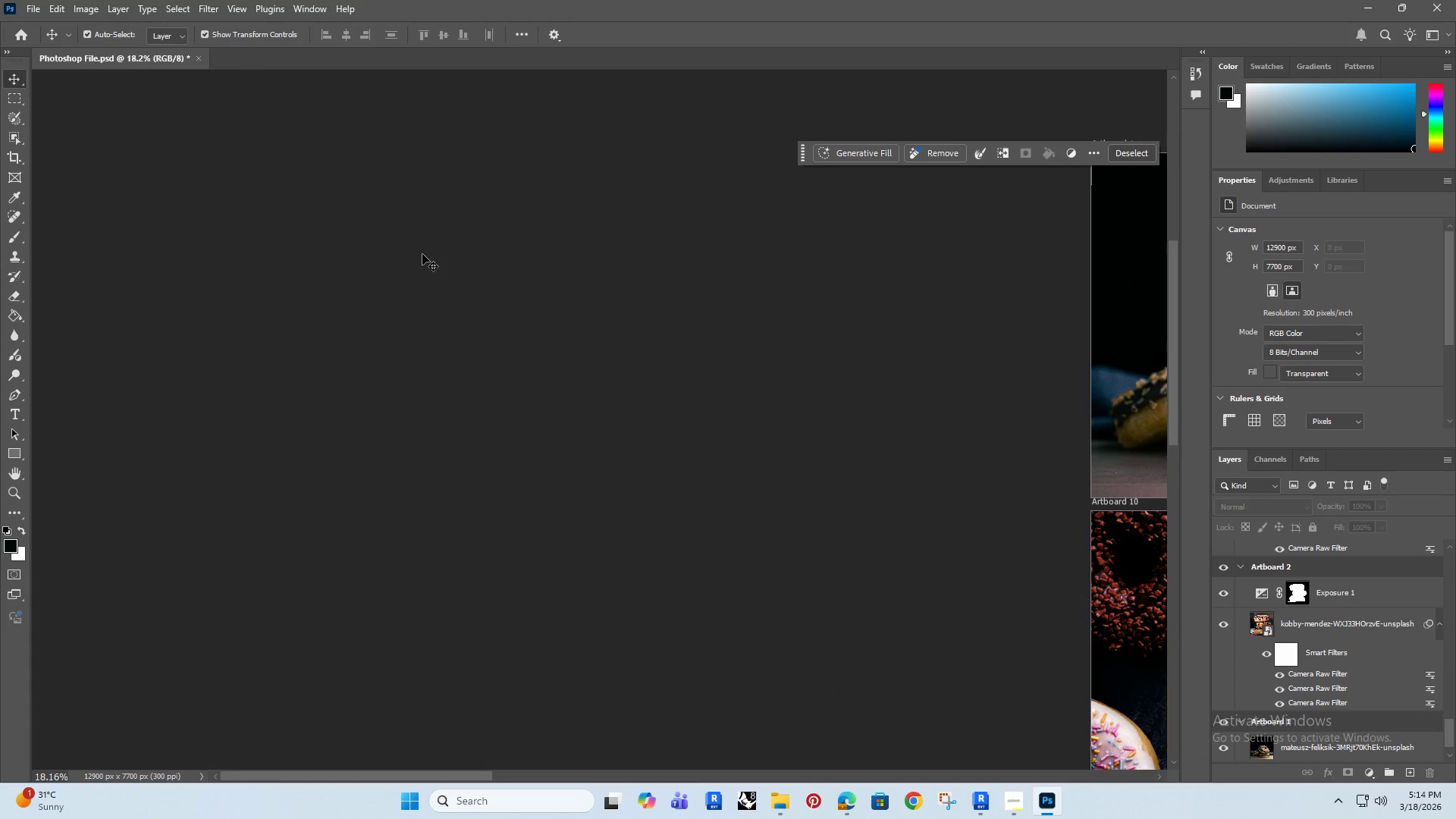 
hold_key(key=AltRight, duration=0.48)
 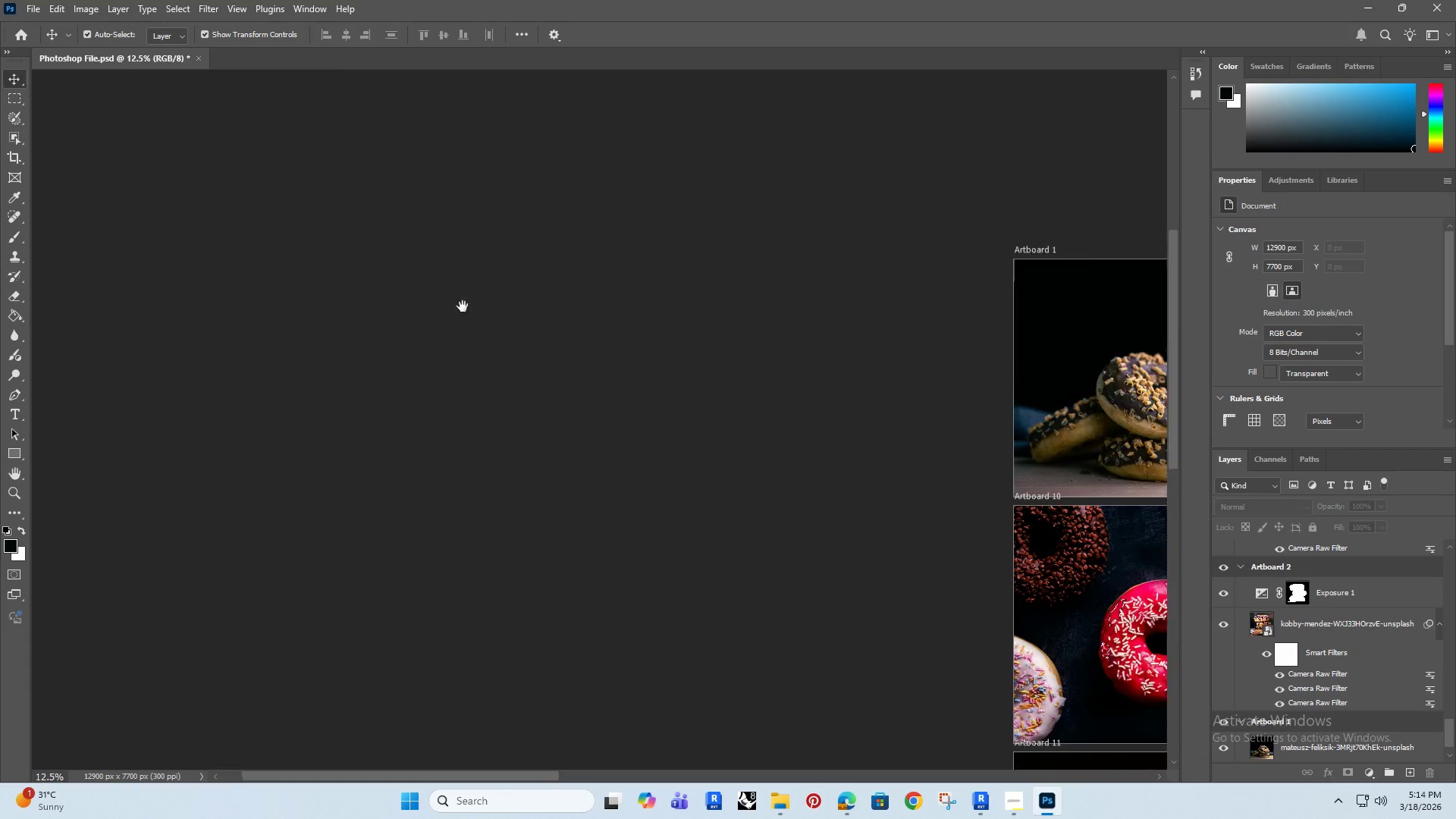 
hold_key(key=Space, duration=1.44)
 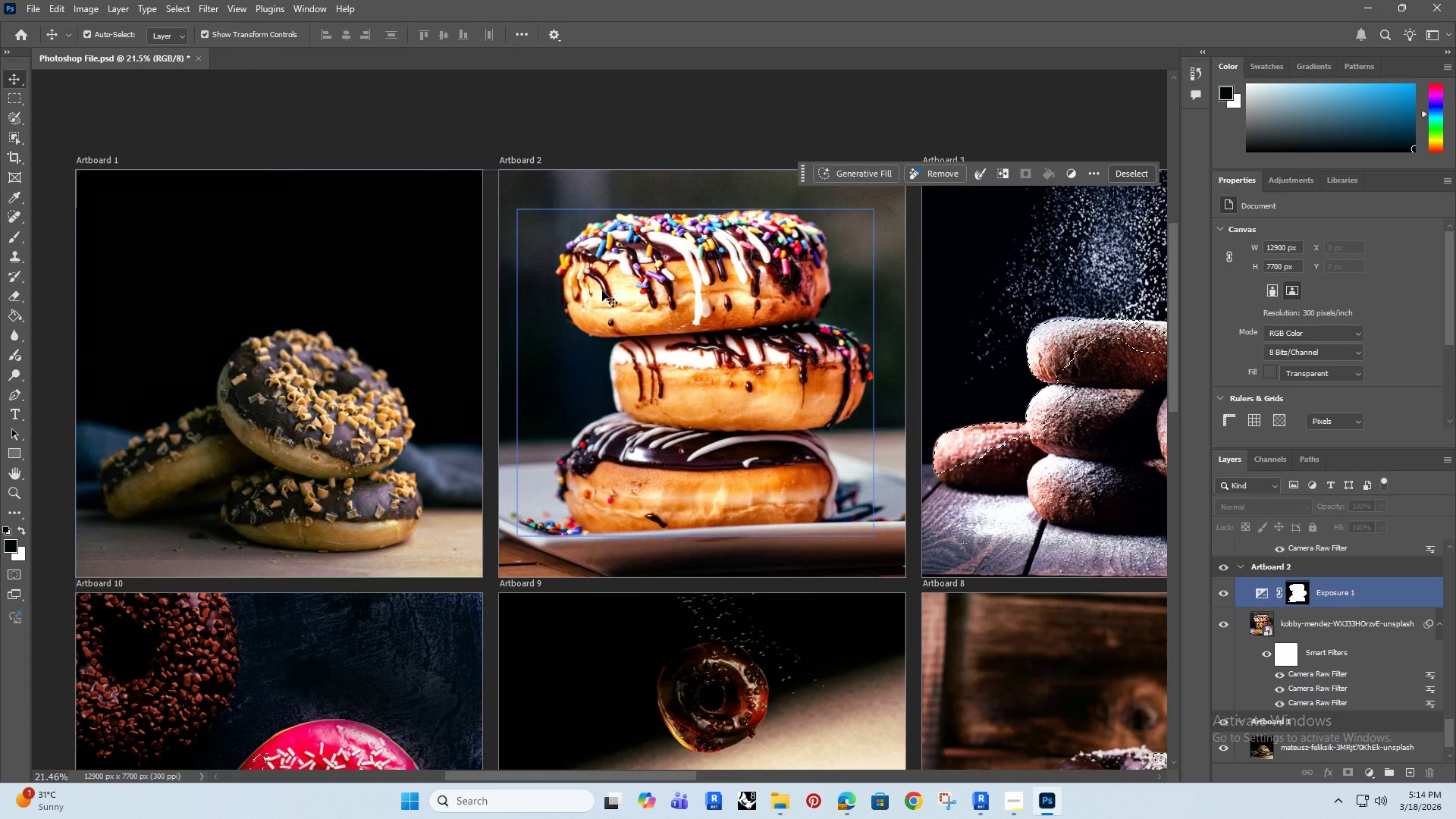 
scroll: coordinate [433, 245], scroll_direction: down, amount: 4.0
 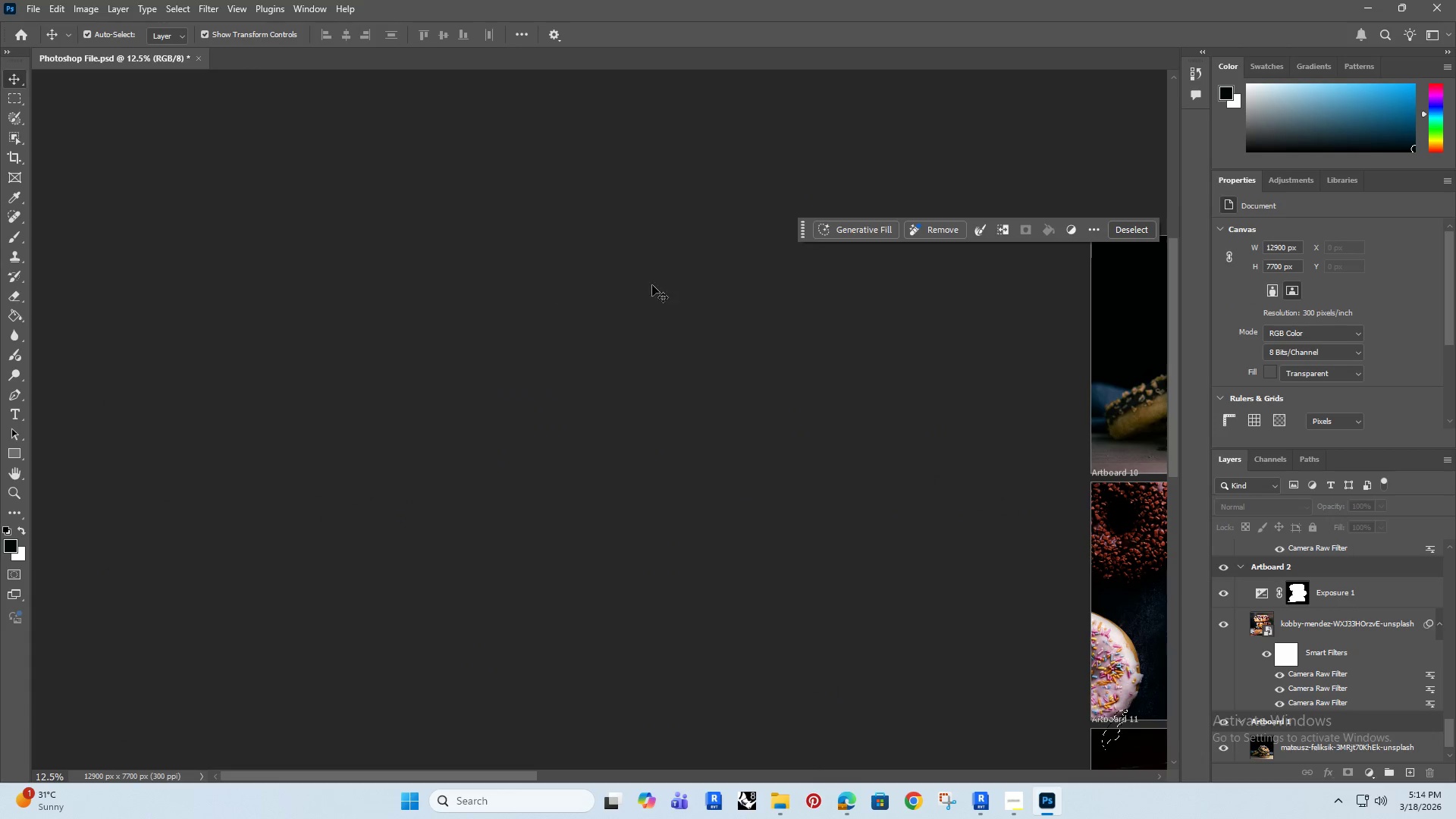 
left_click_drag(start_coordinate=[707, 264], to_coordinate=[254, 294])
 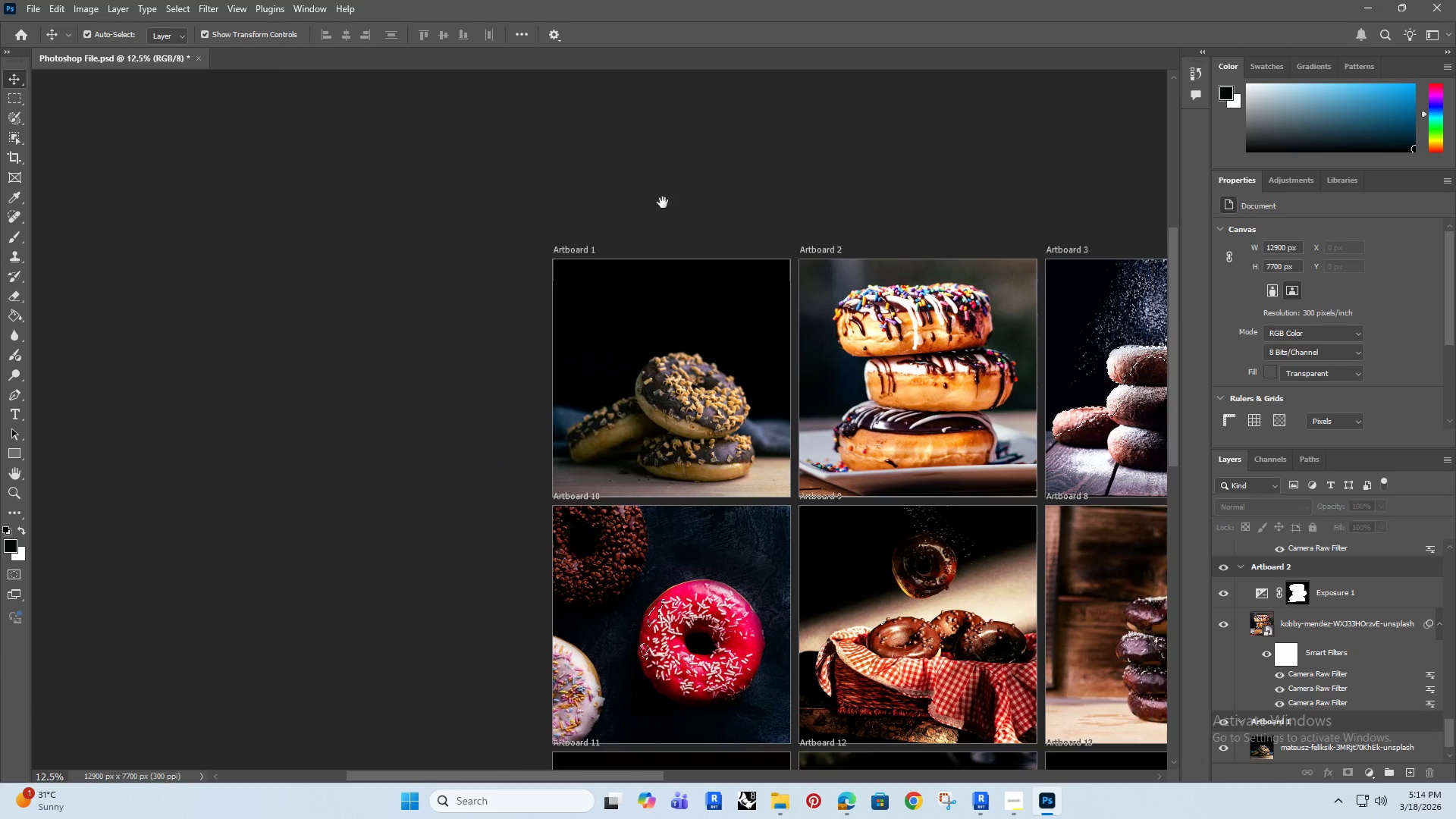 
left_click_drag(start_coordinate=[663, 202], to_coordinate=[441, 166])
 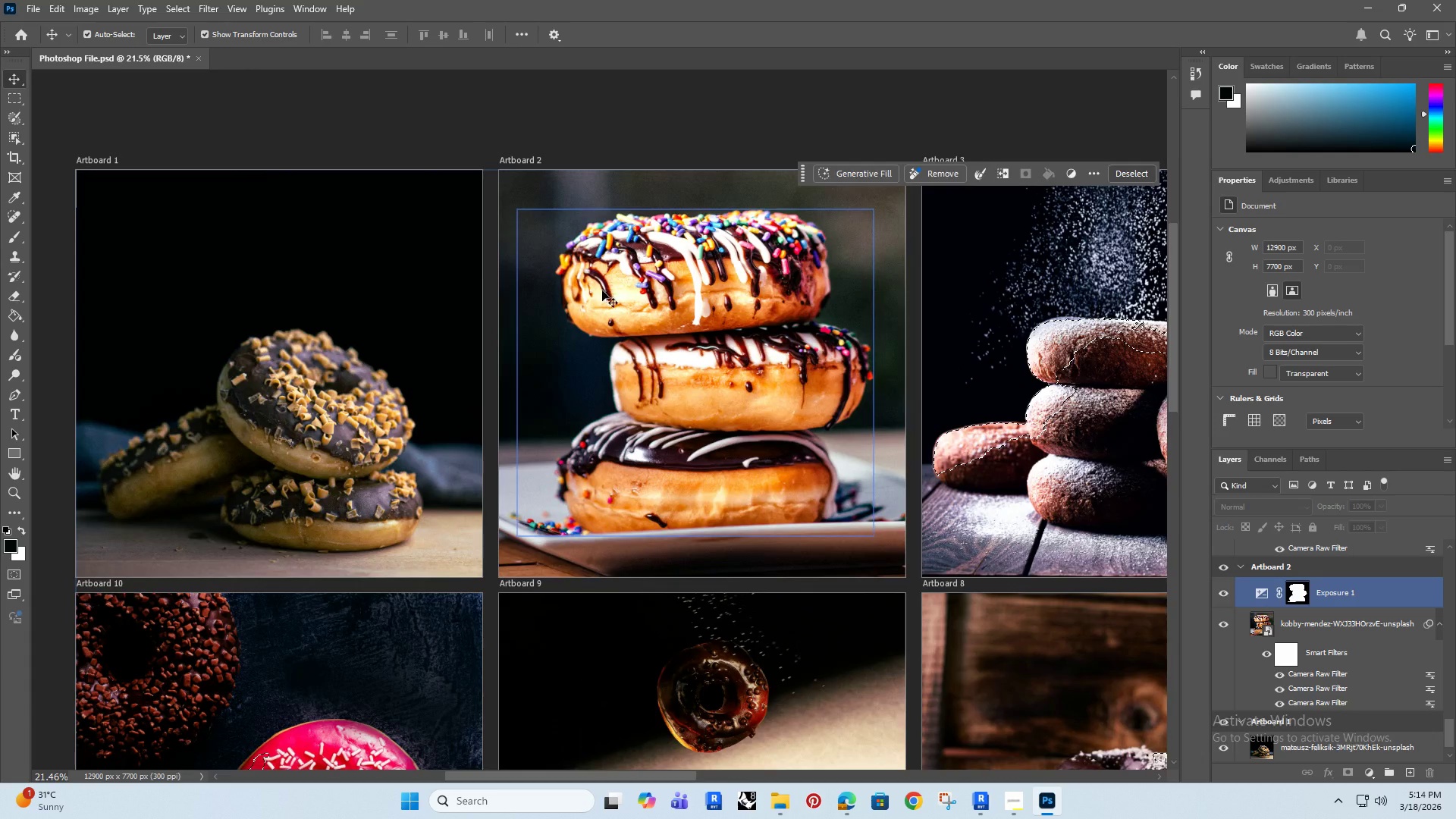 
hold_key(key=AltRight, duration=0.36)
scroll: coordinate [602, 290], scroll_direction: up, amount: 6.0
 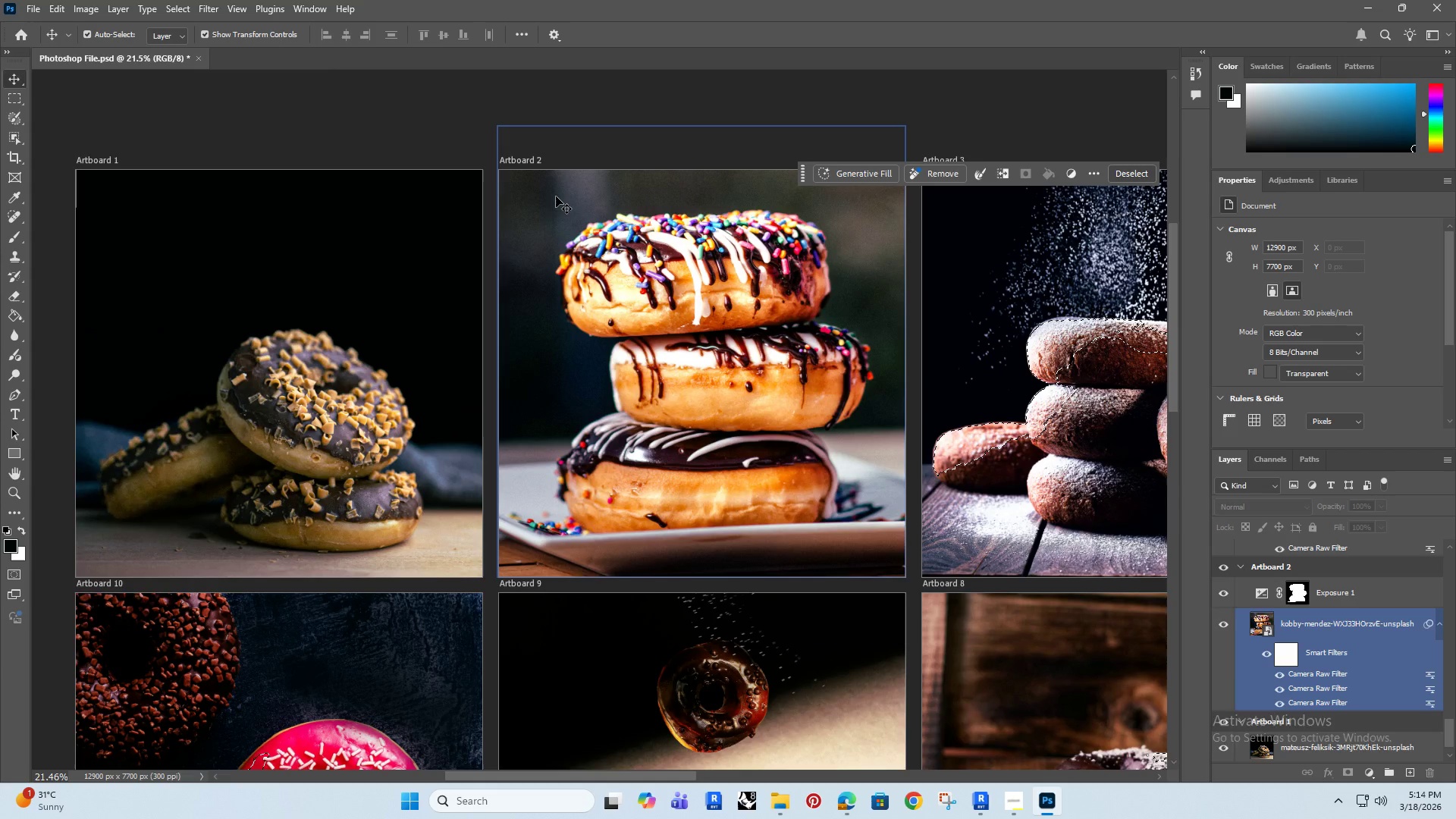 
left_click([556, 196])
 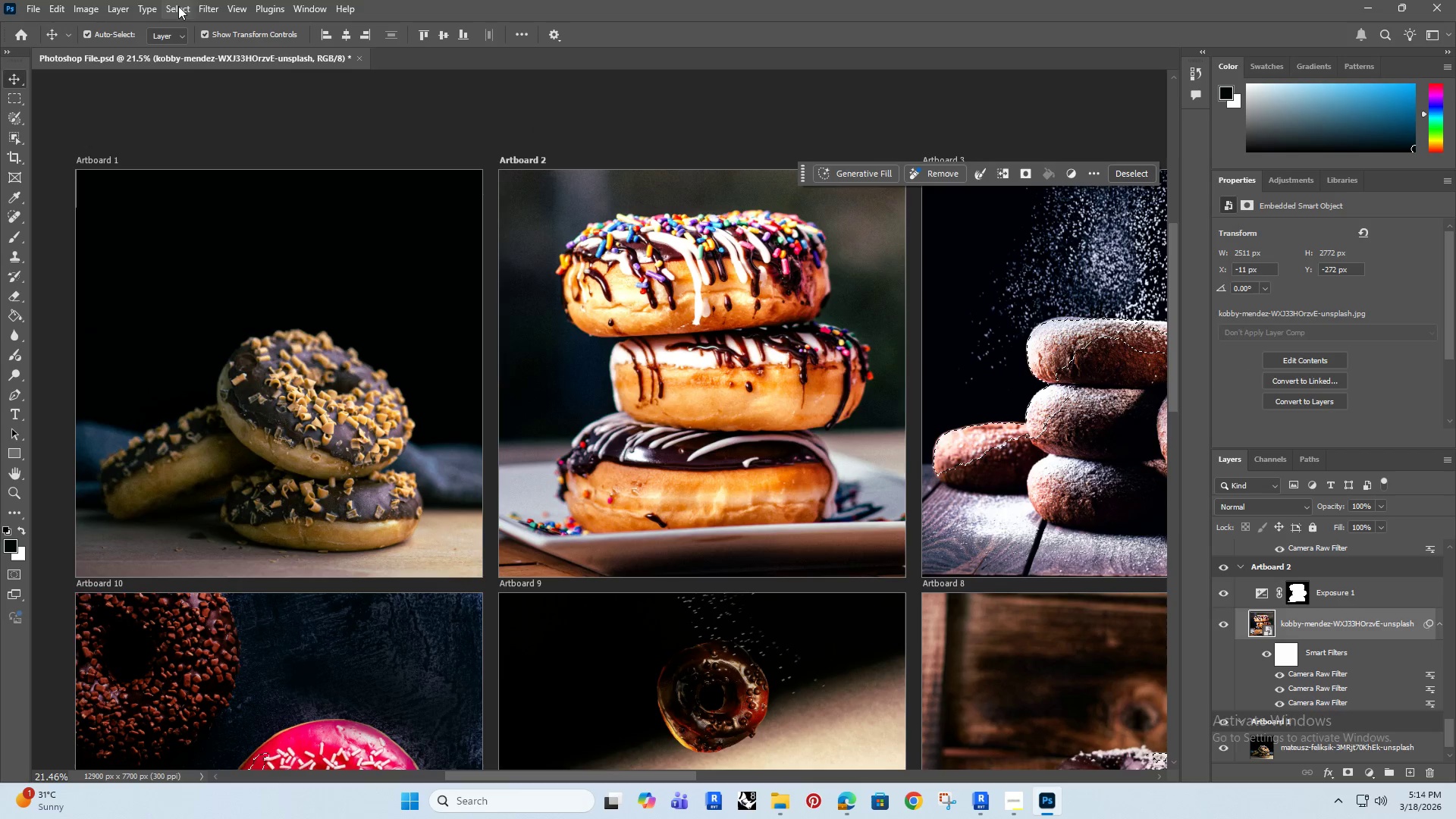 
left_click([178, 6])
 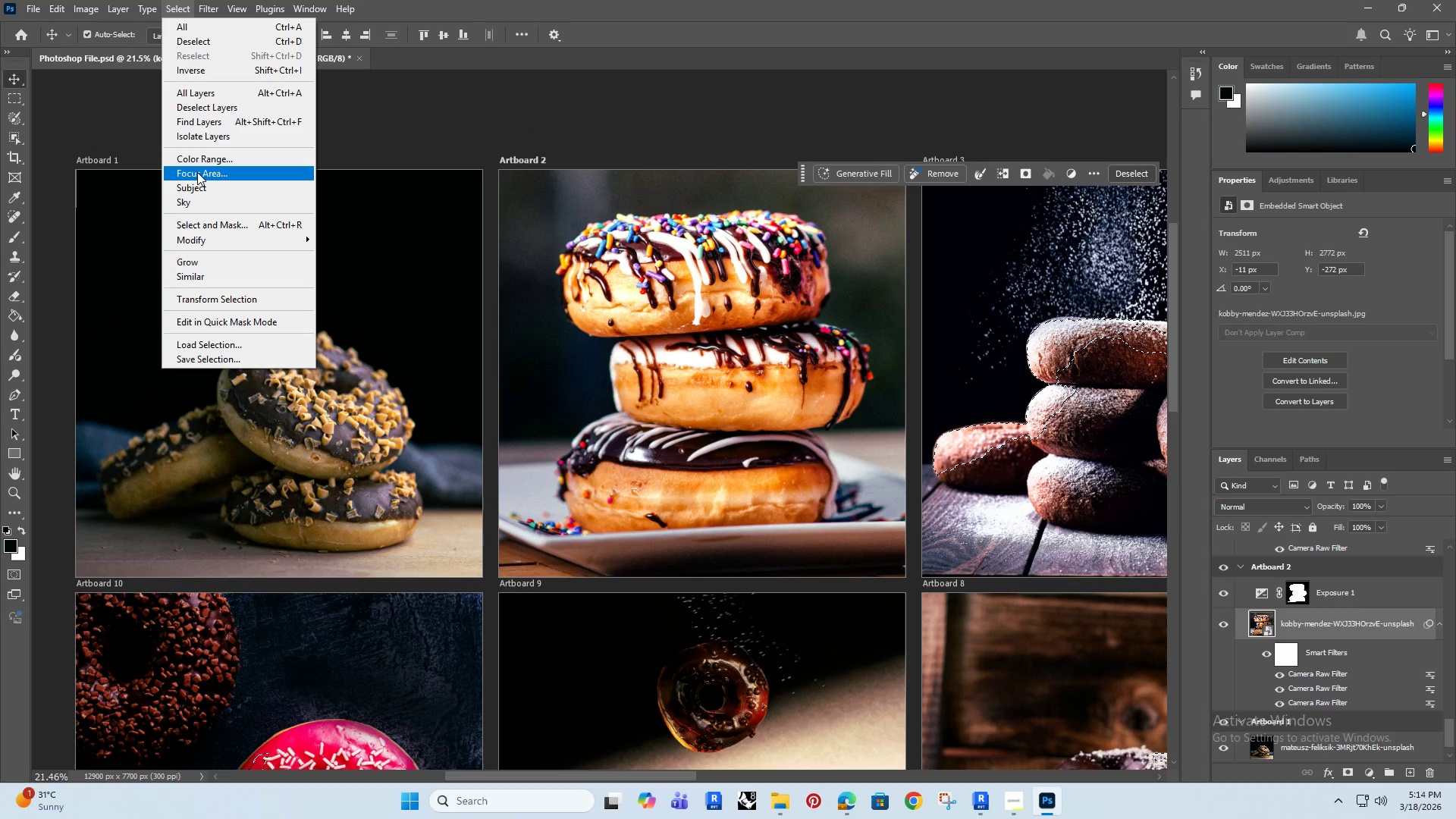 
left_click([202, 187])
 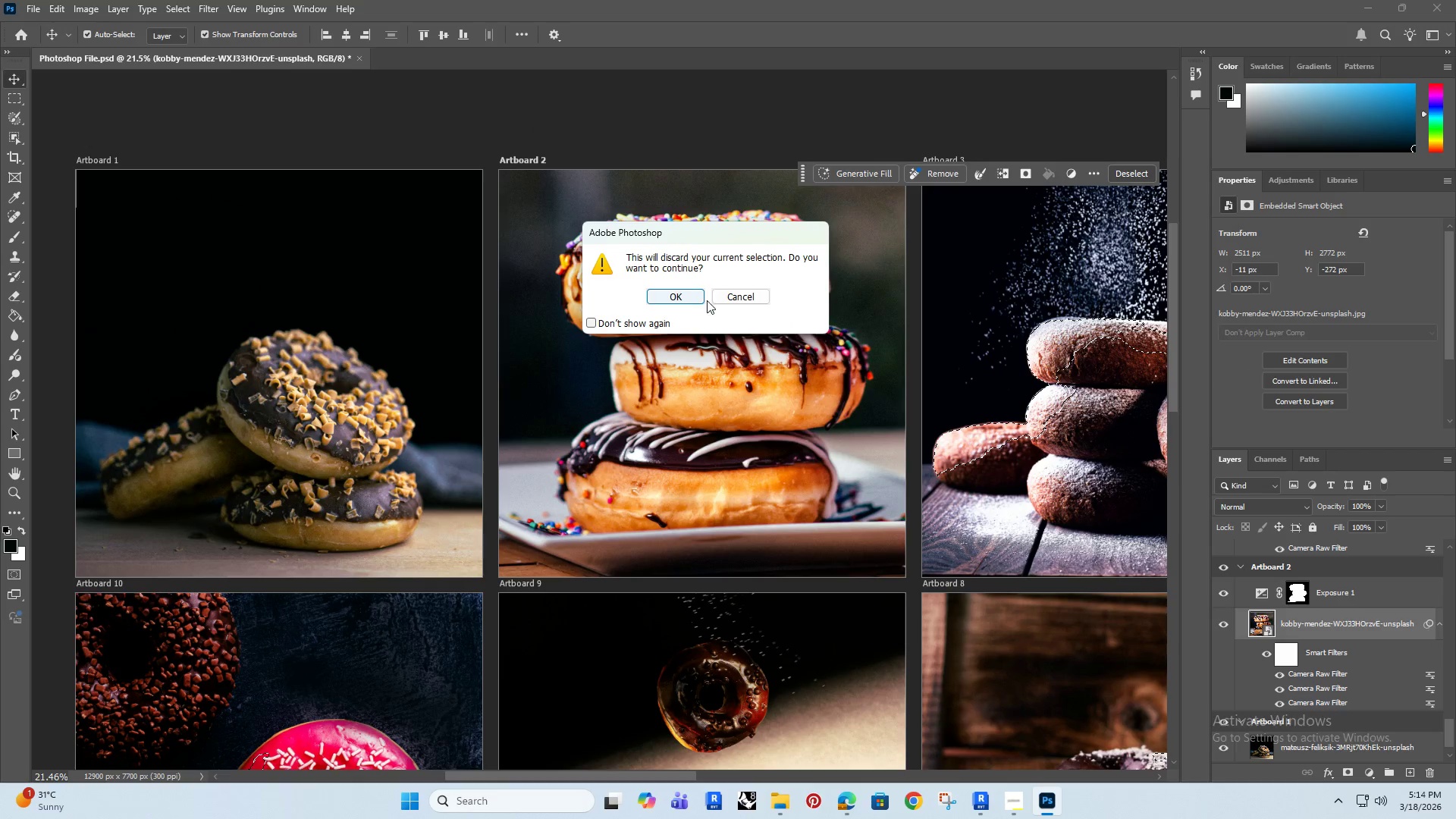 
left_click([675, 297])
 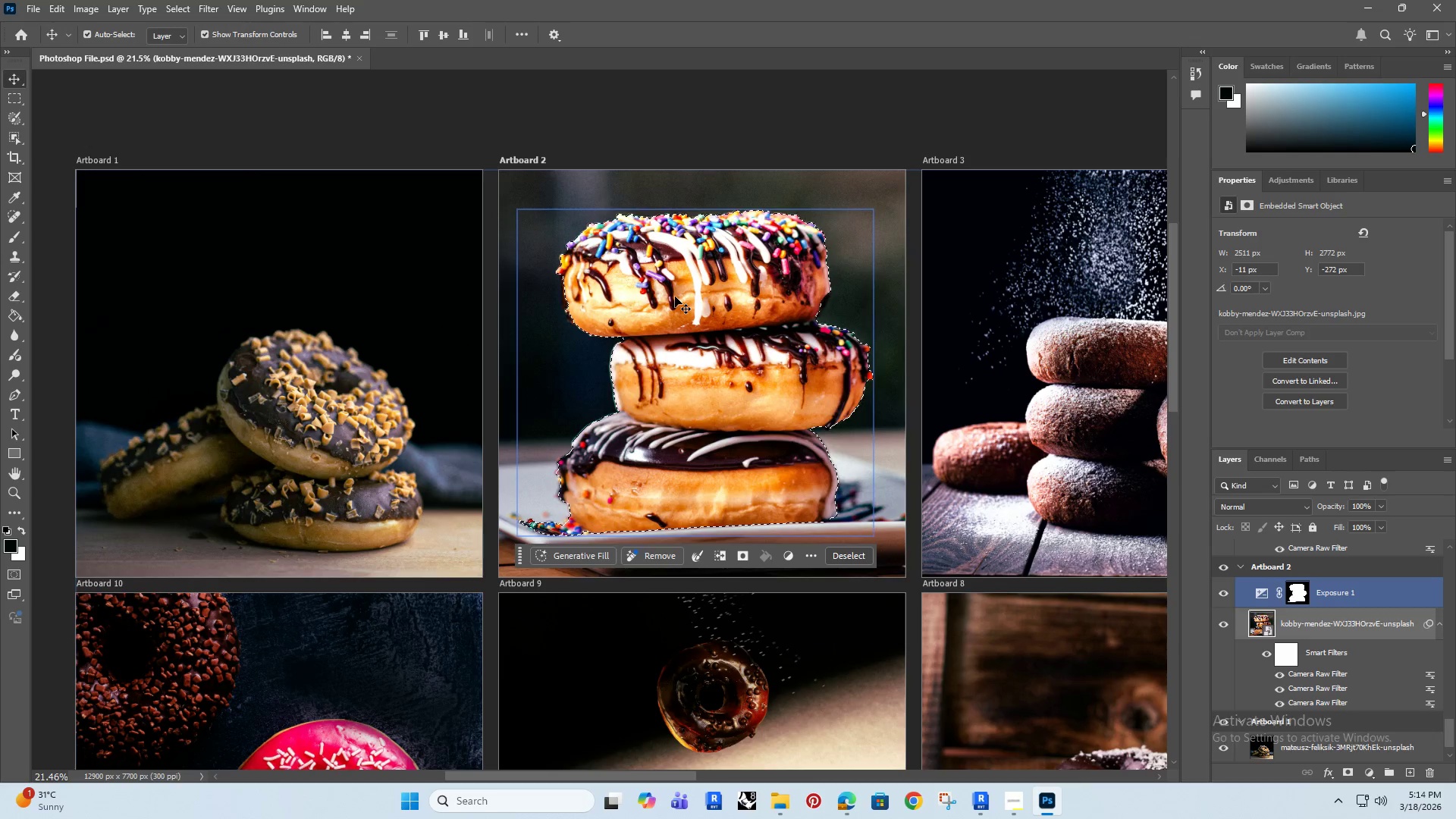 
wait(6.45)
 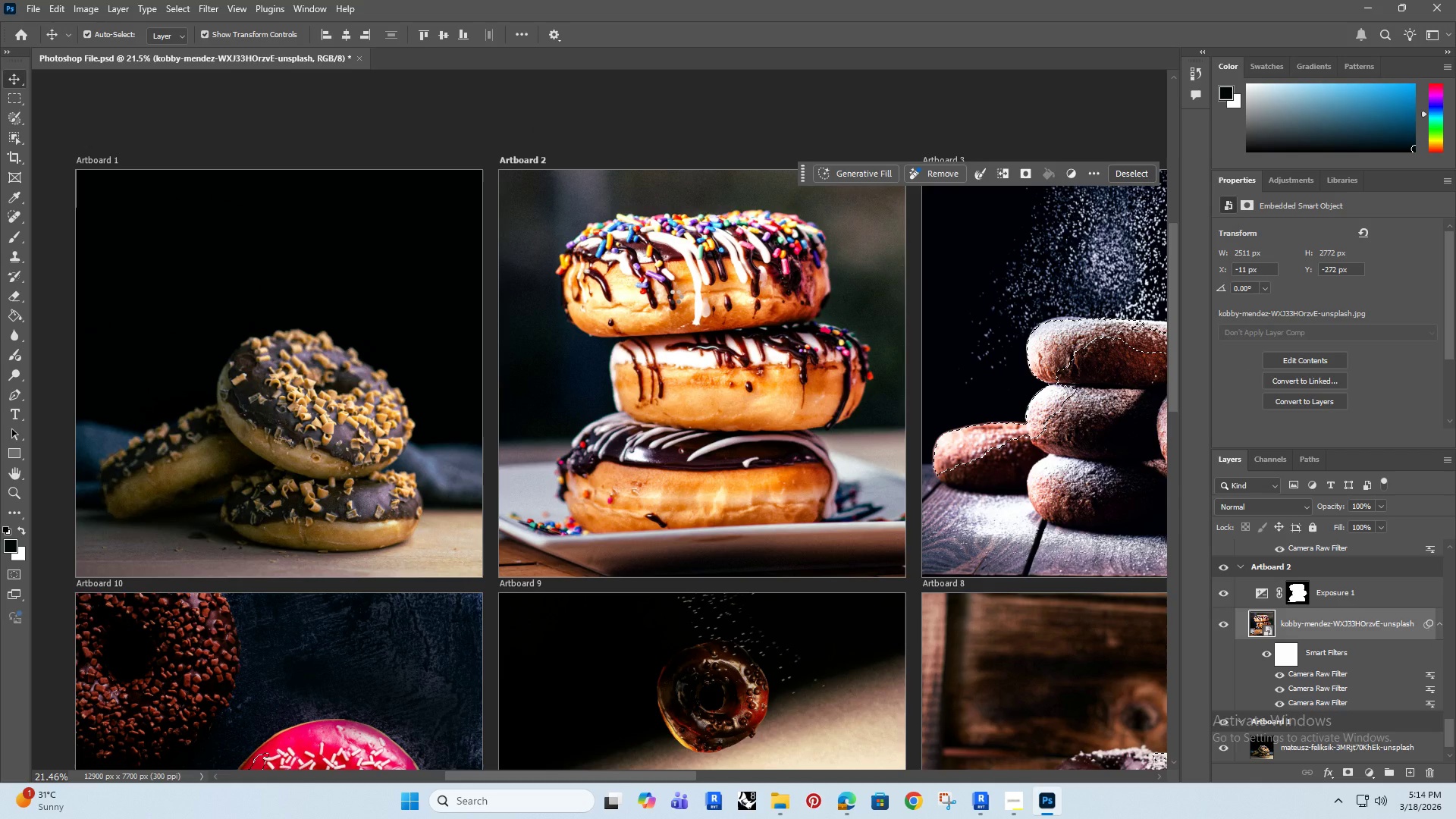 
left_click([15, 99])
 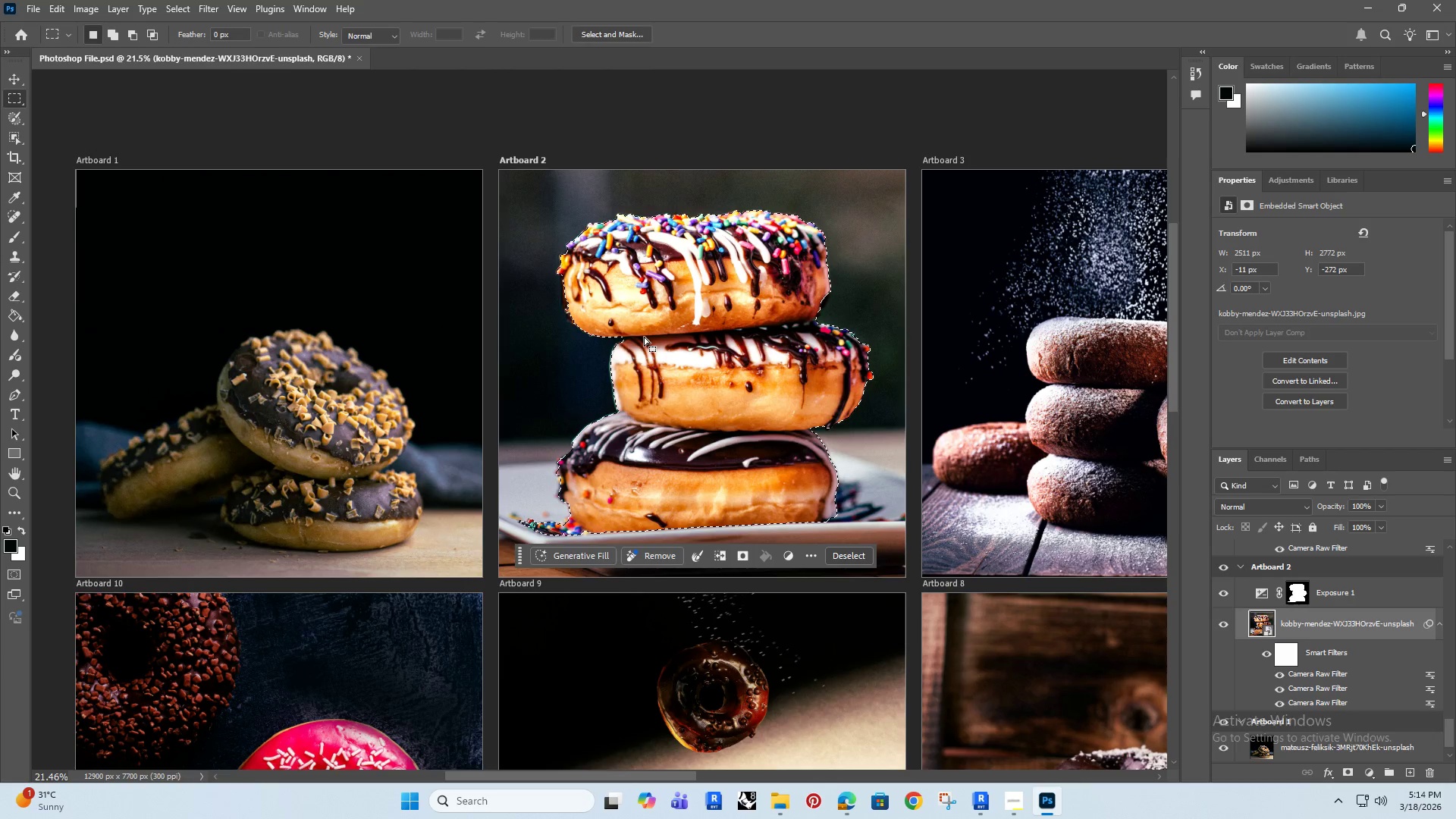 
right_click([644, 337])
 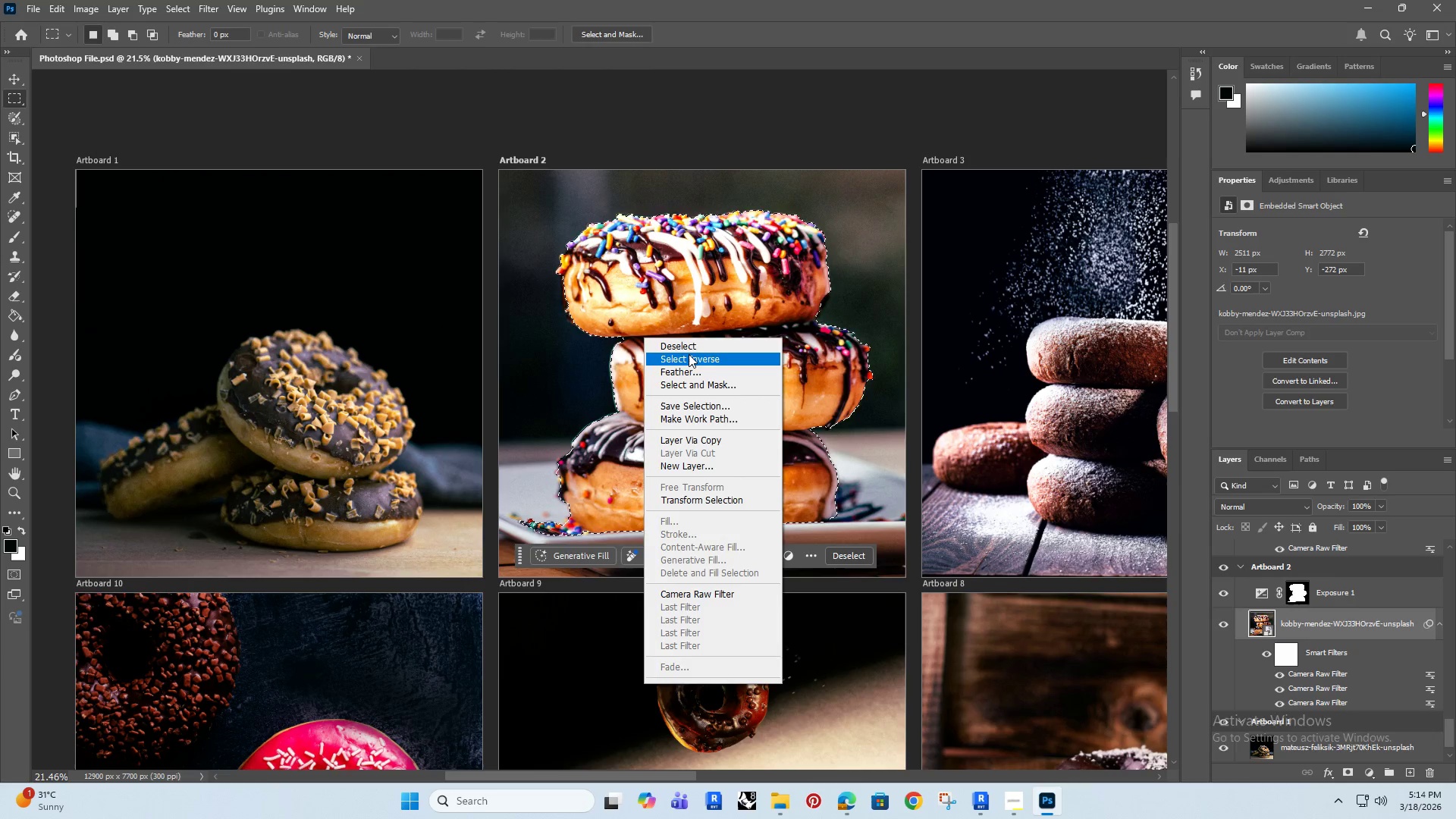 
left_click([689, 356])
 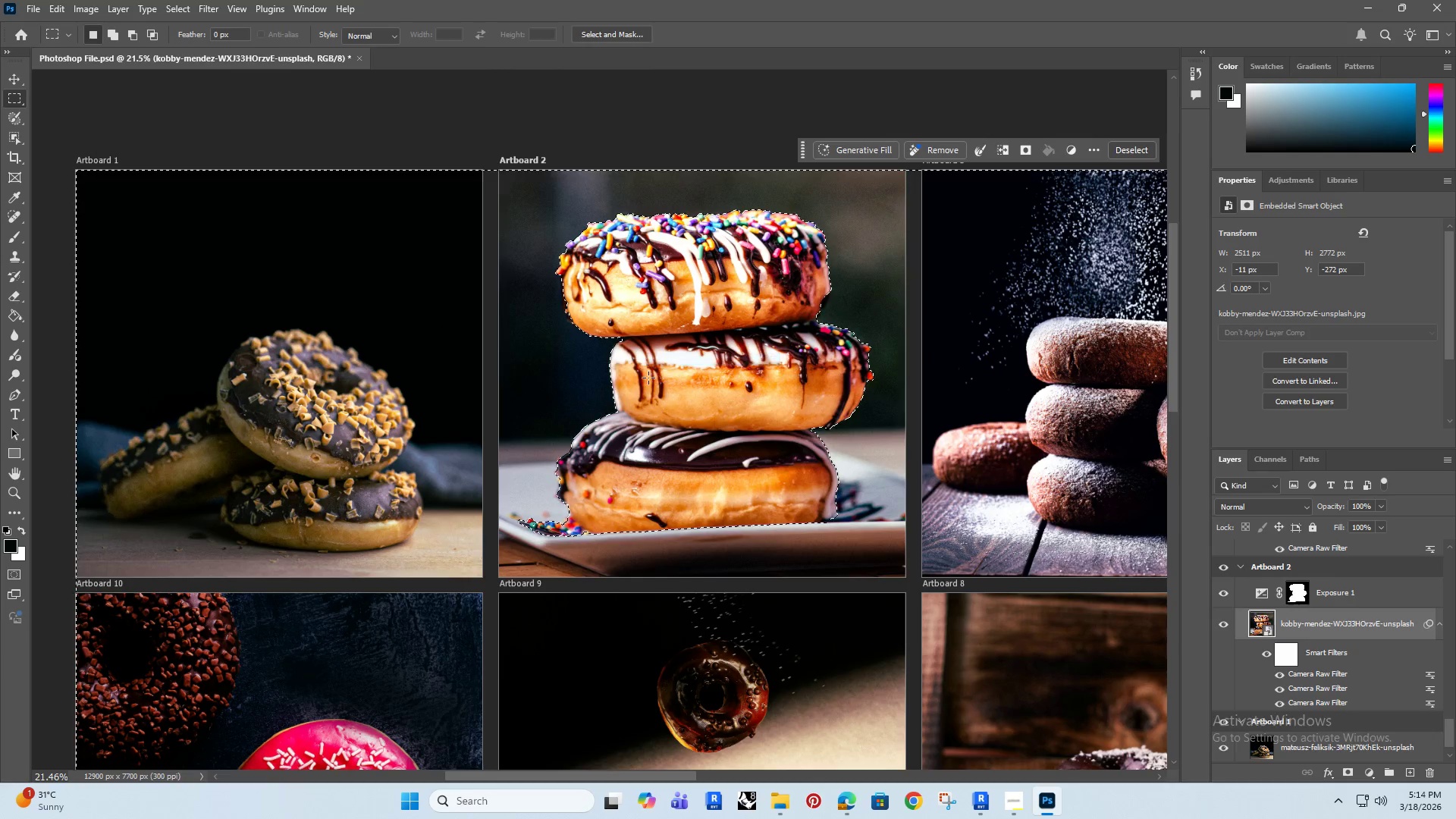 
hold_key(key=AltRight, duration=1.0)
 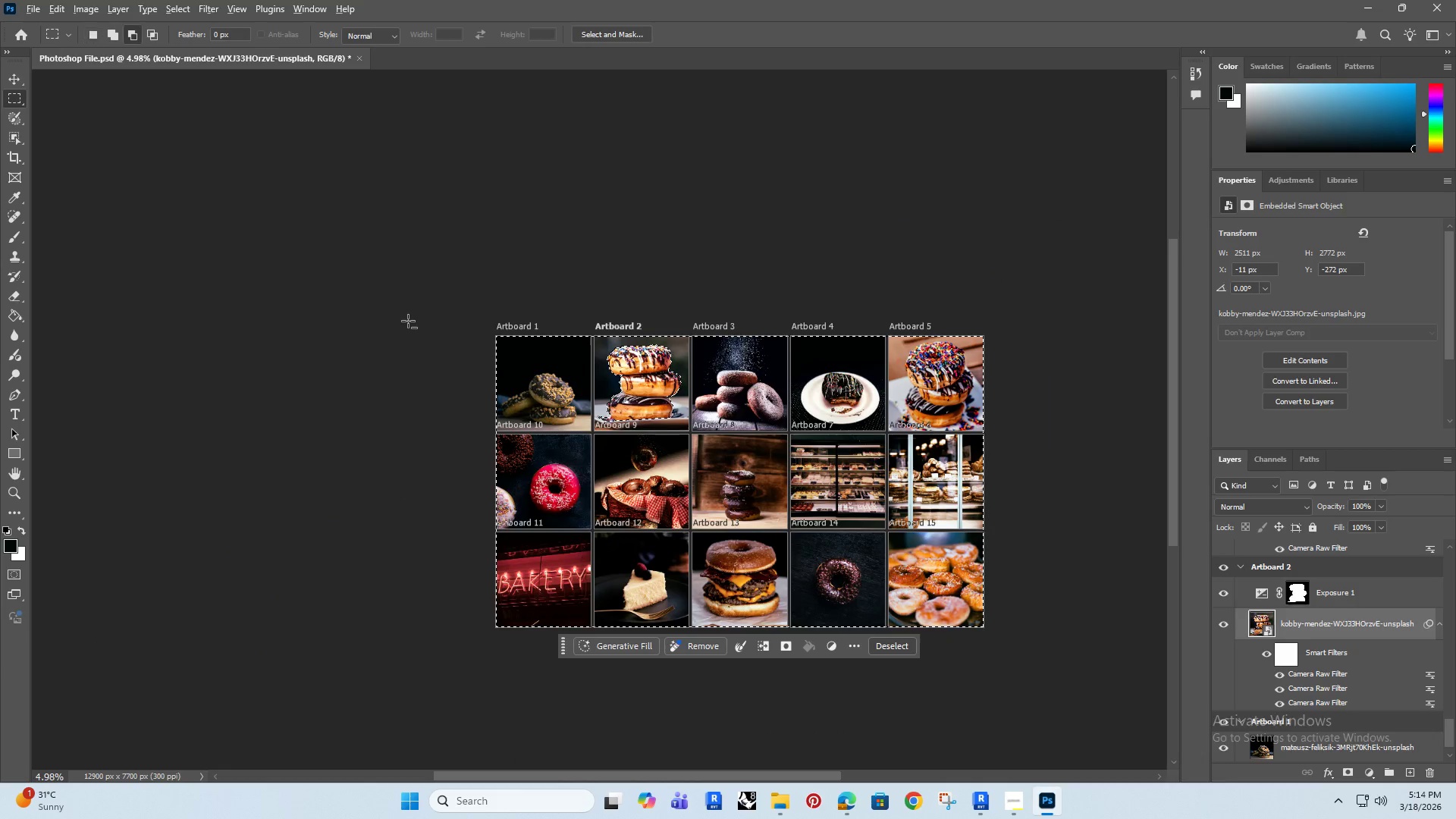 
hold_key(key=AltRight, duration=1.5)
 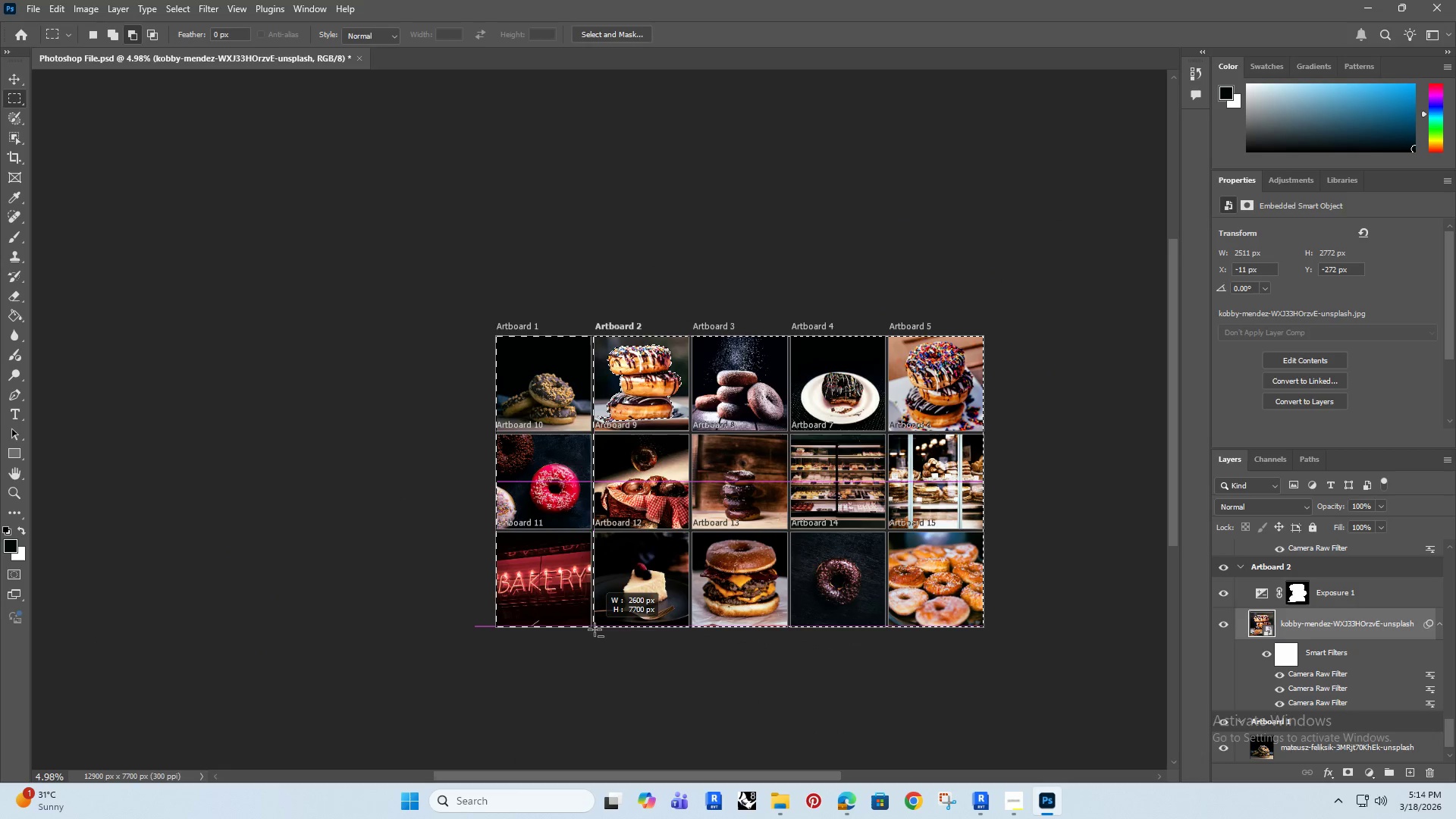 
scroll: coordinate [618, 388], scroll_direction: down, amount: 16.0
 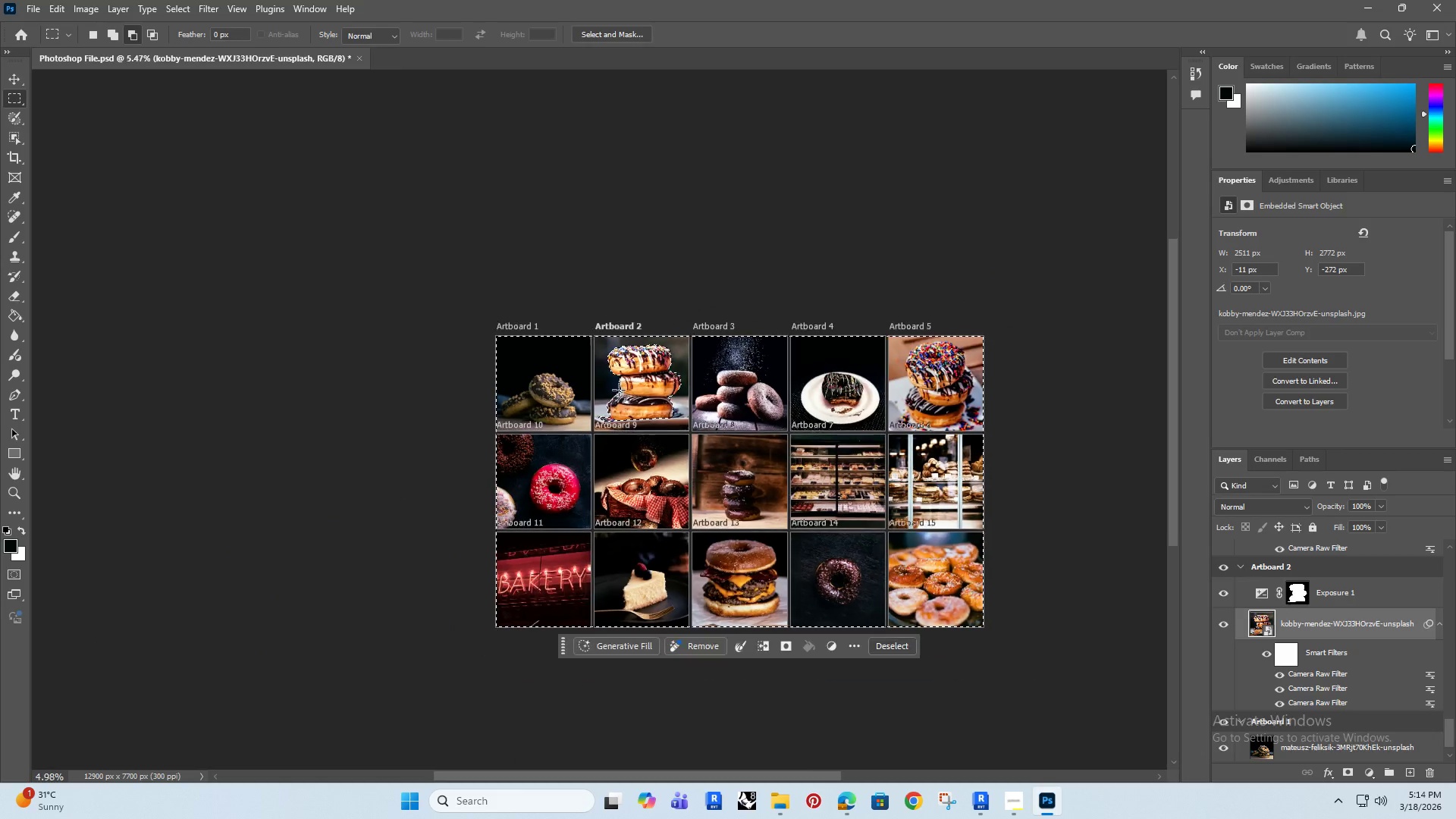 
left_click_drag(start_coordinate=[374, 218], to_coordinate=[595, 630])
 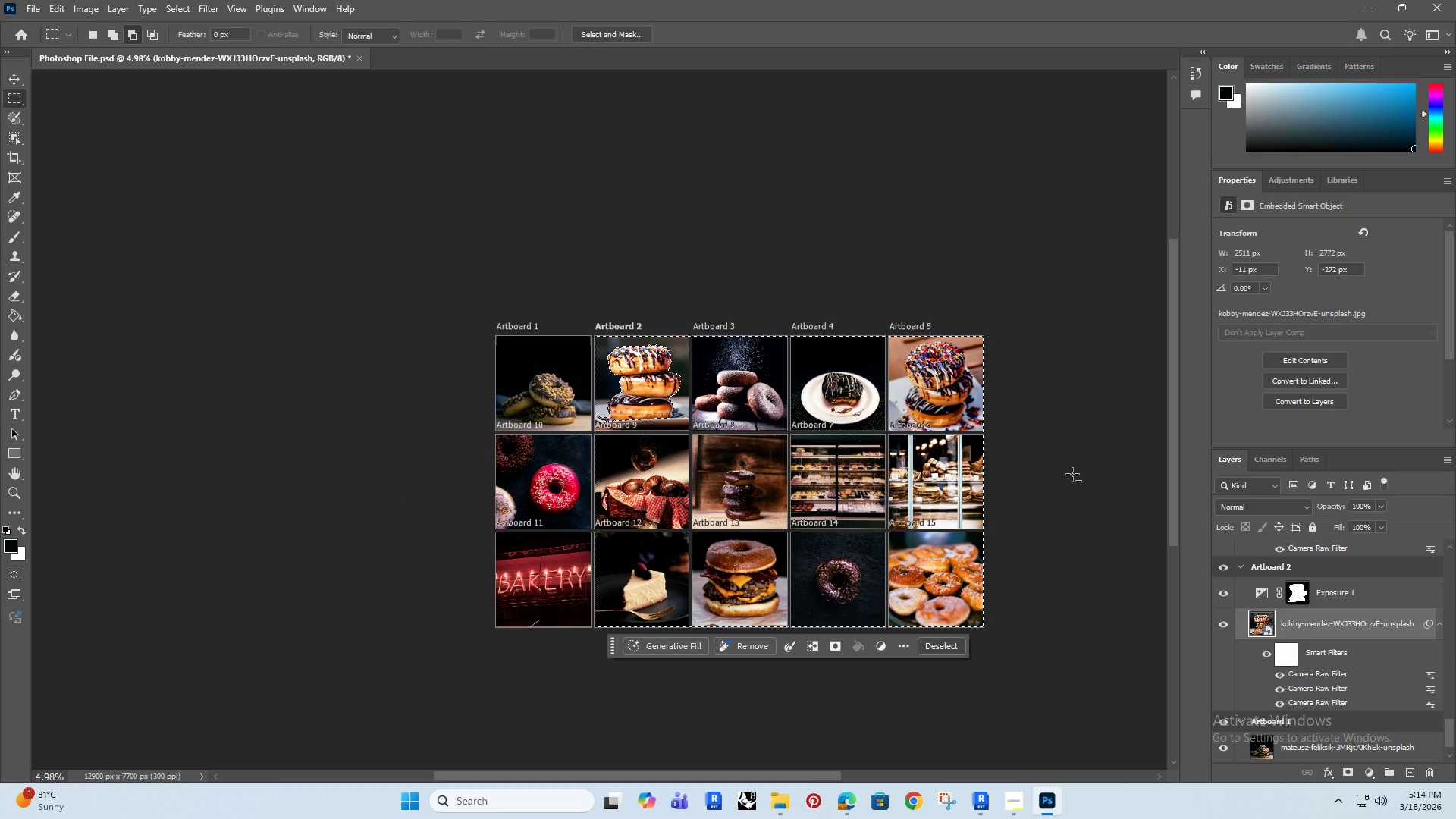 
hold_key(key=AltRight, duration=1.5)
 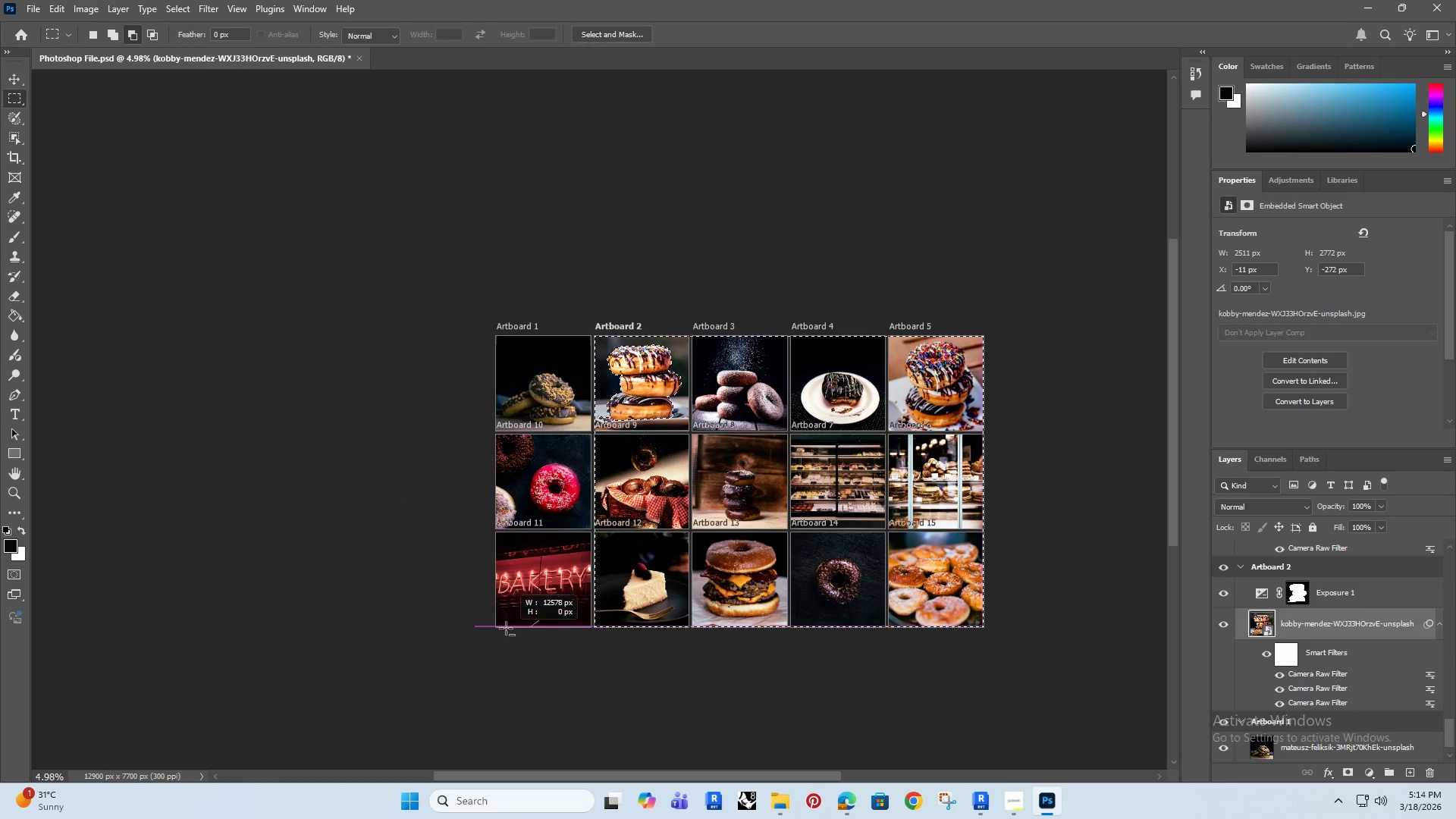 
hold_key(key=AltRight, duration=1.51)
left_click_drag(start_coordinate=[1050, 677], to_coordinate=[450, 431])
 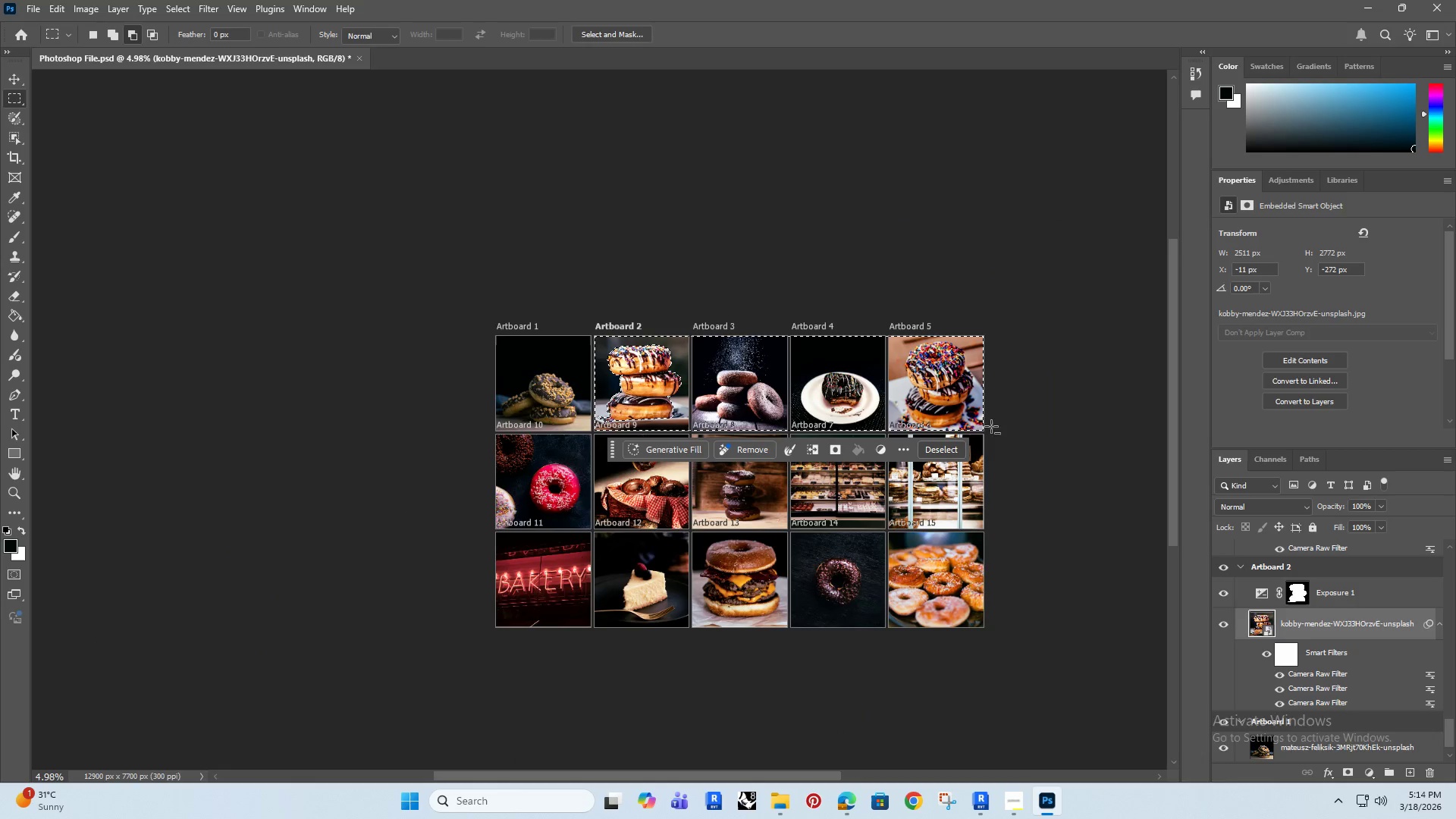 
hold_key(key=AltRight, duration=1.5)
 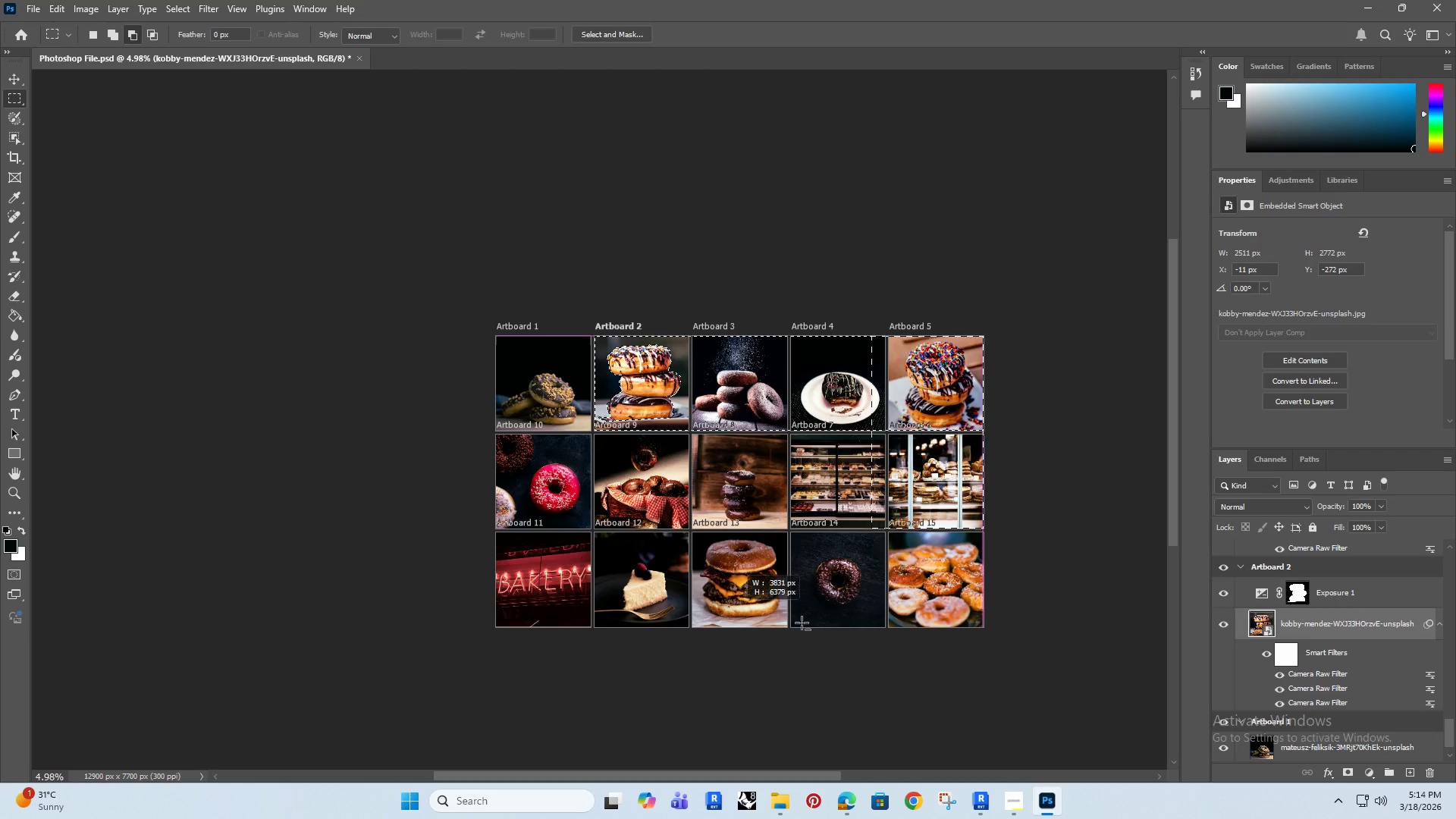 
hold_key(key=AltRight, duration=1.5)
left_click_drag(start_coordinate=[1036, 285], to_coordinate=[693, 695])
 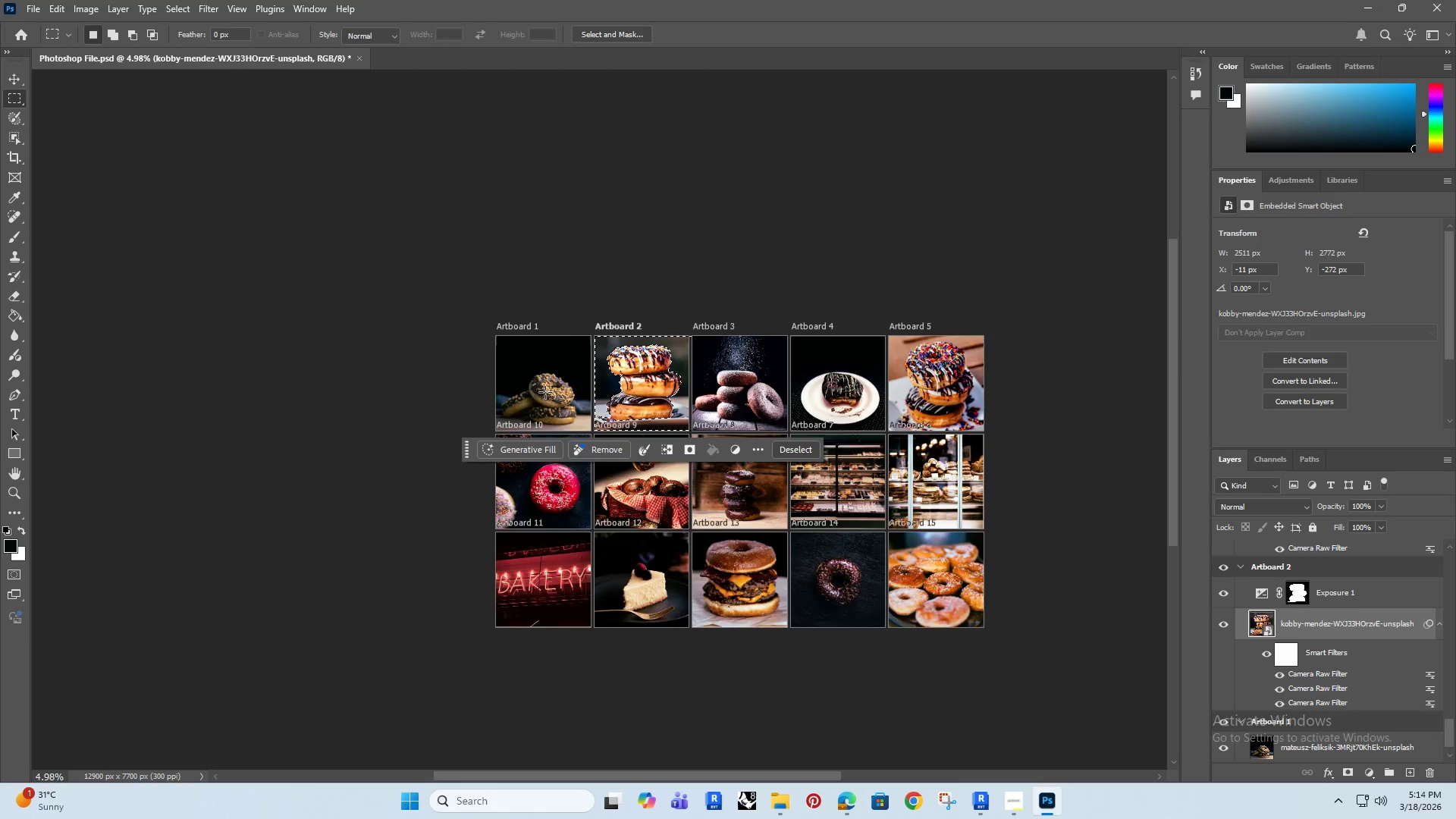 
hold_key(key=AltRight, duration=0.55)
 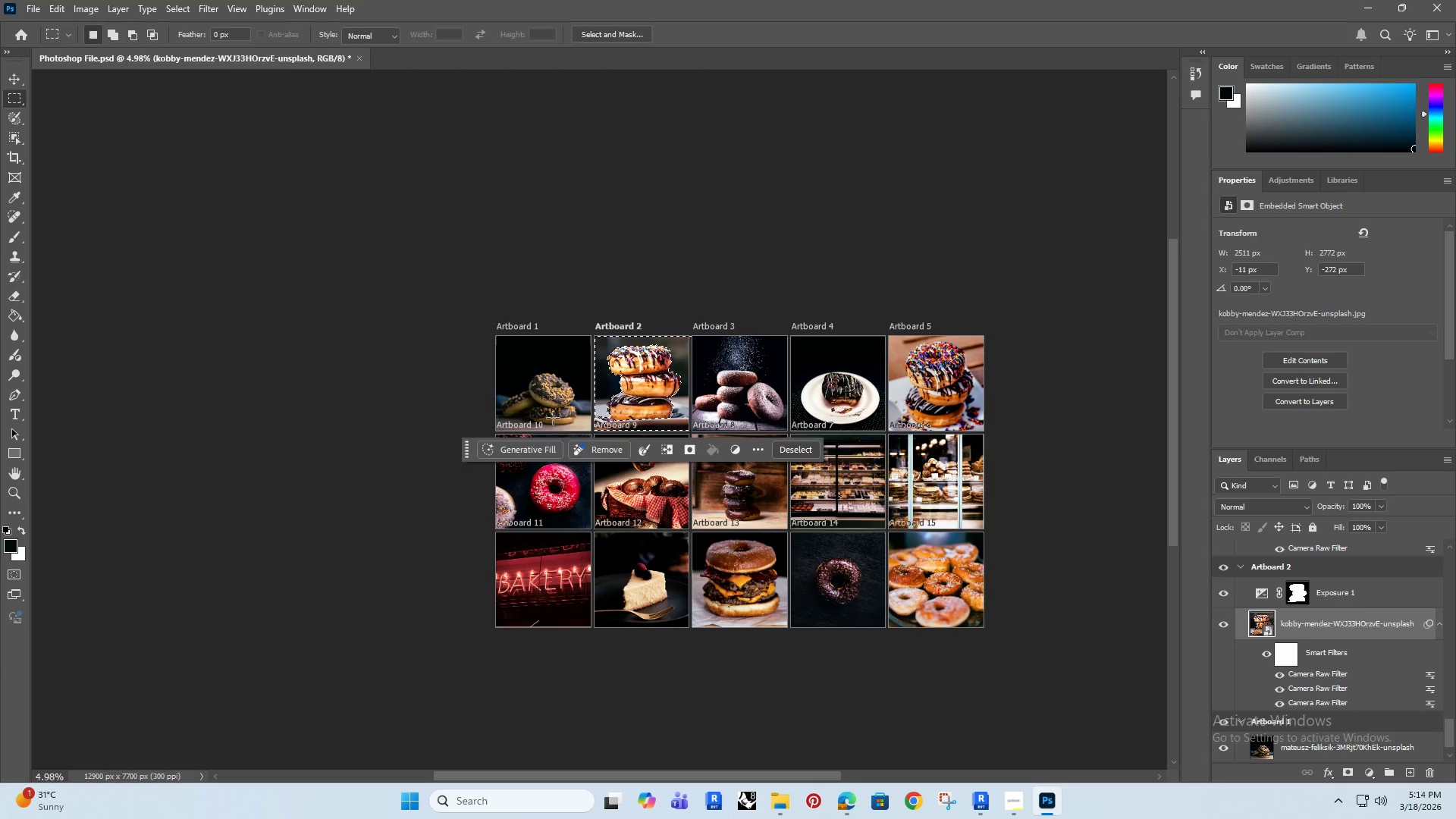 
hold_key(key=AltRight, duration=1.2)
scroll: coordinate [745, 400], scroll_direction: up, amount: 12.0
 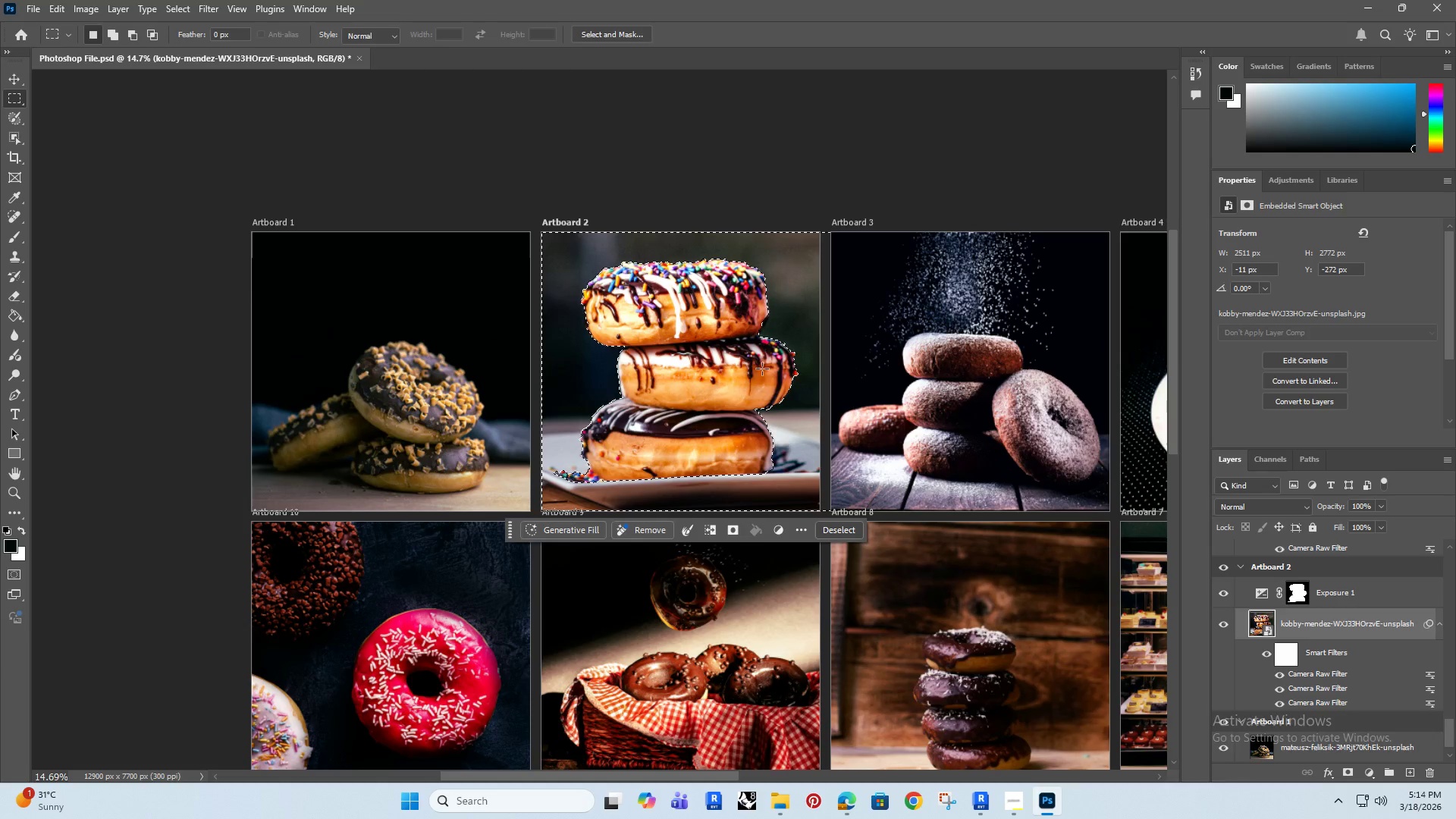 
hold_key(key=AltRight, duration=0.36)
 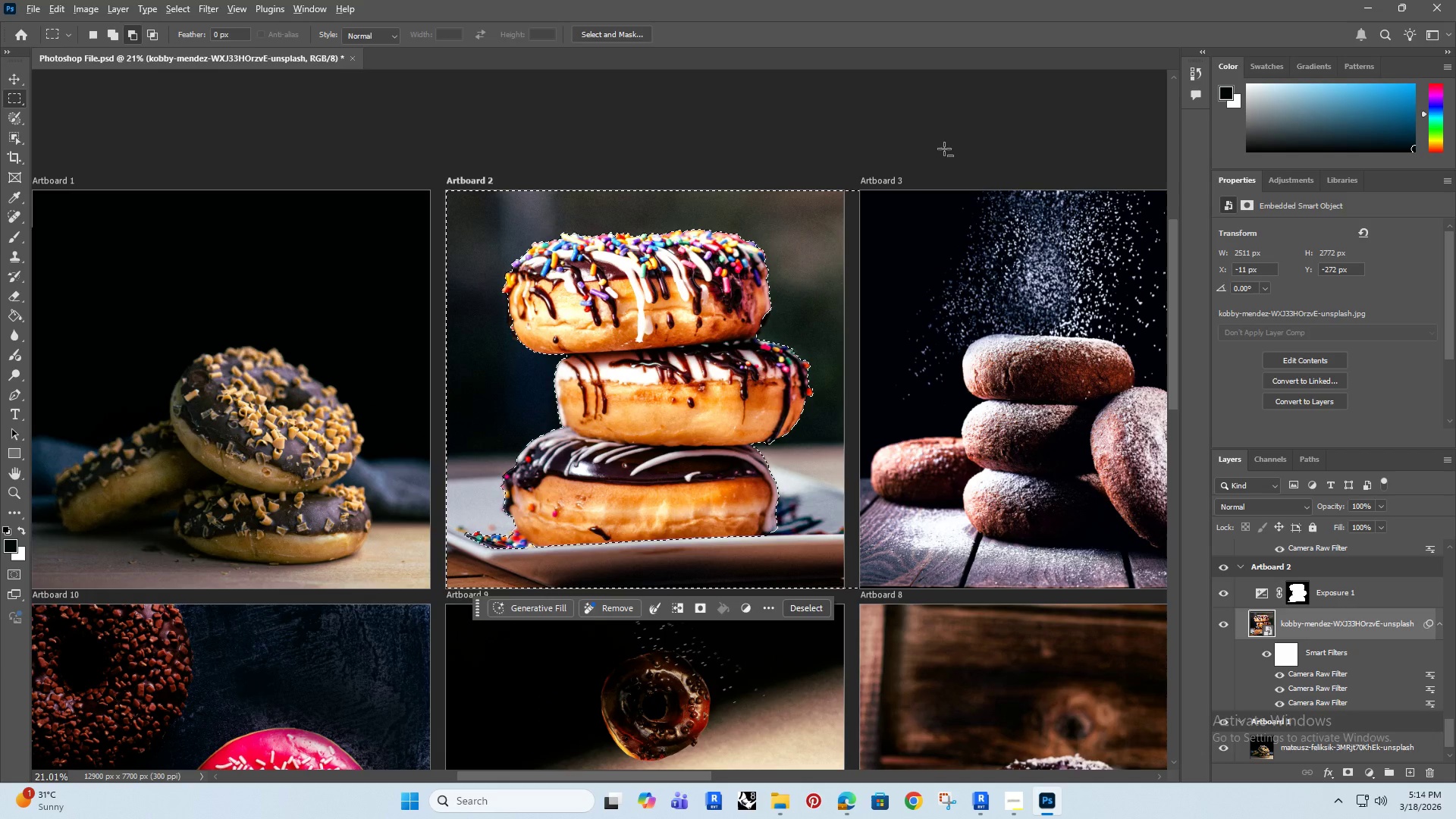 
hold_key(key=AltRight, duration=1.5)
 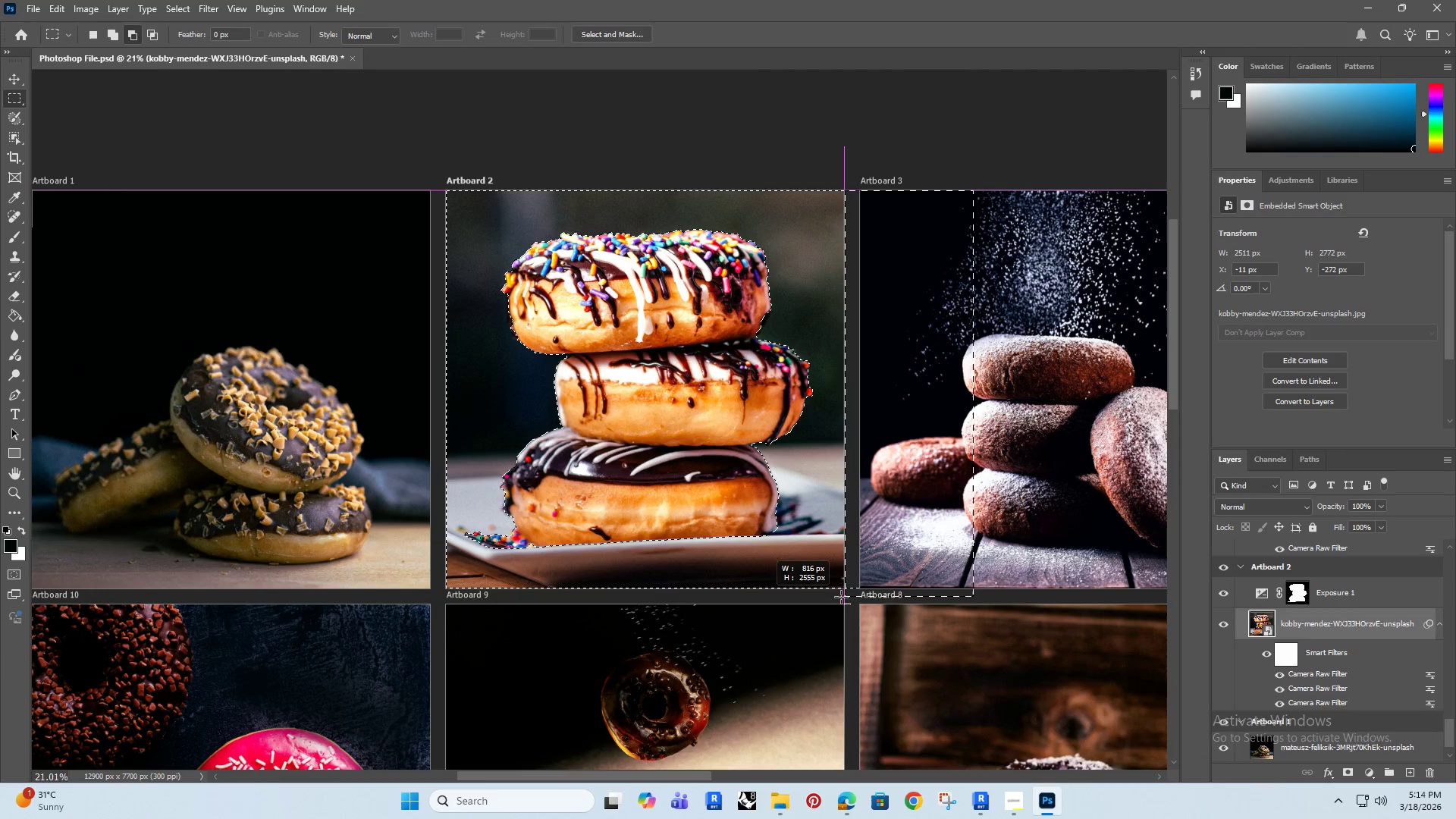 
scroll: coordinate [763, 328], scroll_direction: up, amount: 4.0
 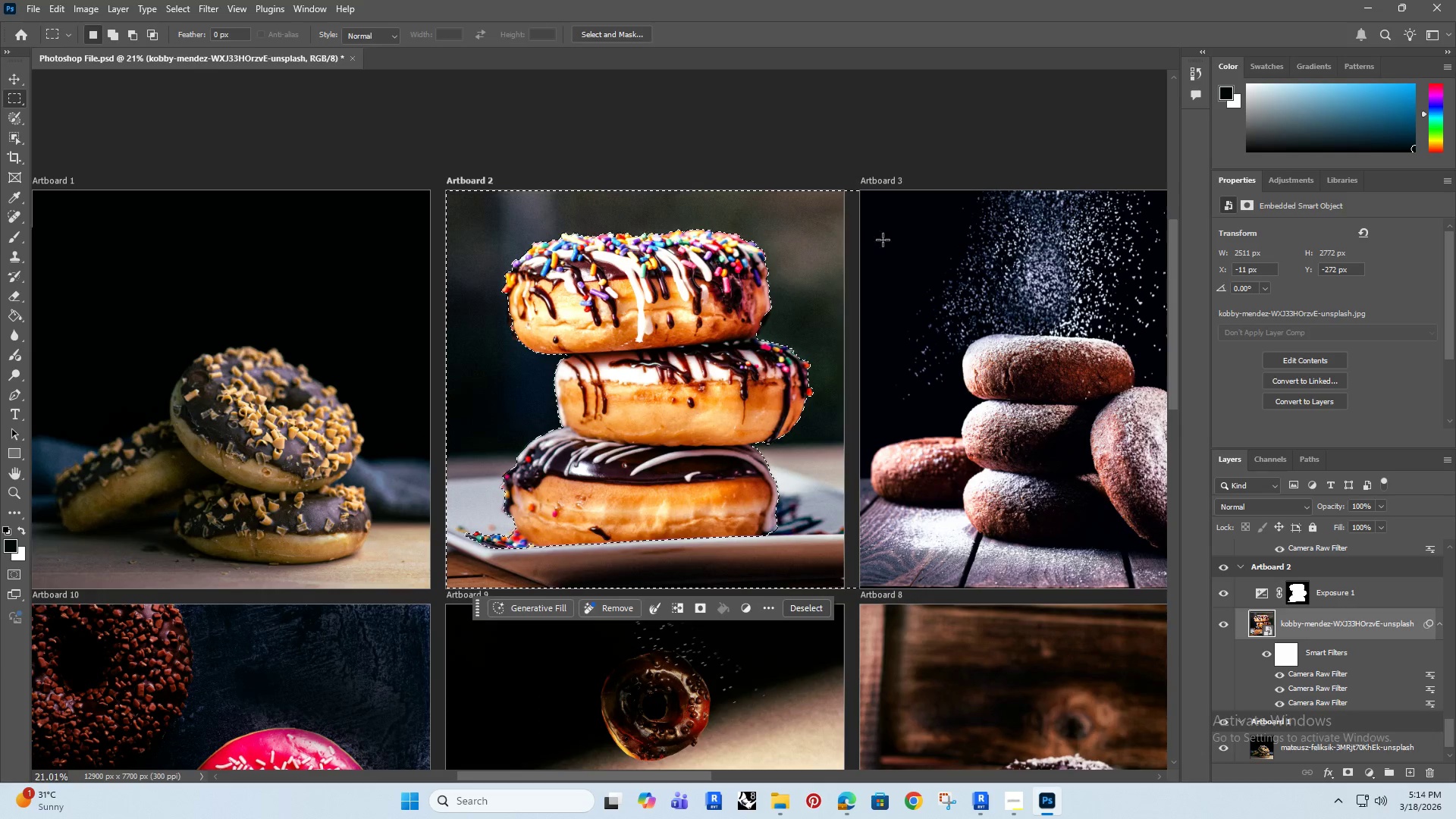 
left_click_drag(start_coordinate=[974, 123], to_coordinate=[841, 597])
 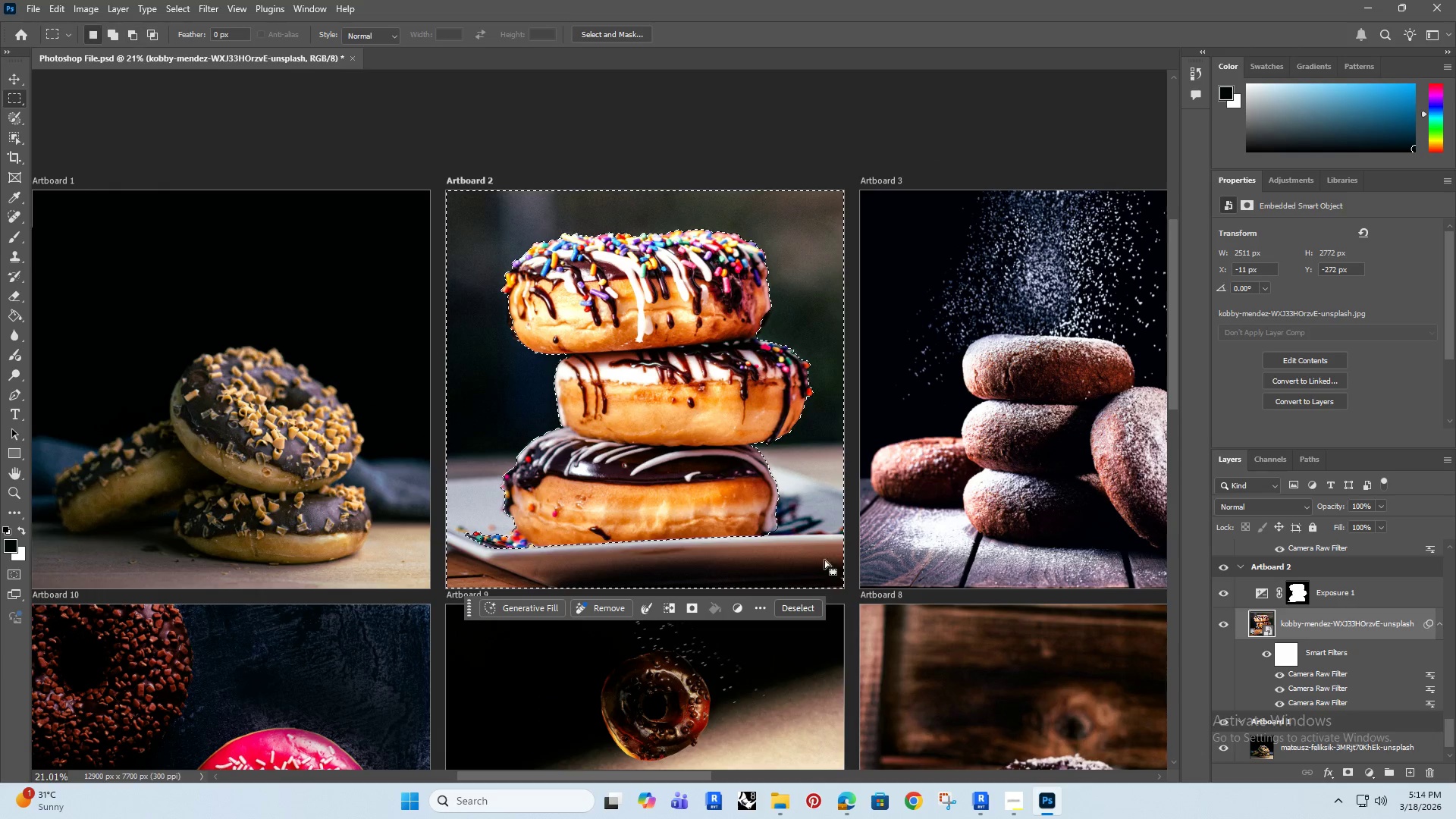 
hold_key(key=AltRight, duration=1.38)
 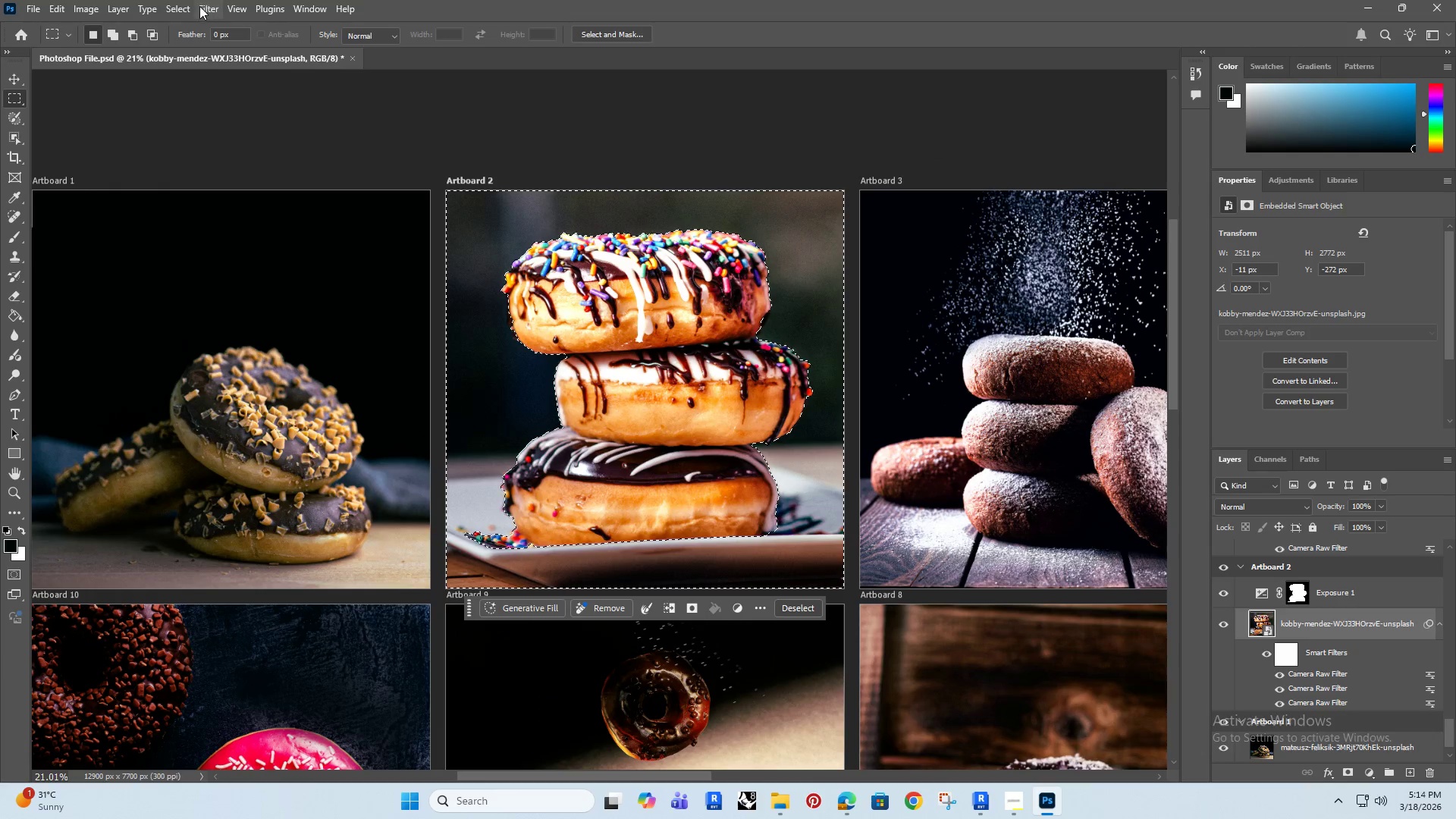 
left_click([212, 5])
 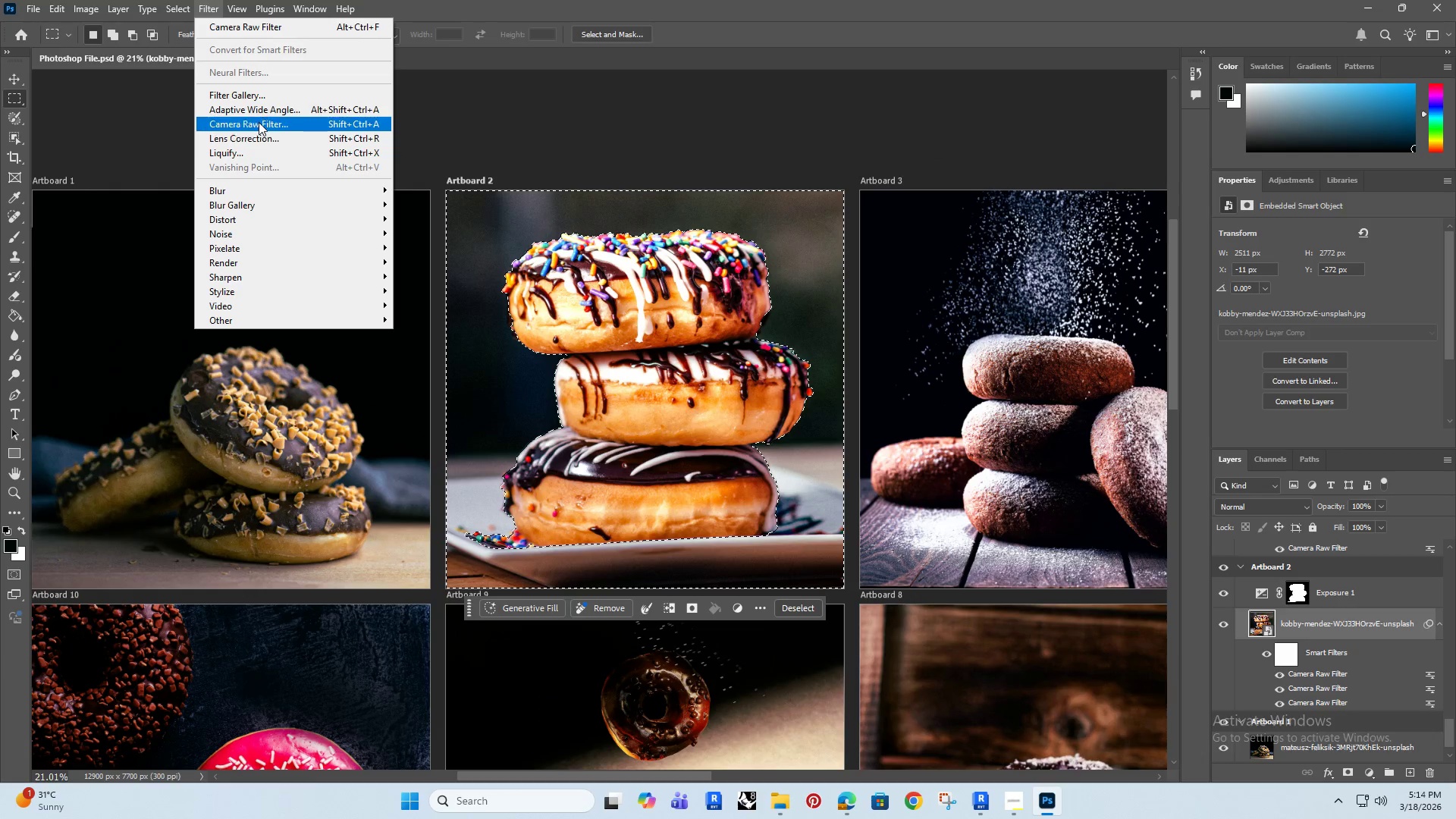 
left_click([259, 122])
 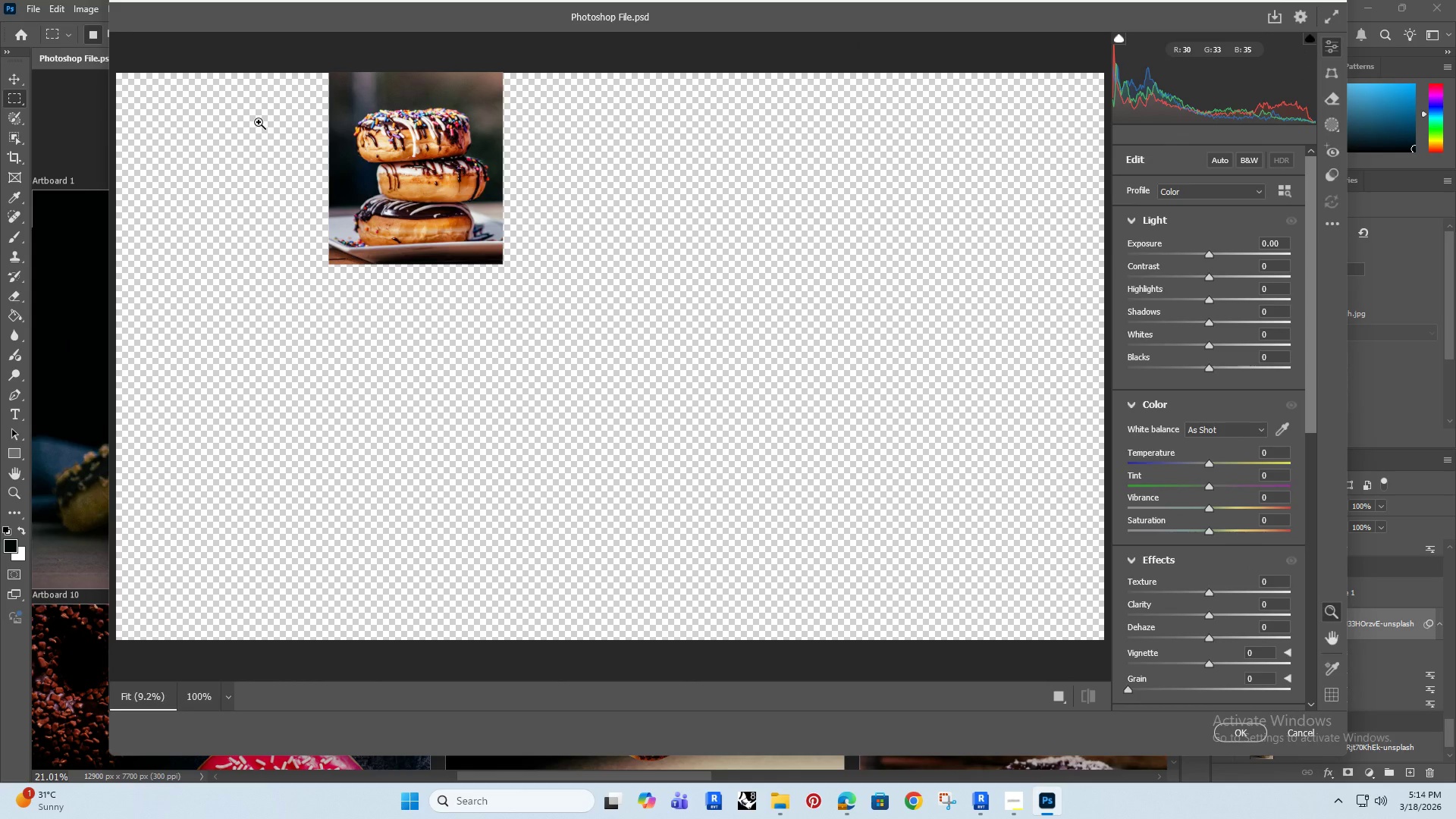 
wait(5.58)
 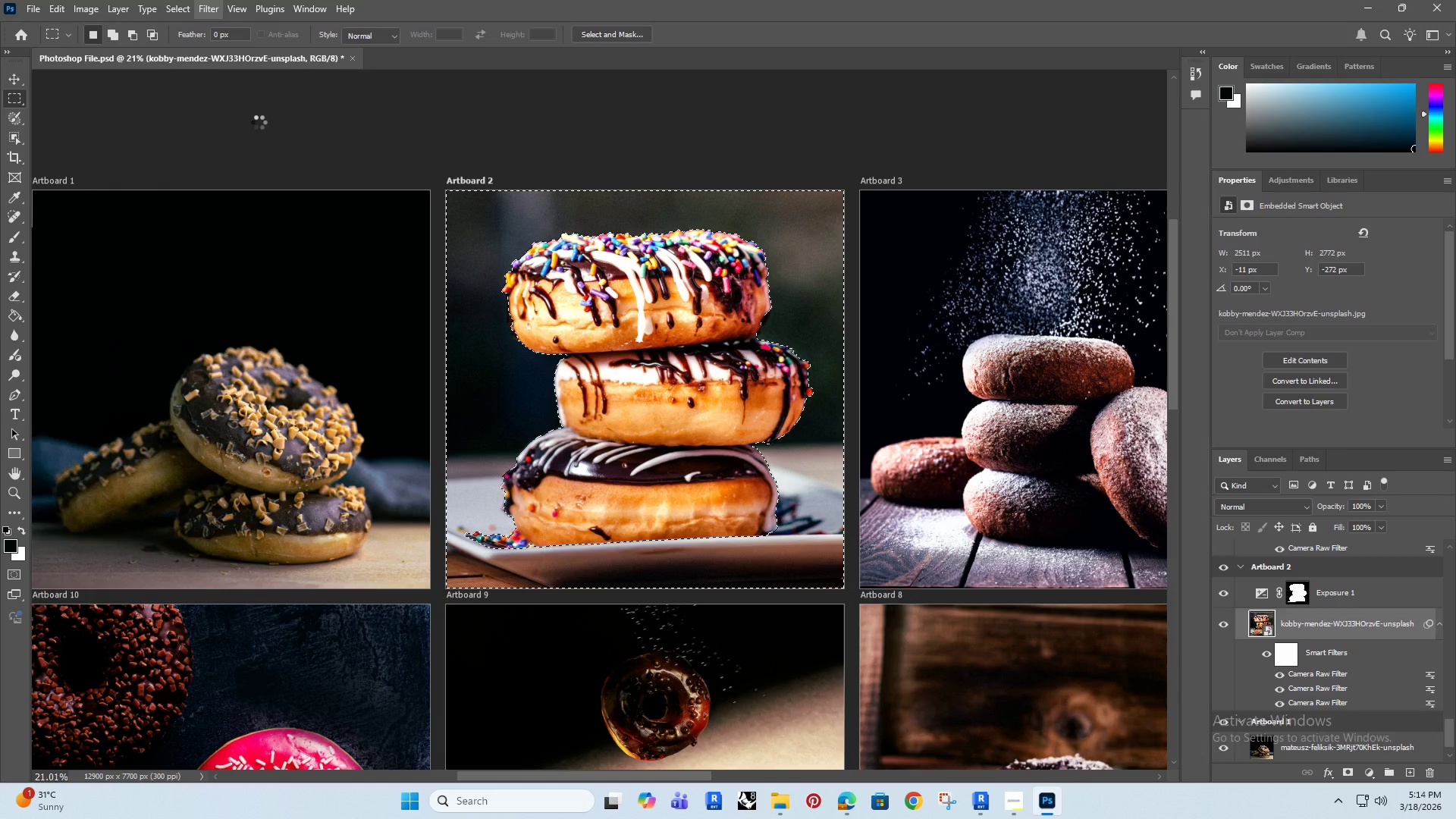 
key(Alt+AltRight)
 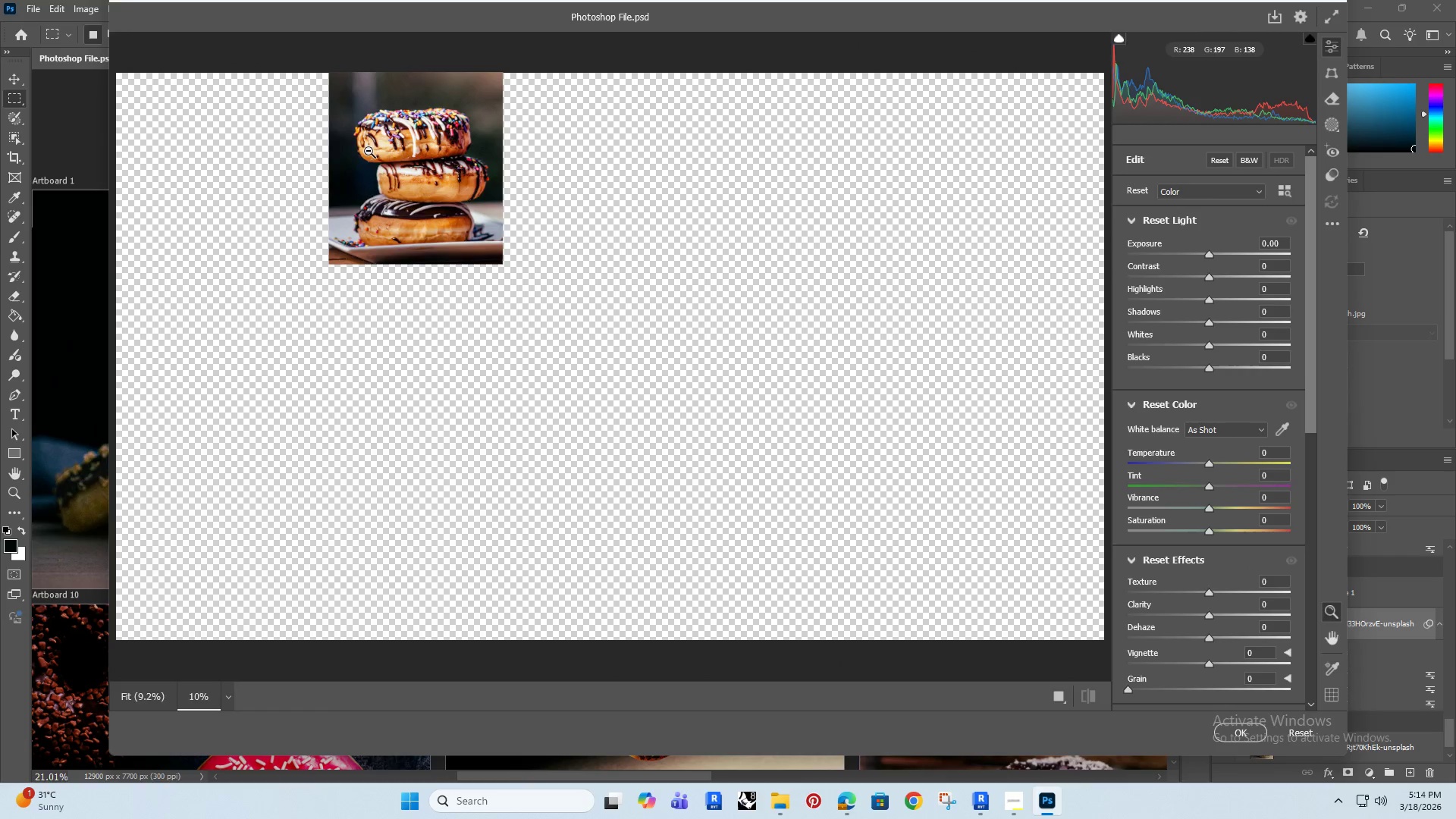 
scroll: coordinate [369, 151], scroll_direction: up, amount: 3.0
 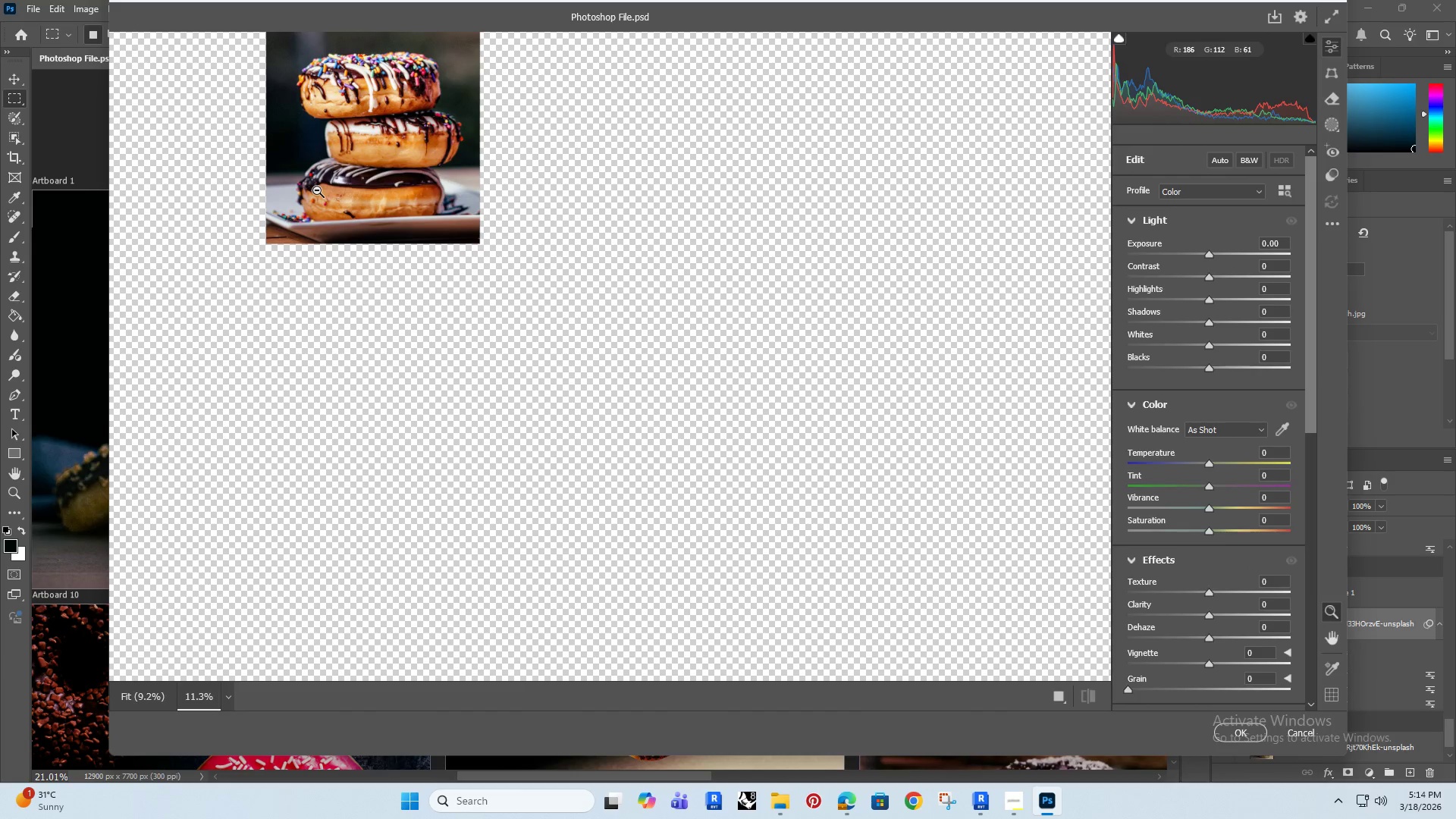 
hold_key(key=AltRight, duration=1.11)
scroll: coordinate [336, 516], scroll_direction: up, amount: 6.0
 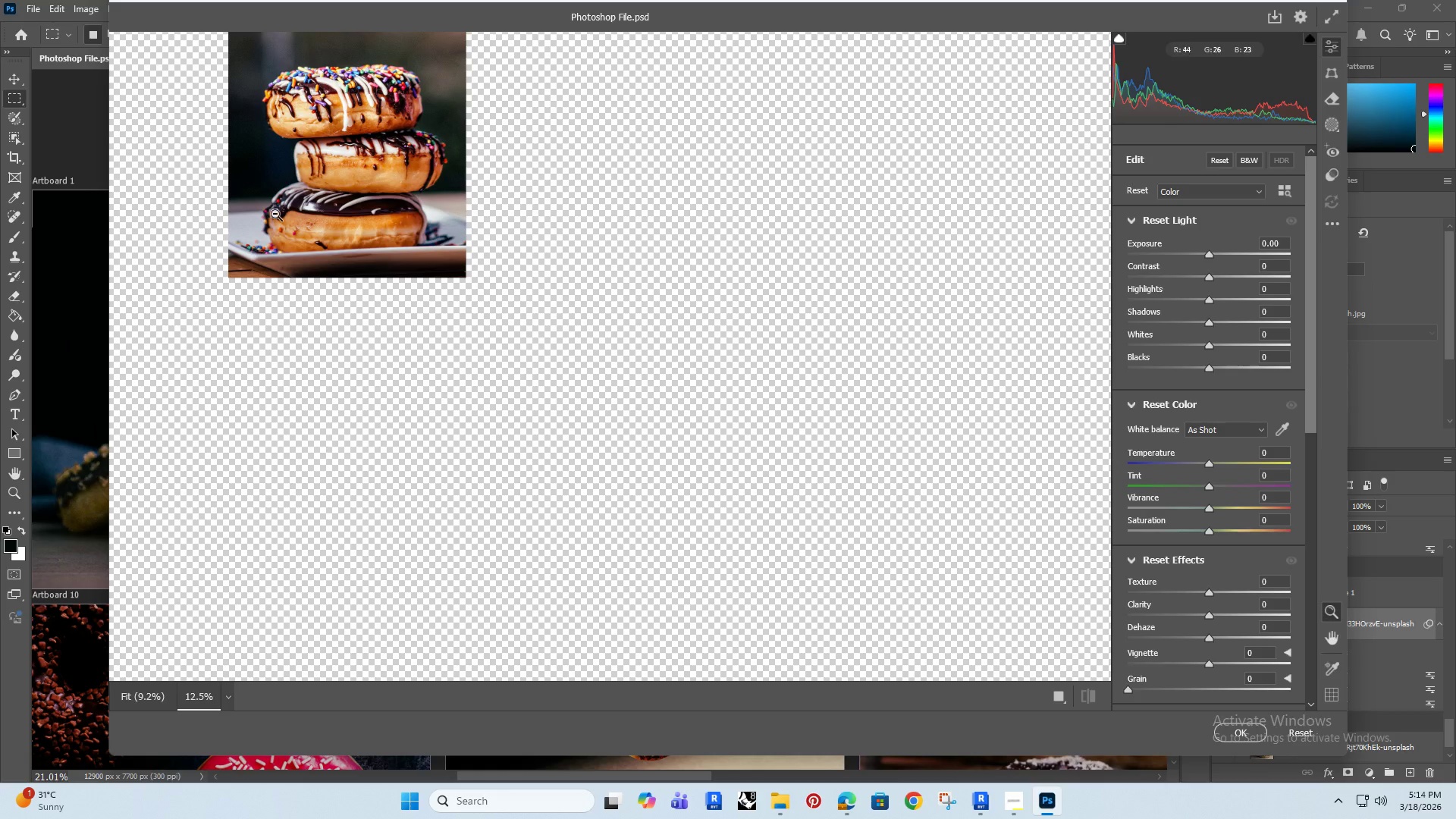 
left_click_drag(start_coordinate=[206, 153], to_coordinate=[345, 267])
 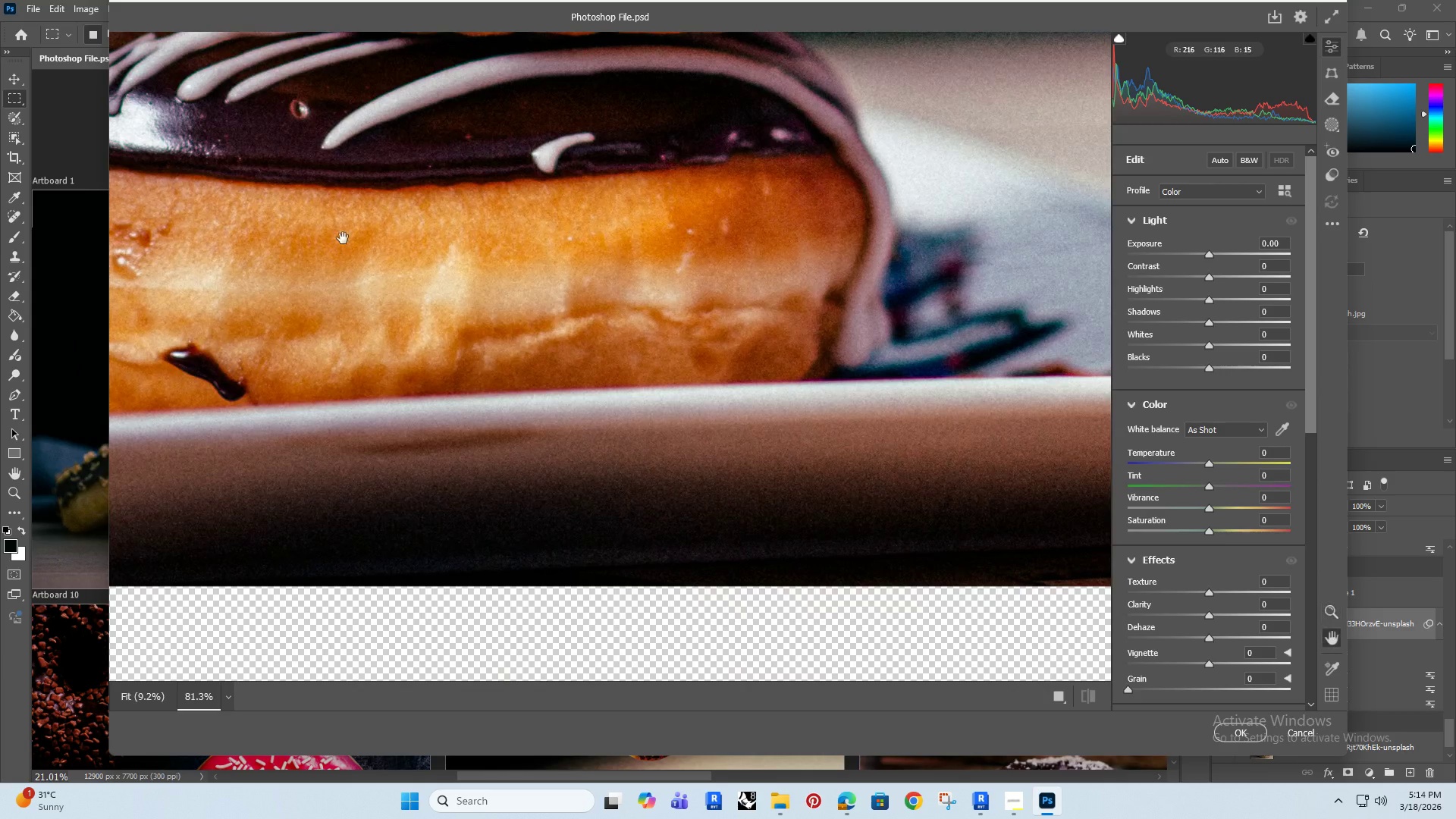 
scroll: coordinate [246, 126], scroll_direction: up, amount: 4.0
 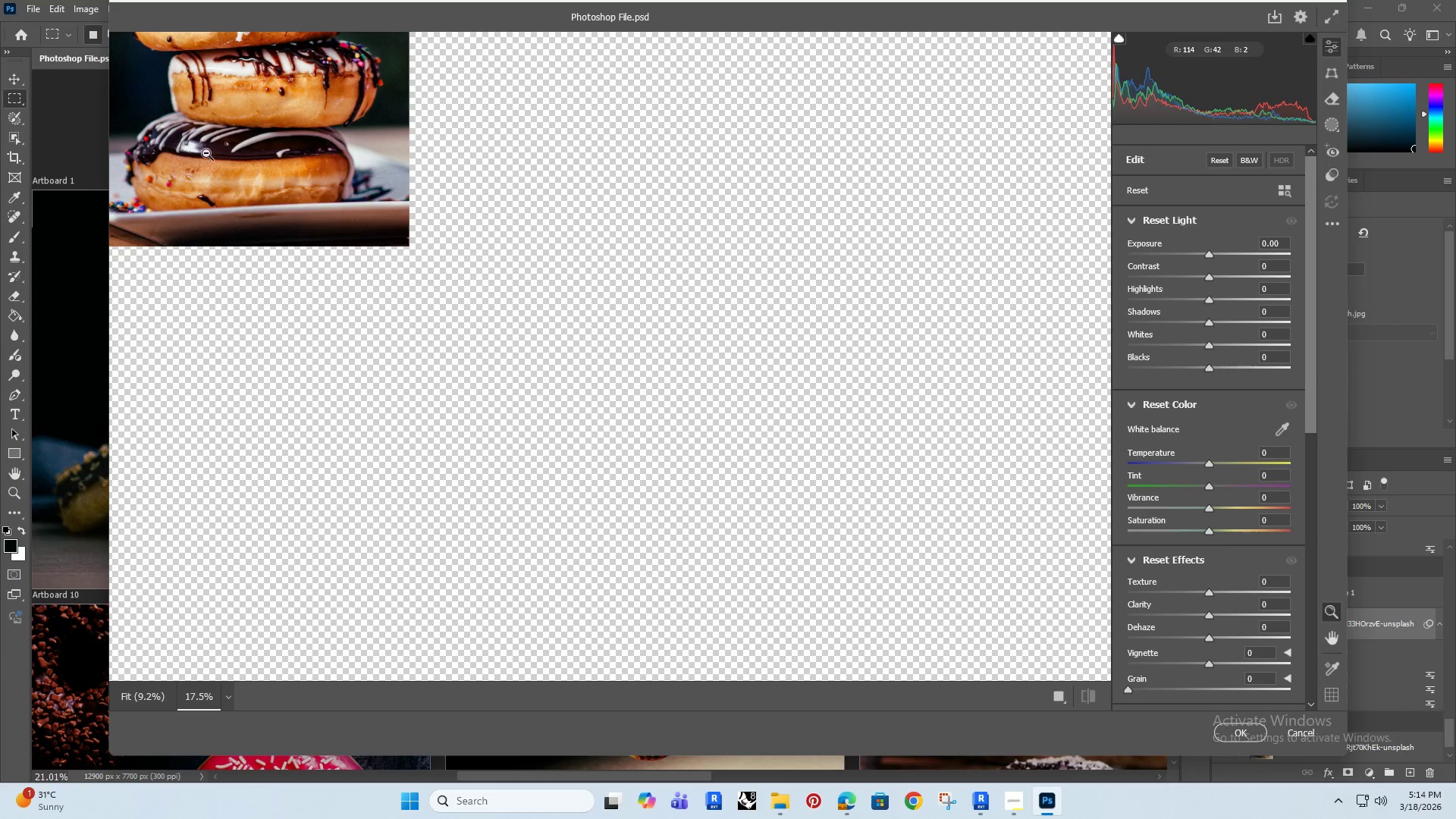 
hold_key(key=Space, duration=0.55)
 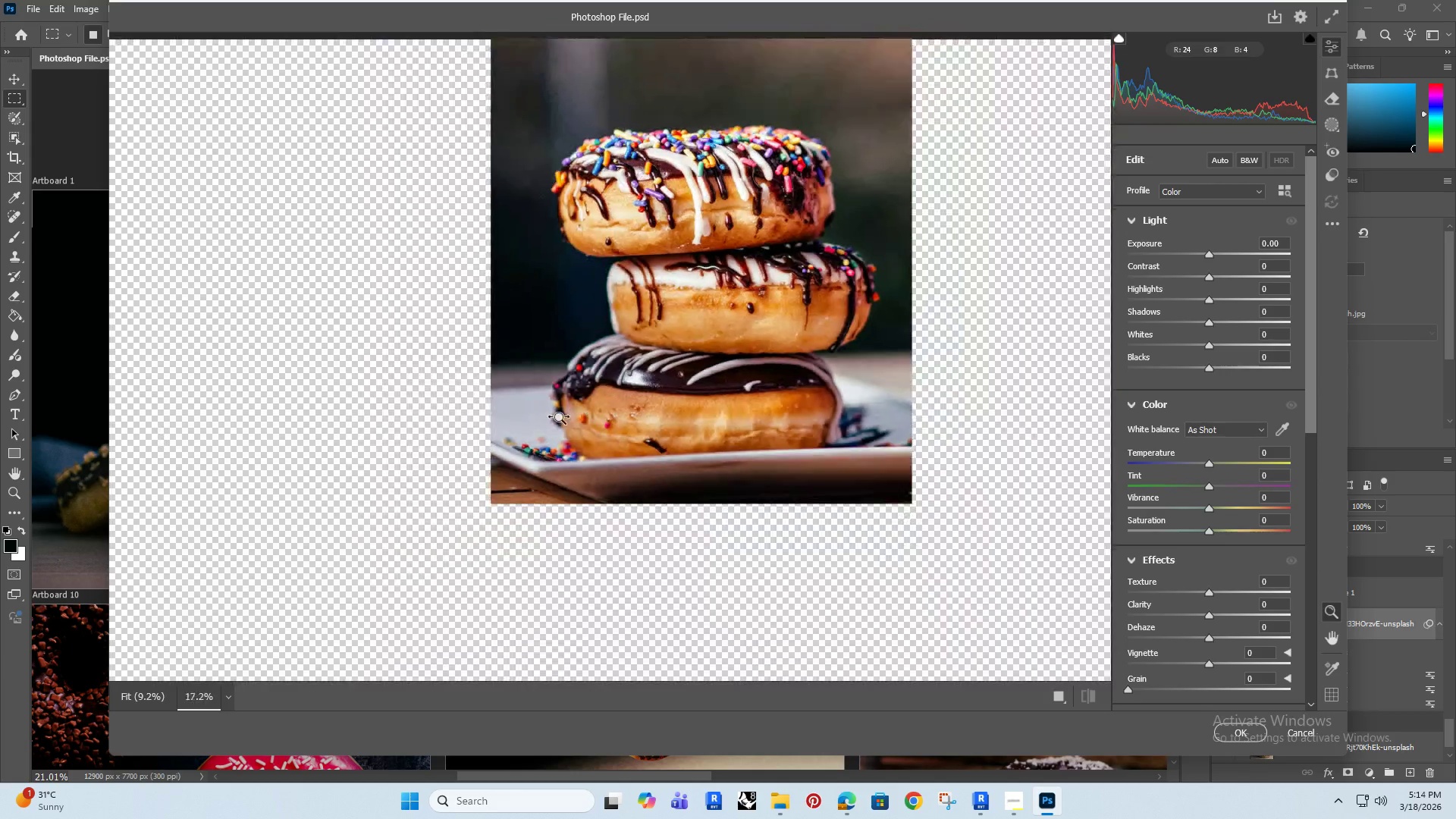 
left_click_drag(start_coordinate=[350, 242], to_coordinate=[674, 538])
 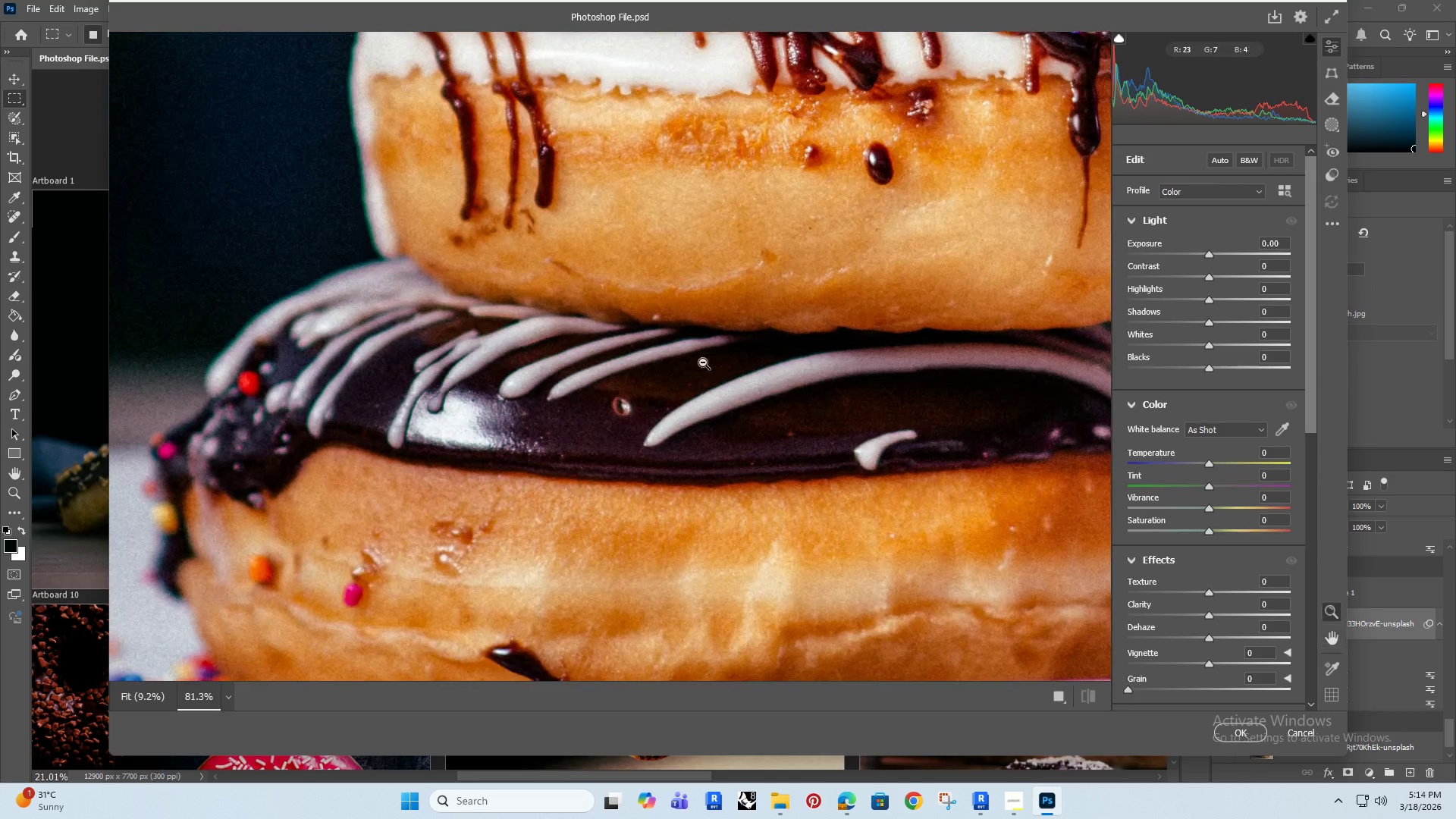 
left_click_drag(start_coordinate=[703, 362], to_coordinate=[611, 384])
 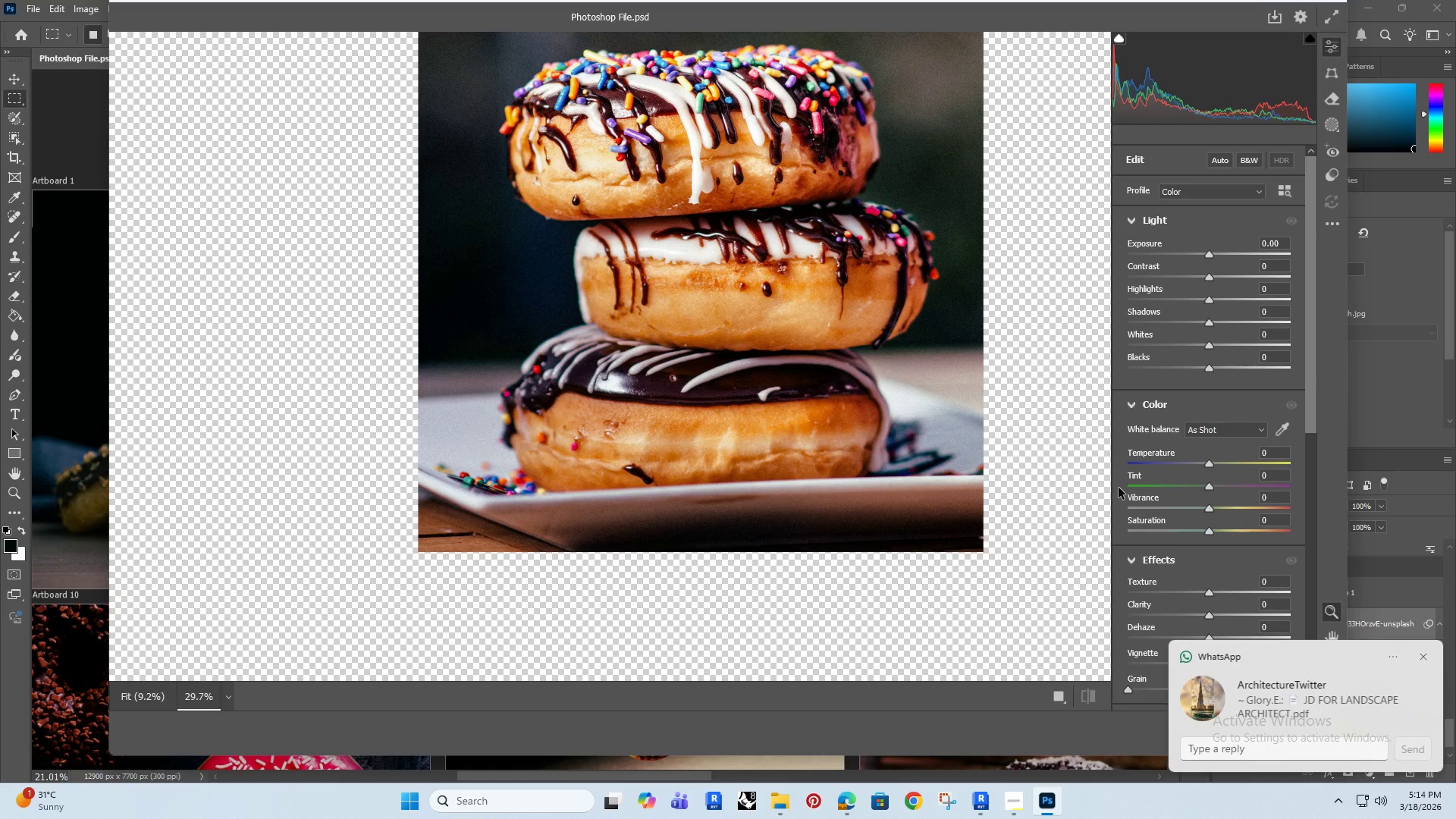 
wait(5.69)
 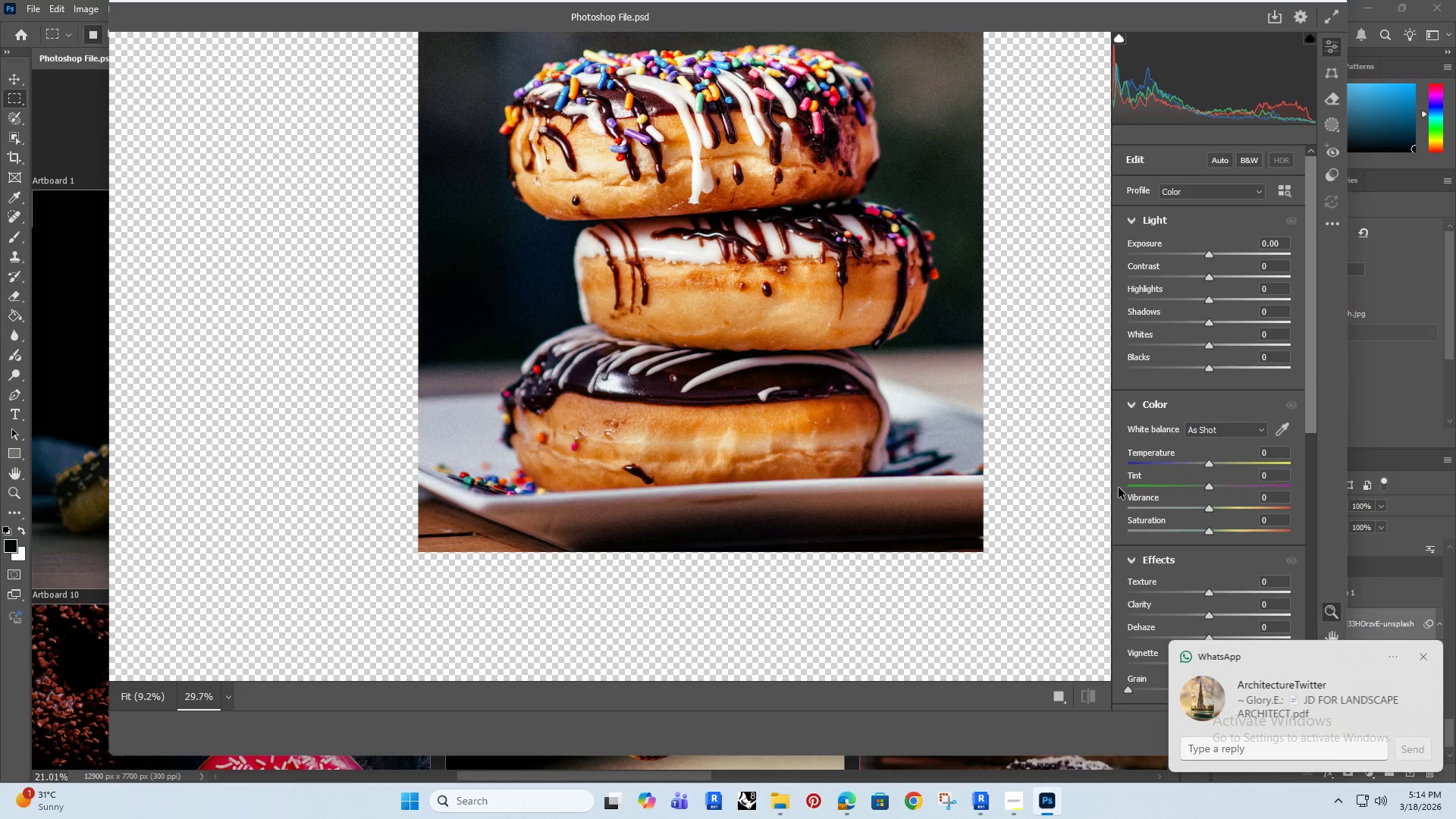 
left_click([1285, 248])
 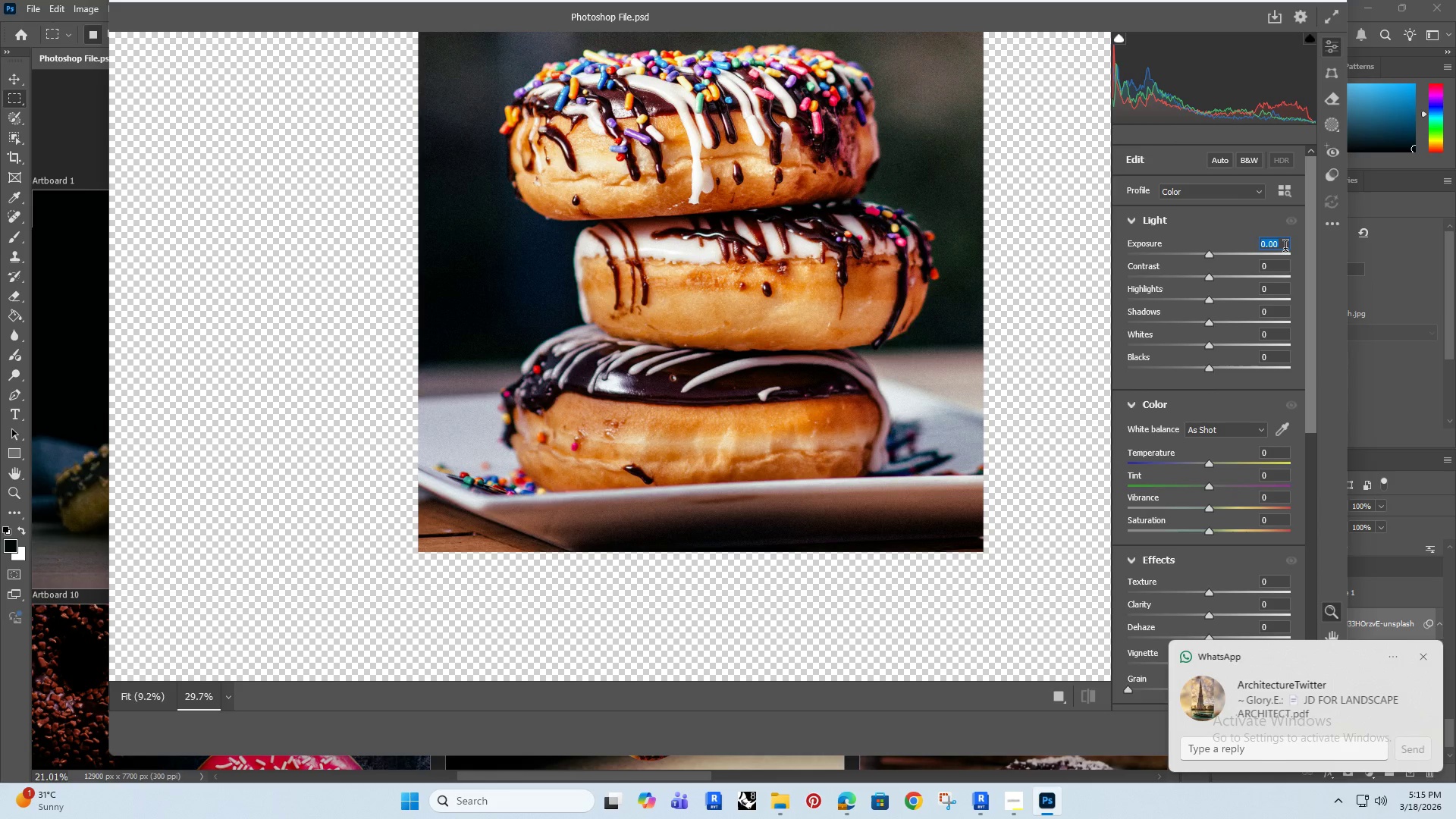 
key(Minus)
 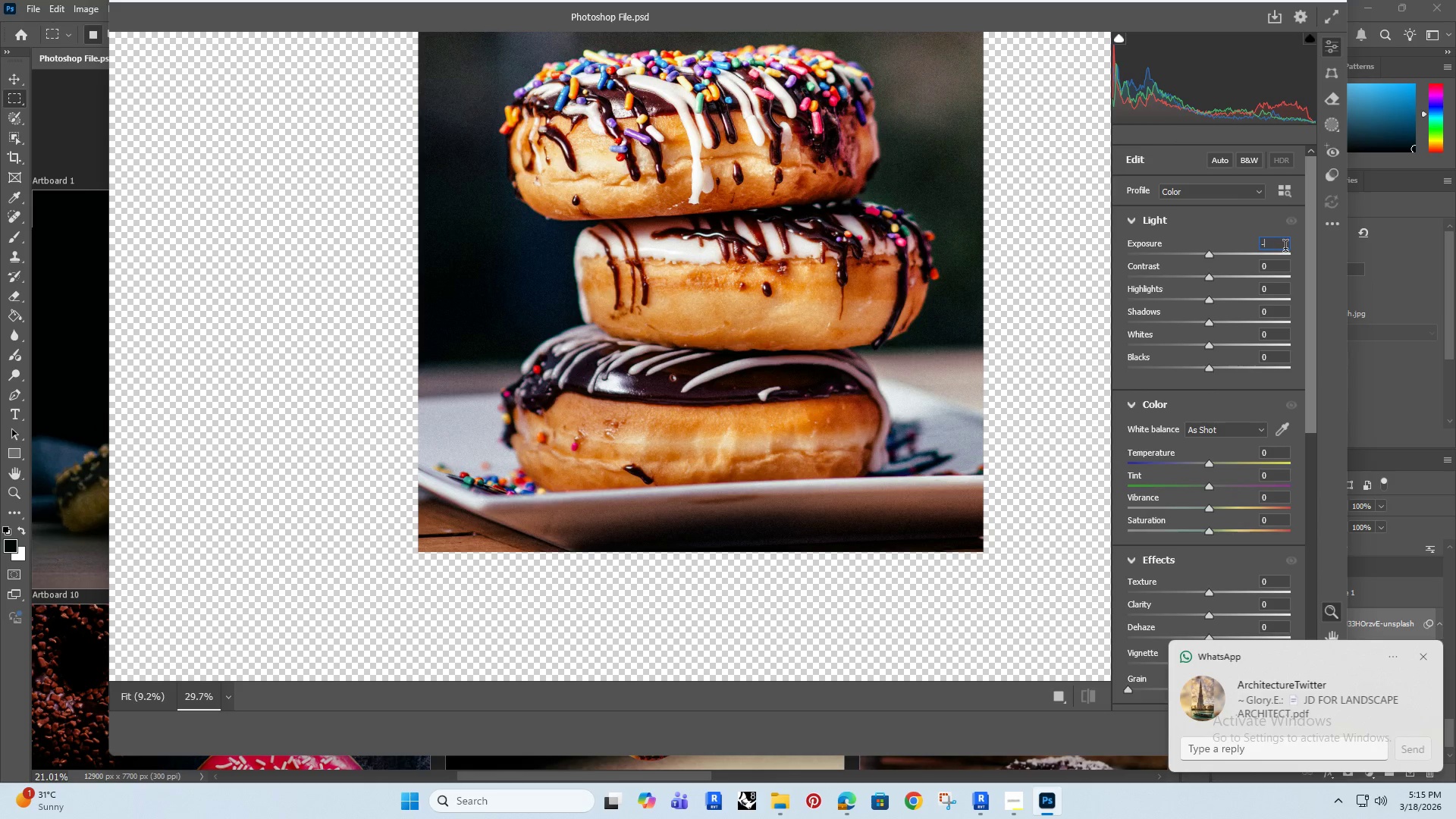 
key(0)
 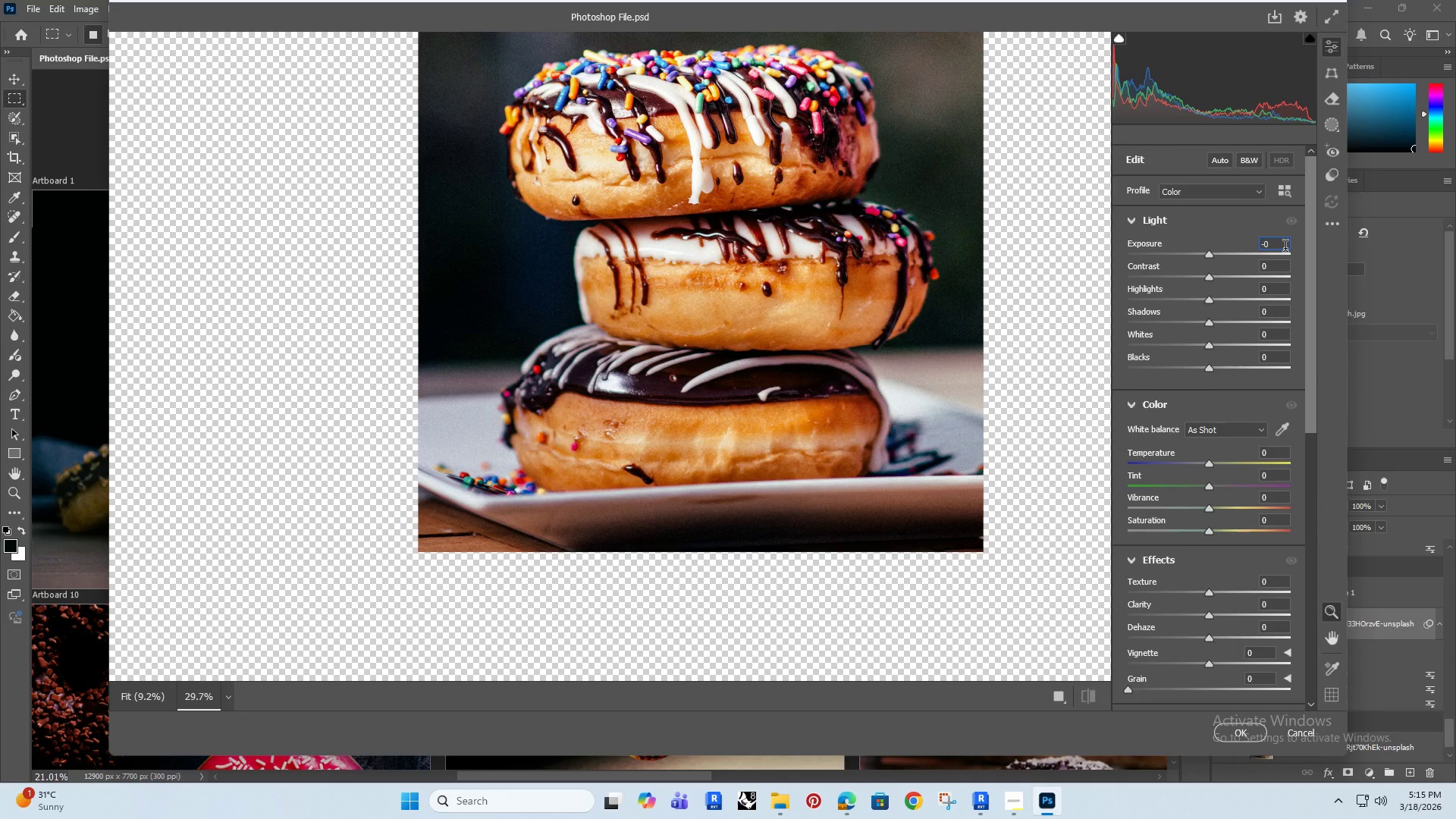 
key(Period)
 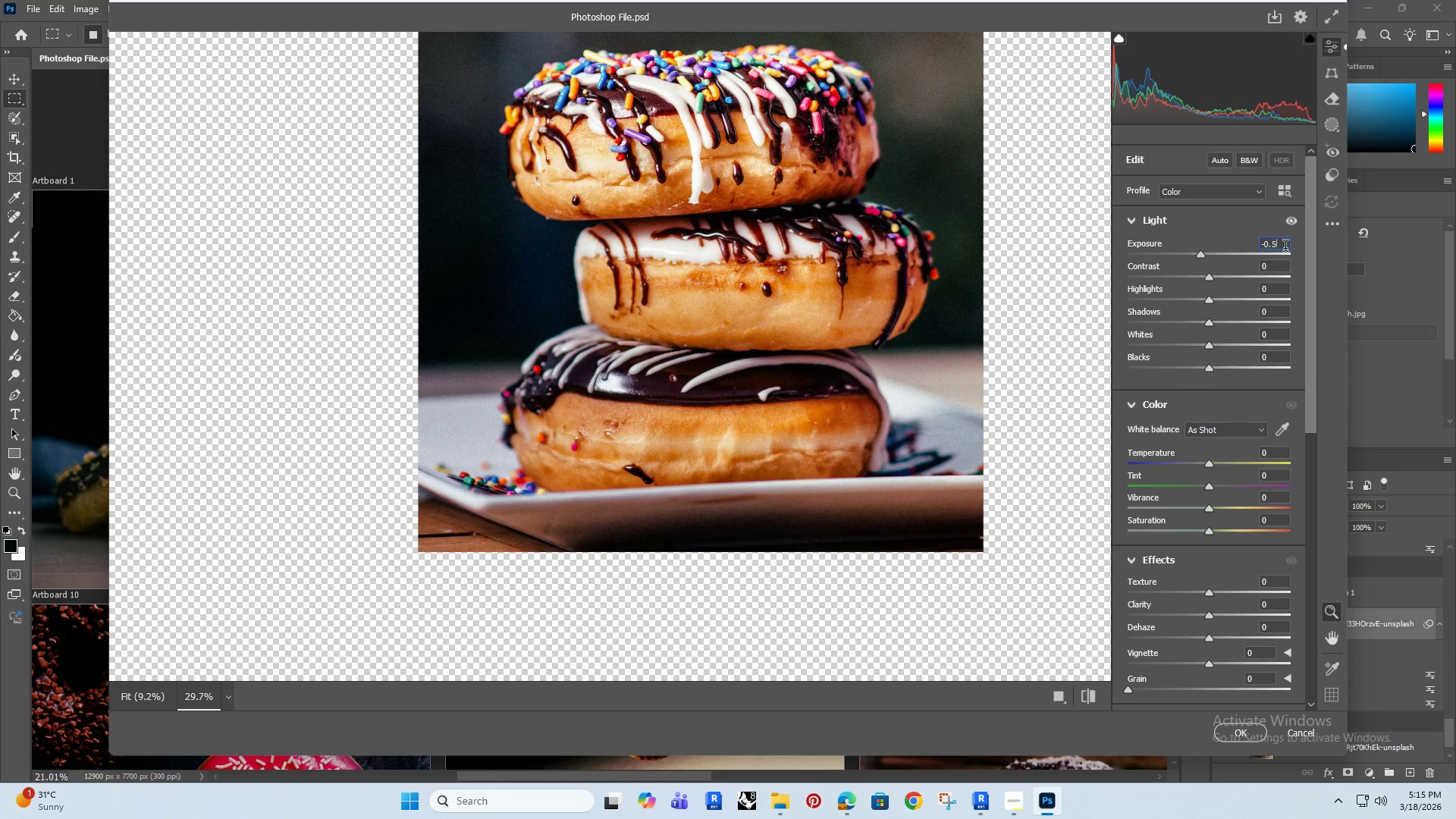 
key(5)
 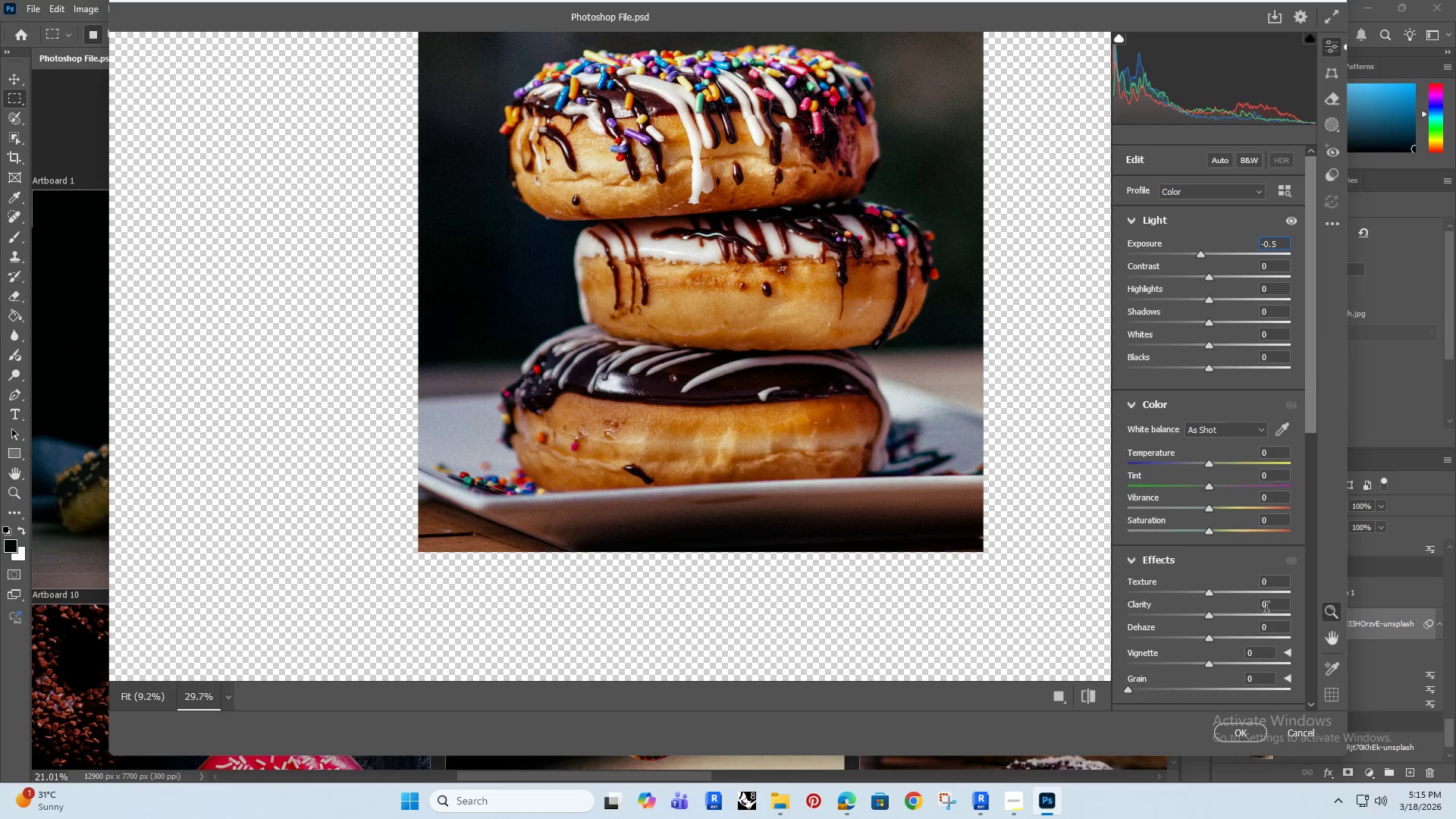 
wait(5.42)
 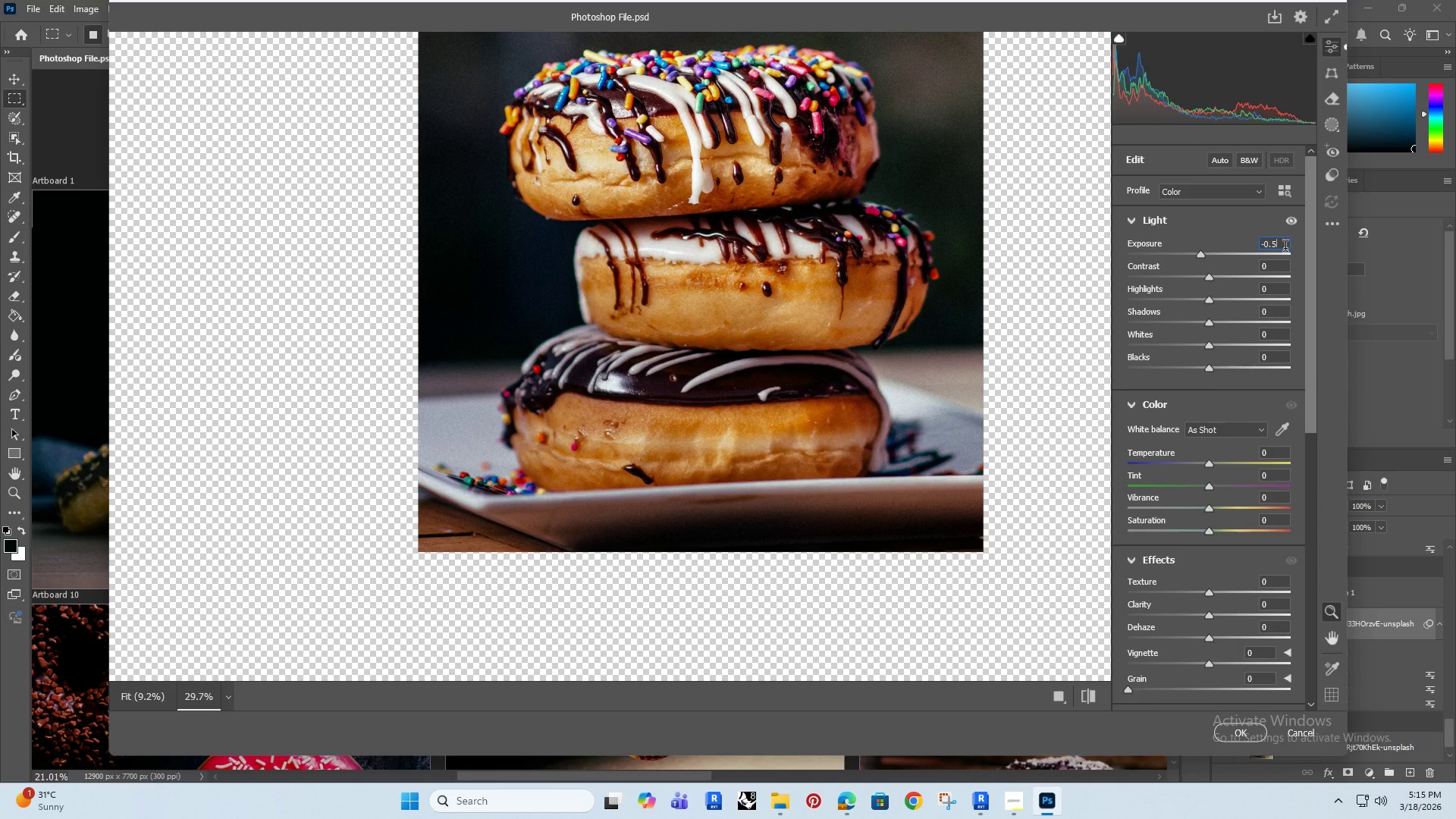 
key(Minus)
 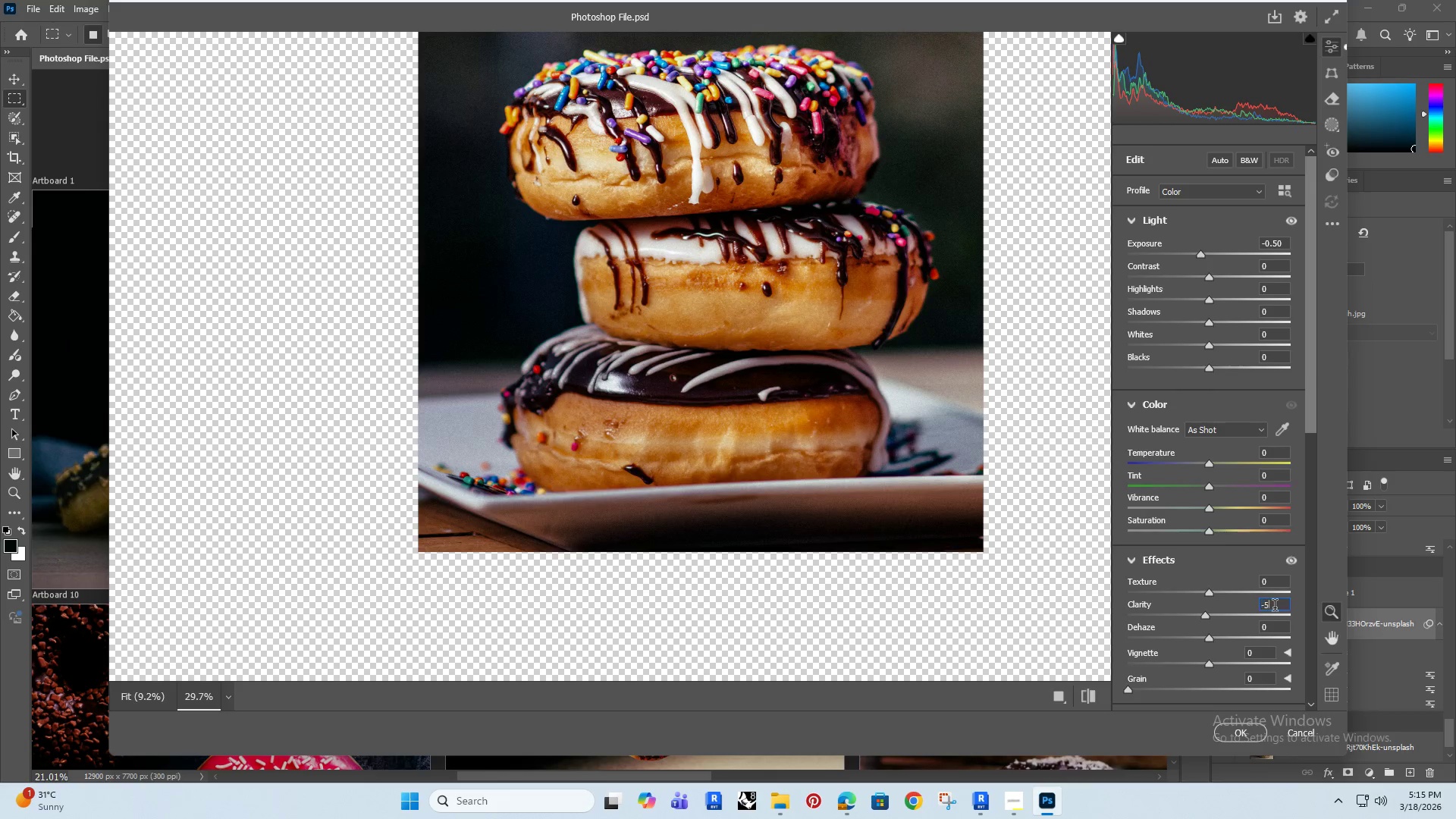 
key(5)
 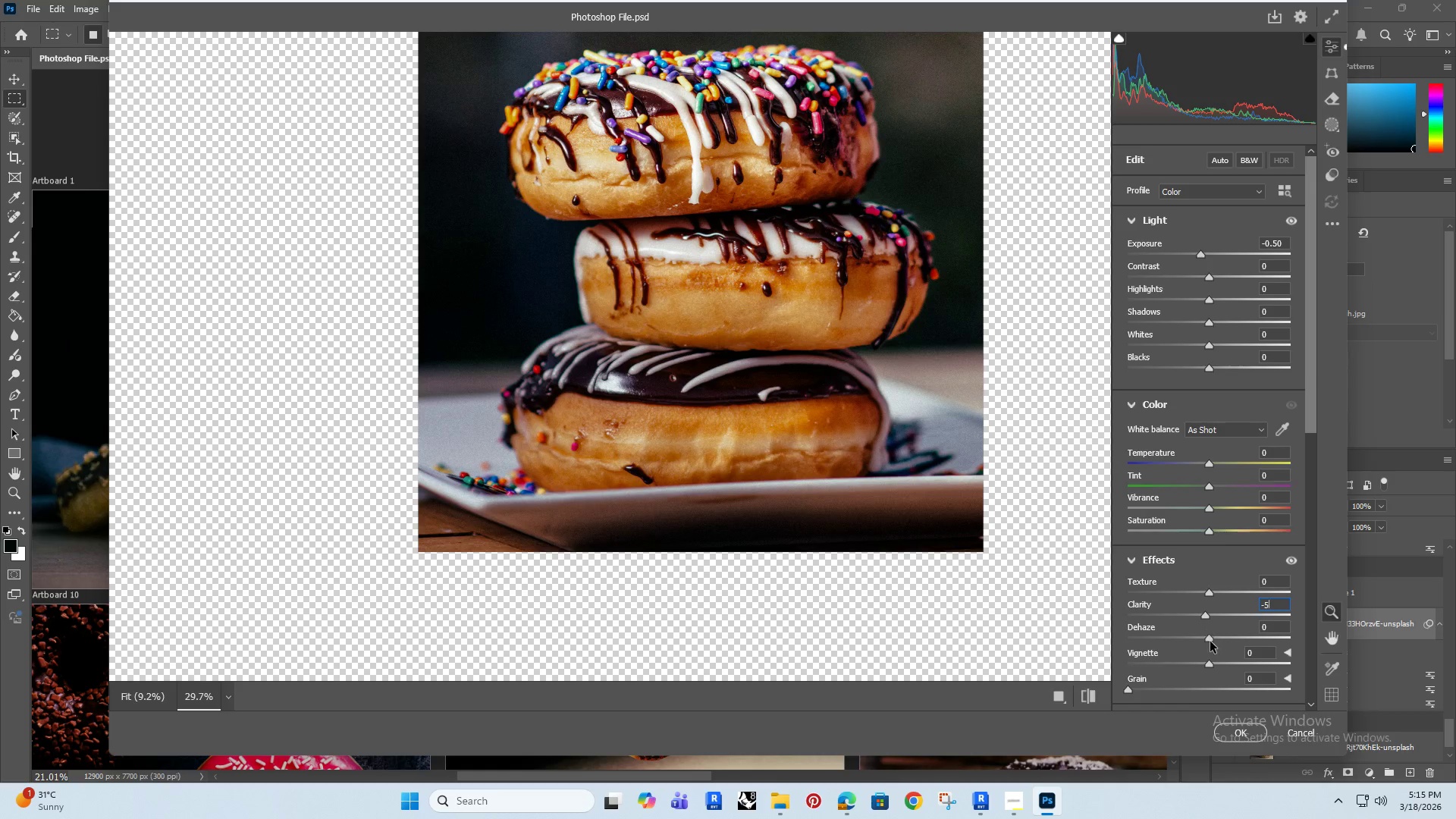 
left_click([1238, 735])
 